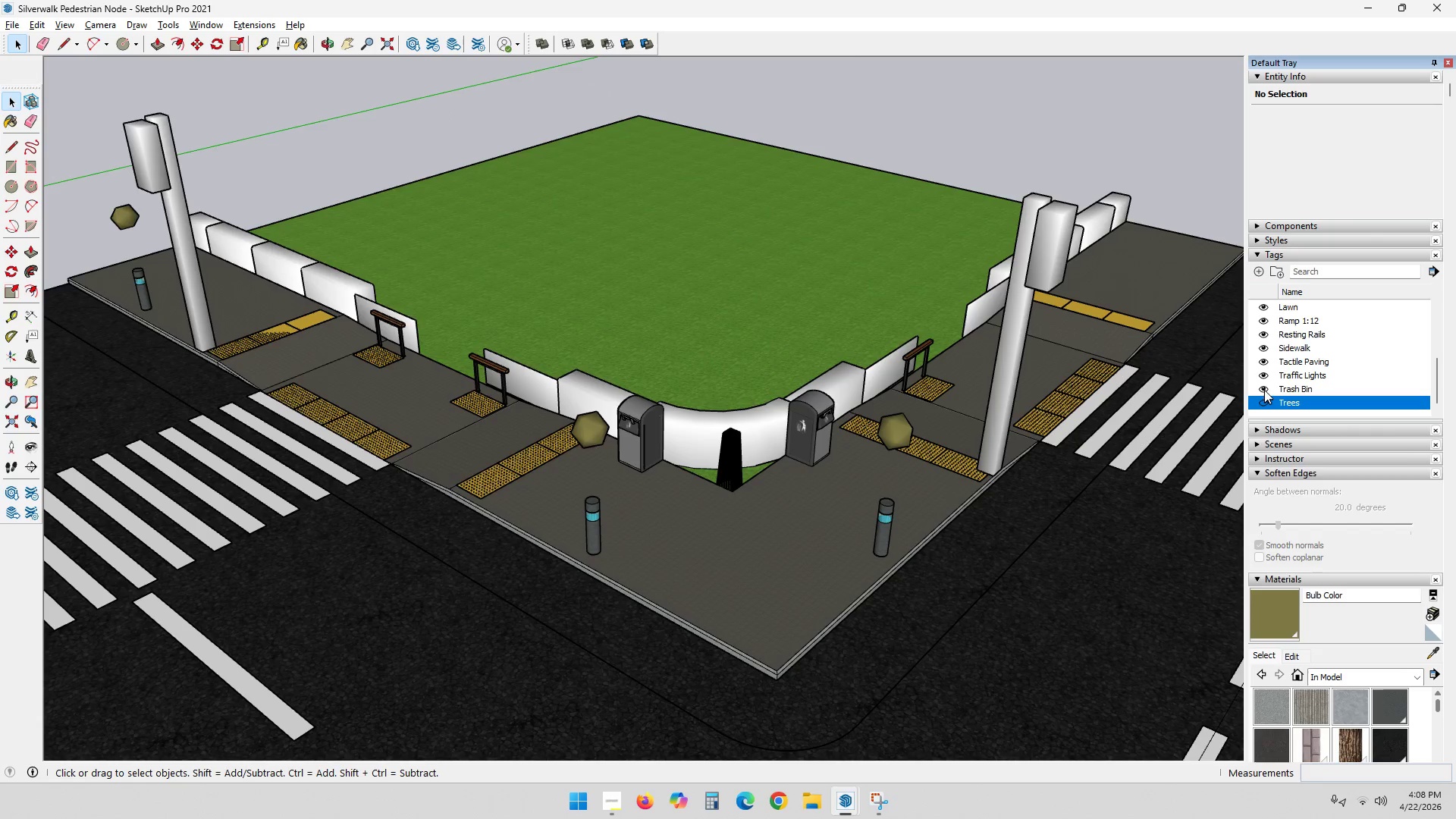 
left_click([1264, 386])
 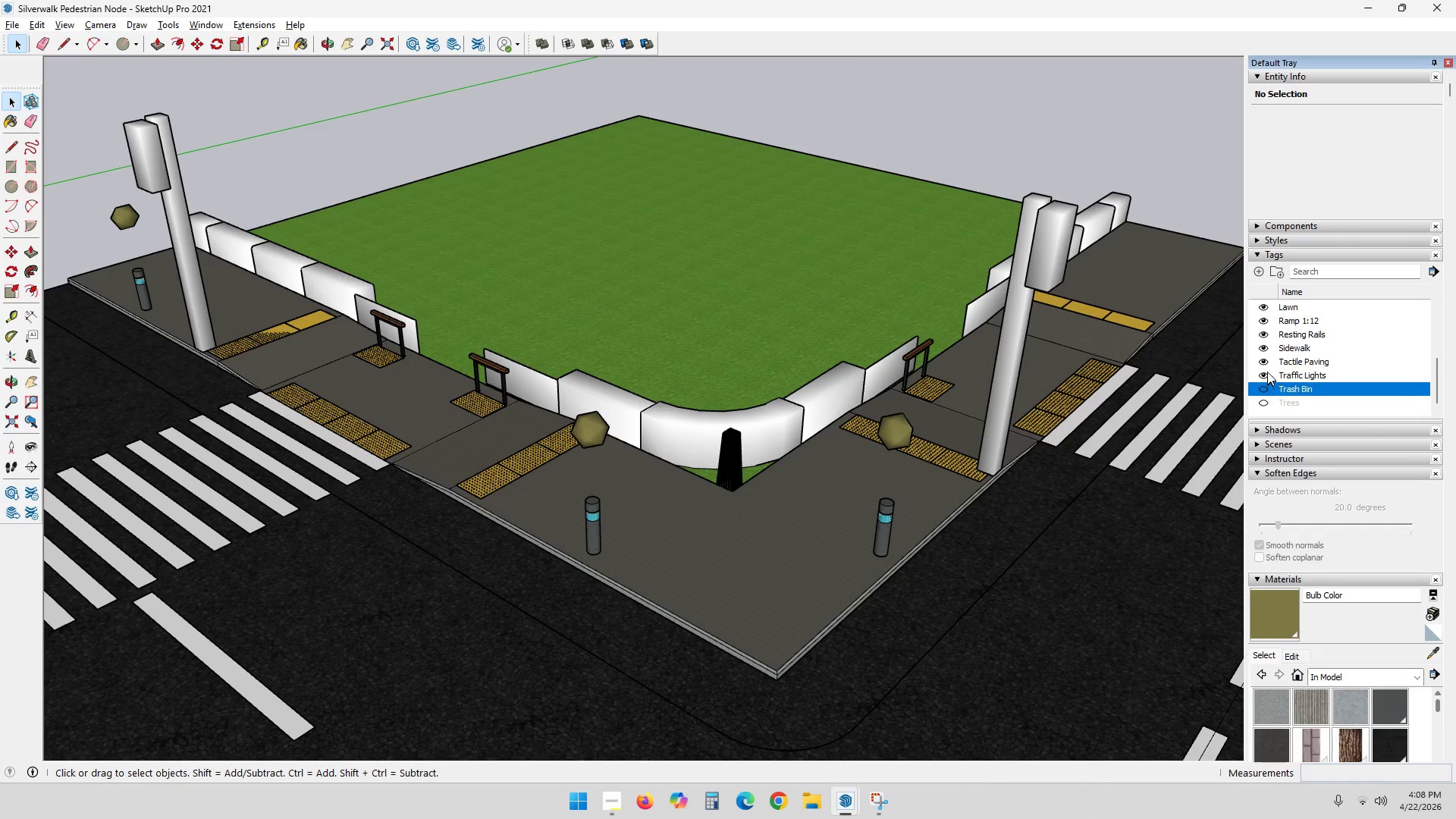 
left_click([1260, 374])
 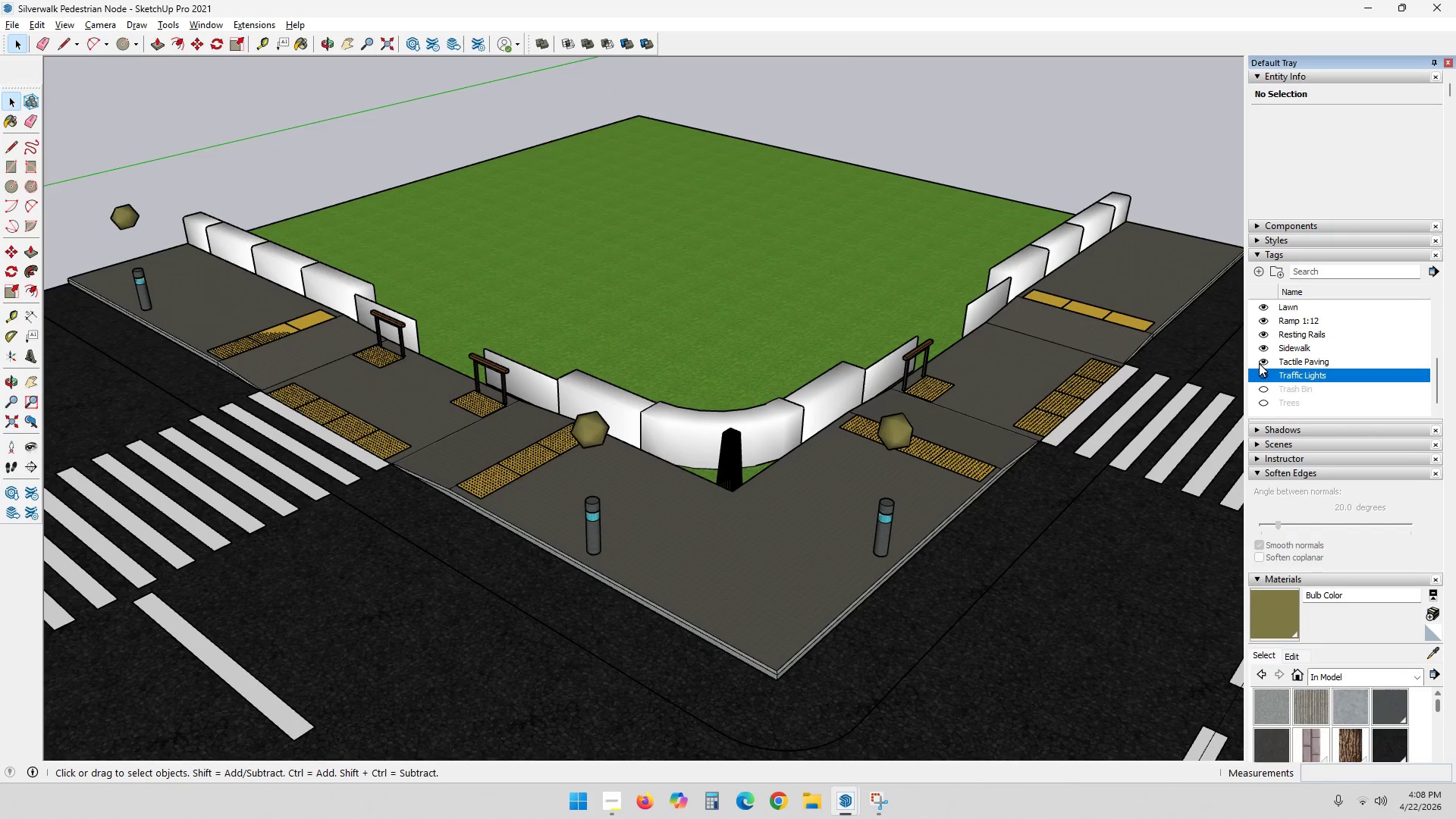 
left_click([1259, 361])
 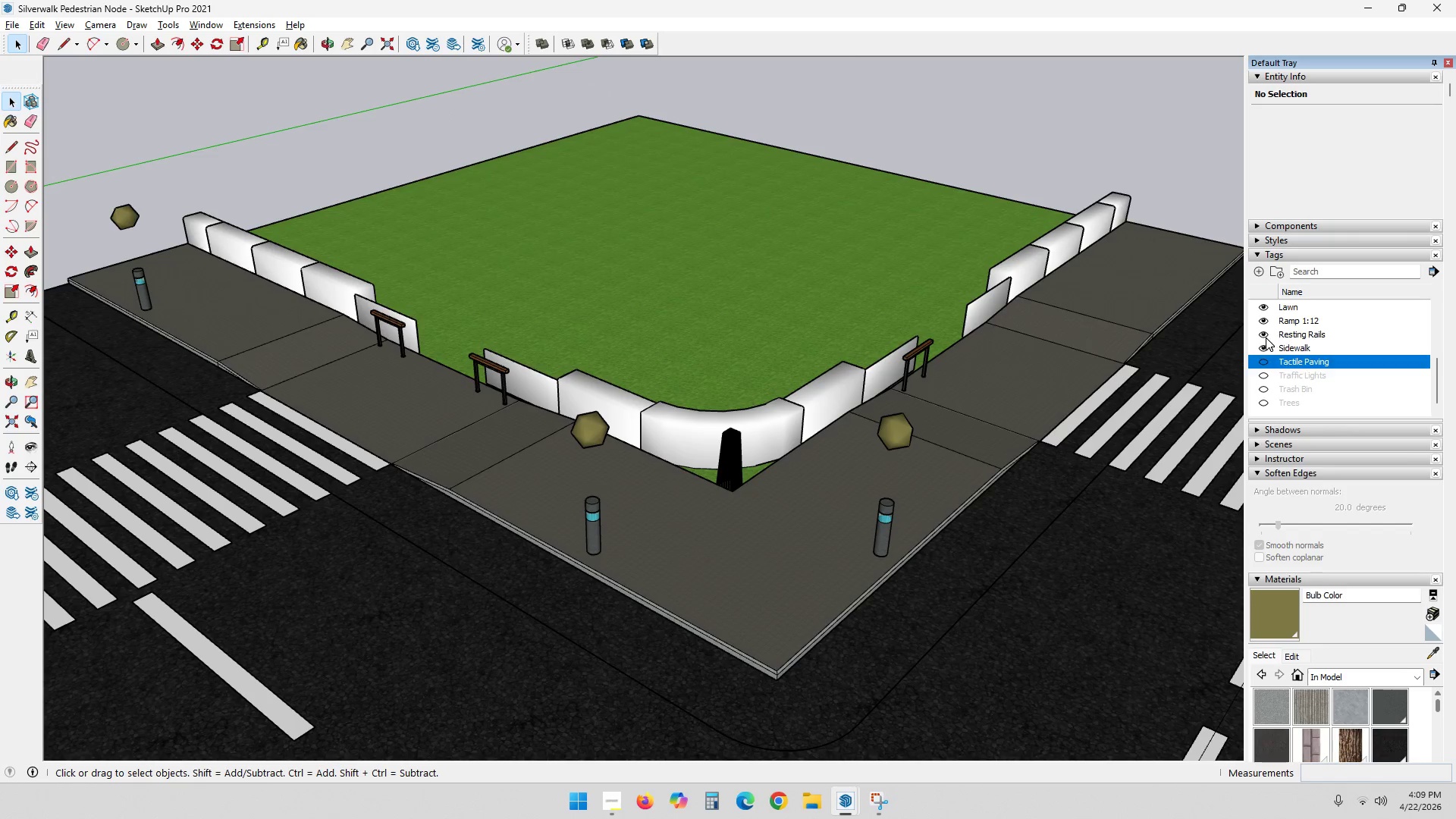 
left_click([1263, 350])
 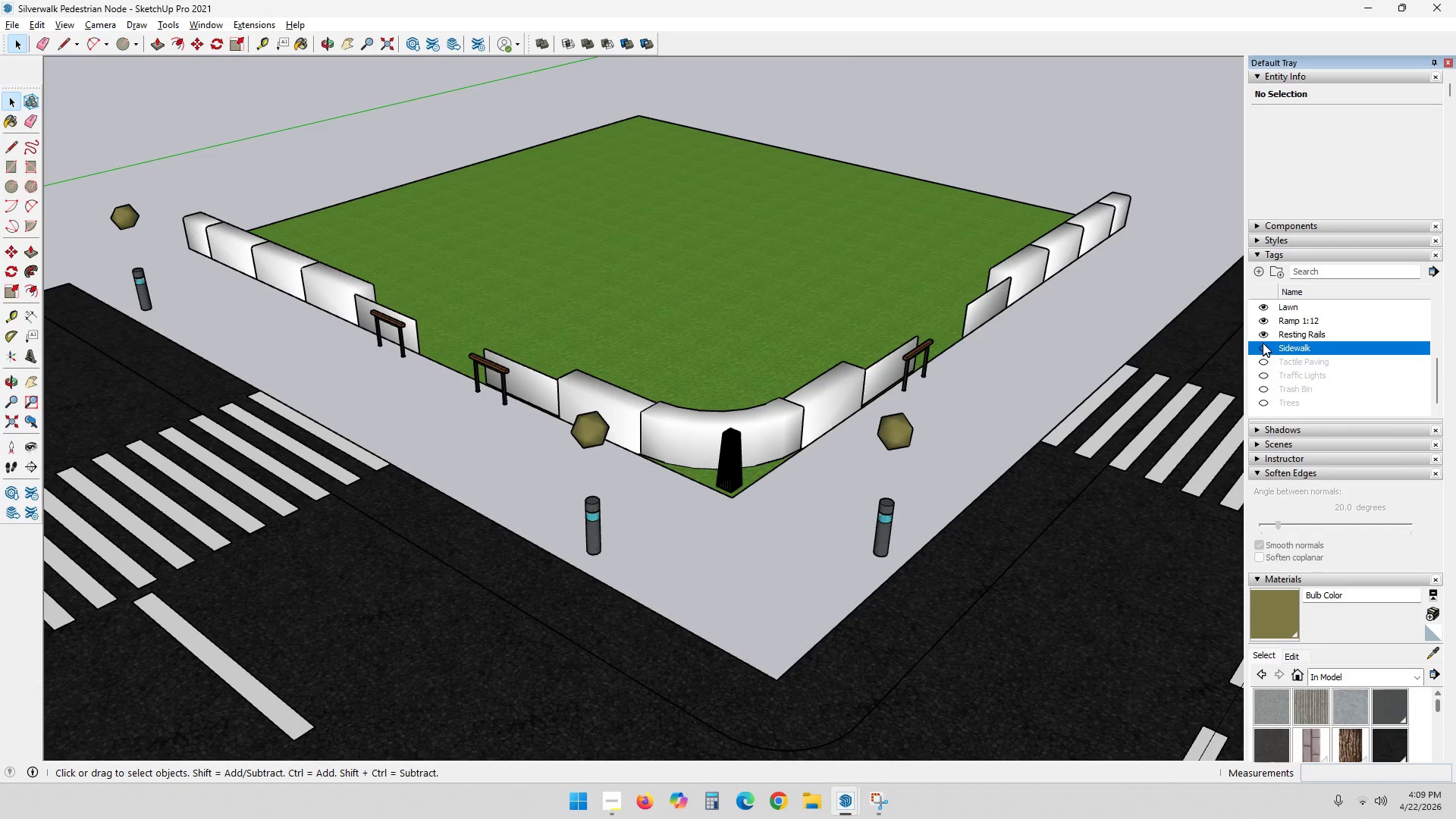 
left_click([1265, 335])
 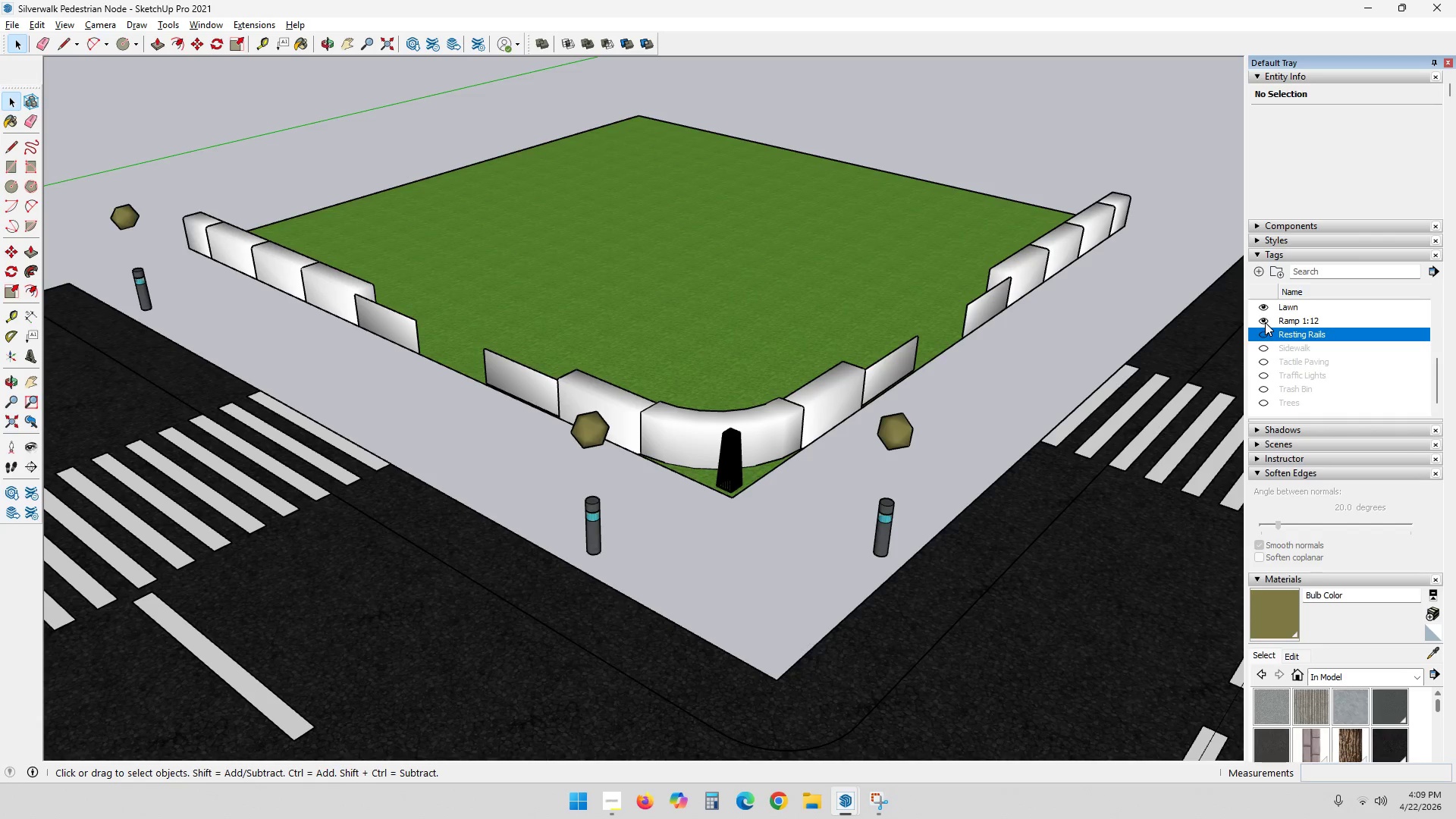 
left_click([1263, 320])
 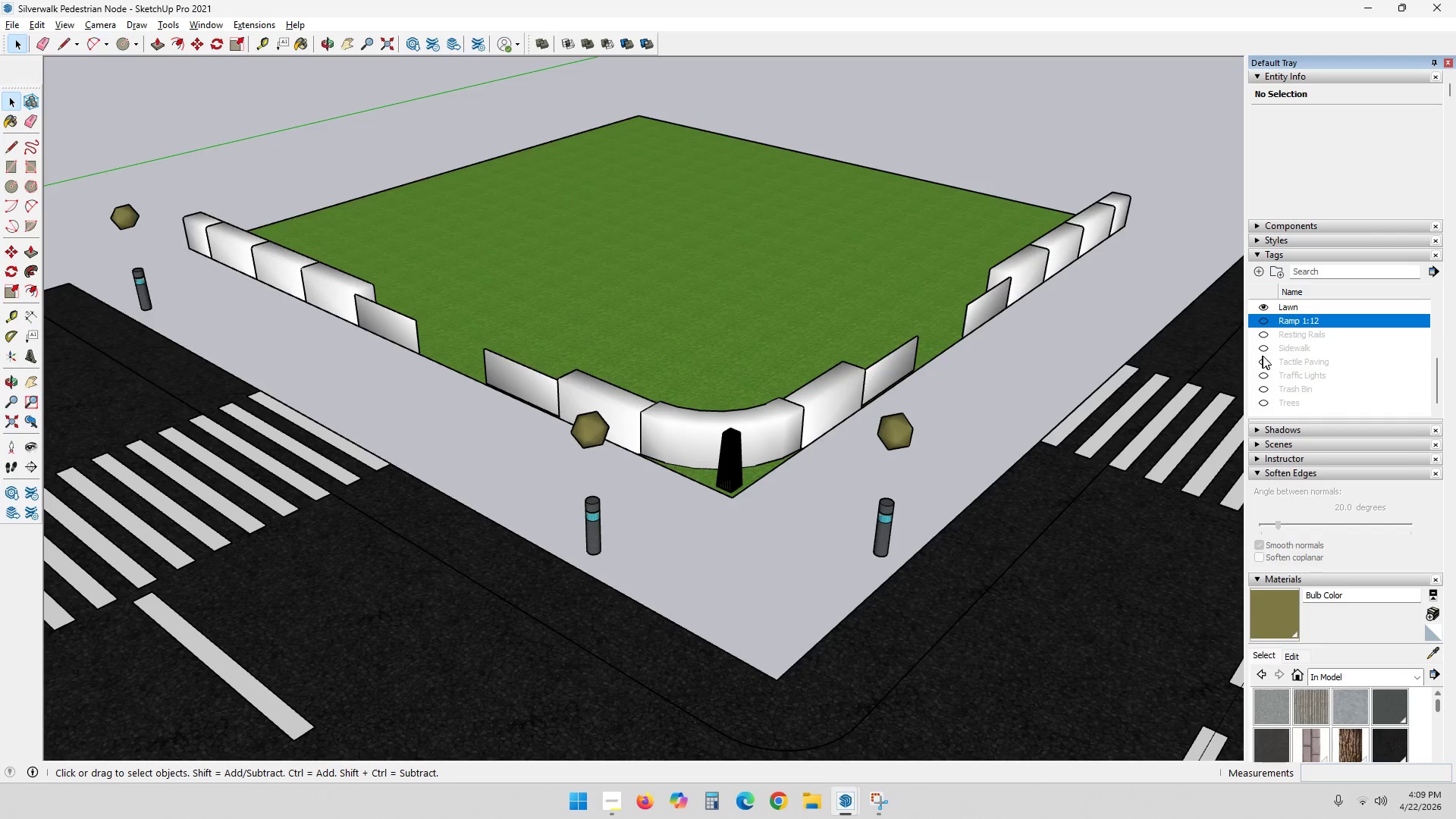 
left_click([1265, 345])
 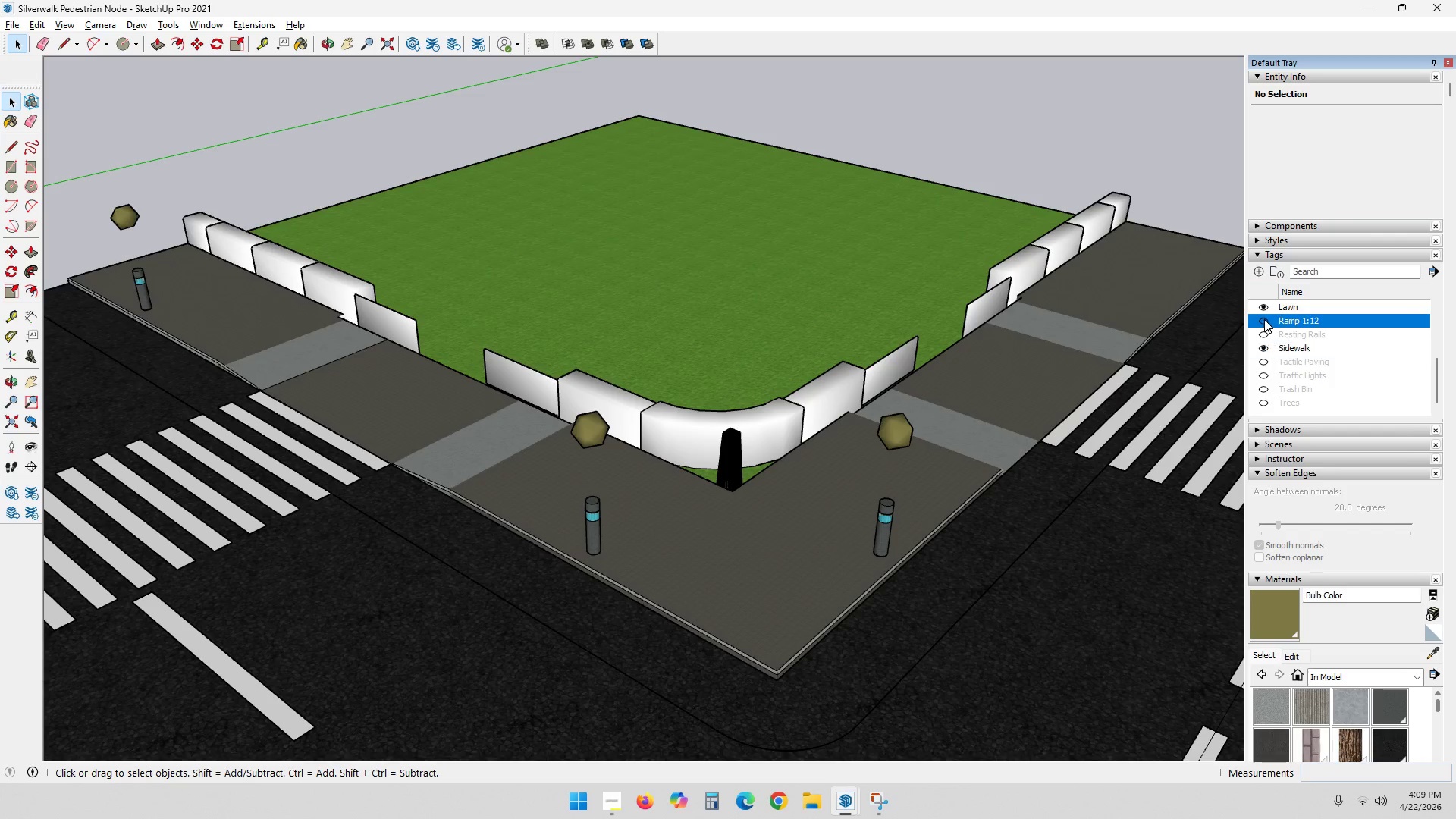 
double_click([1264, 322])
 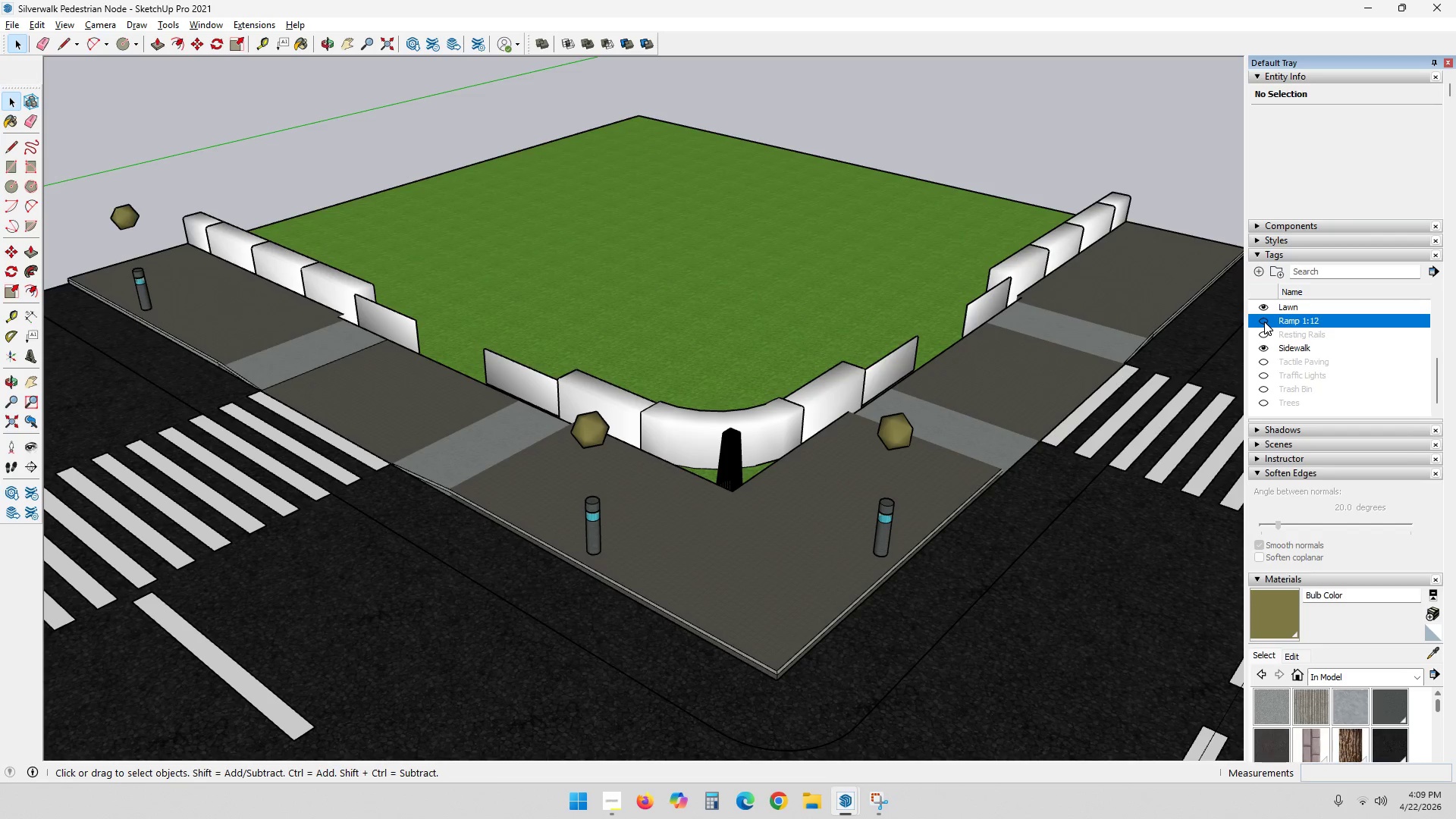 
left_click([1264, 322])
 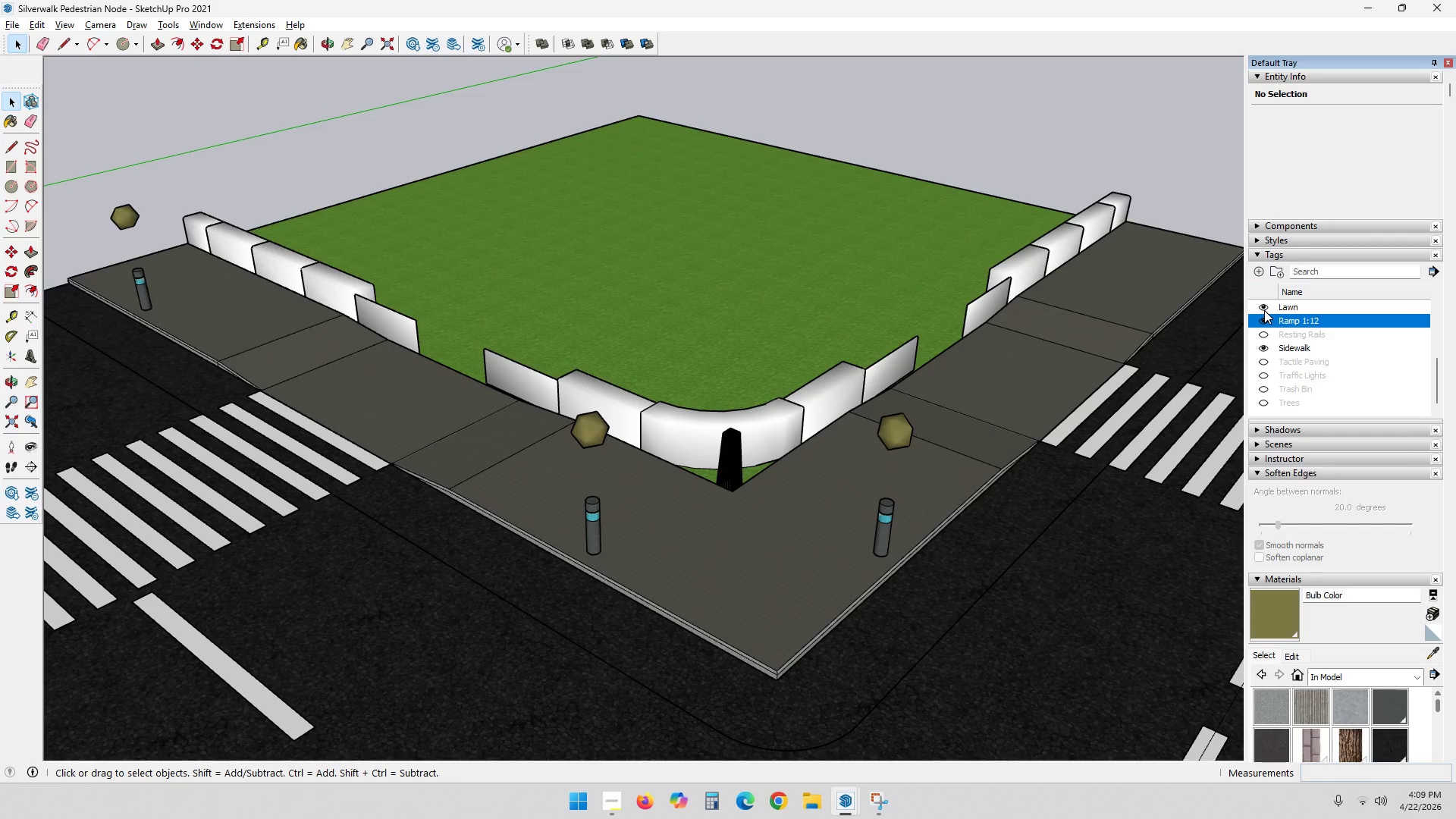 
left_click([1264, 310])
 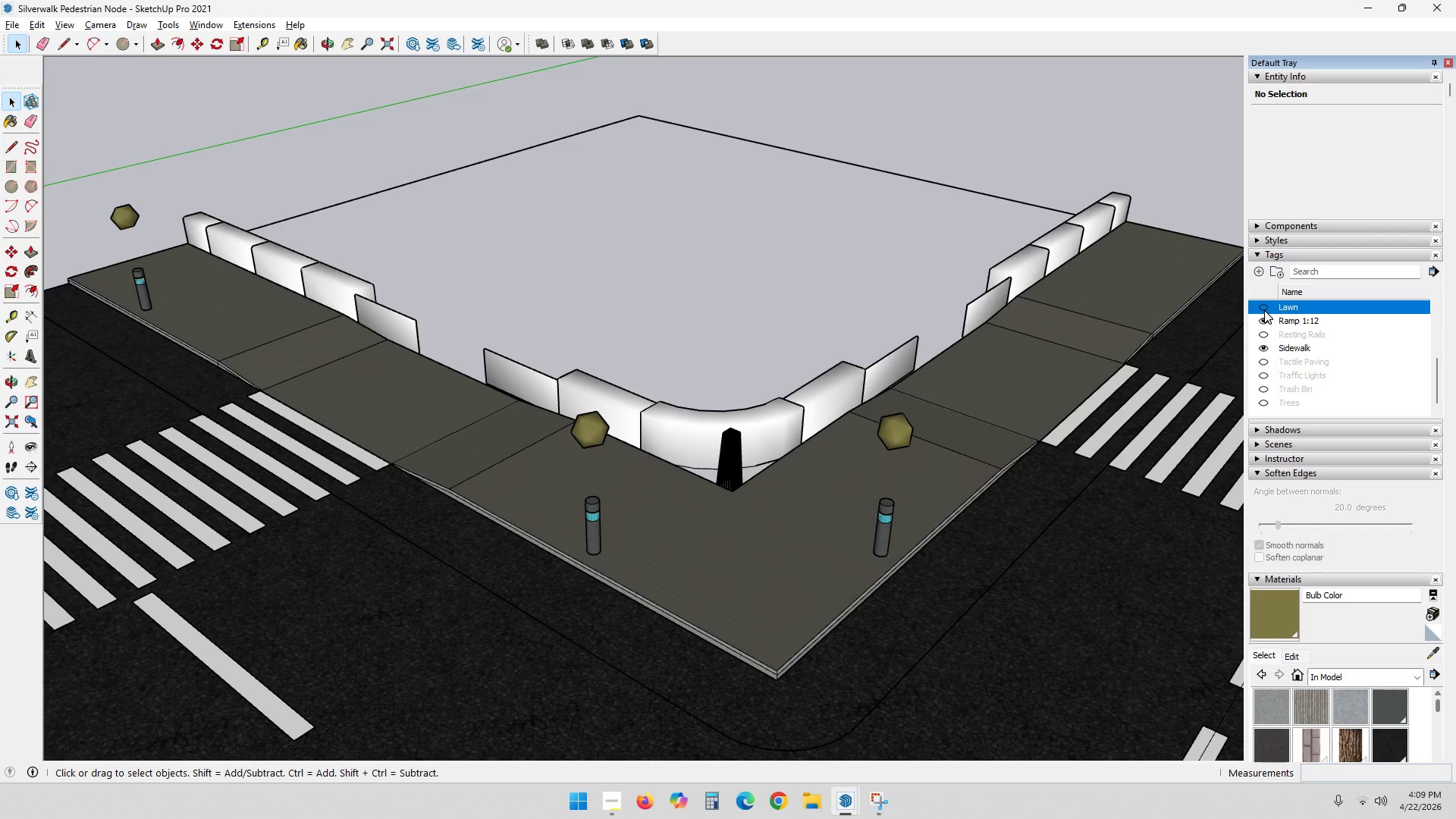 
left_click([1264, 310])
 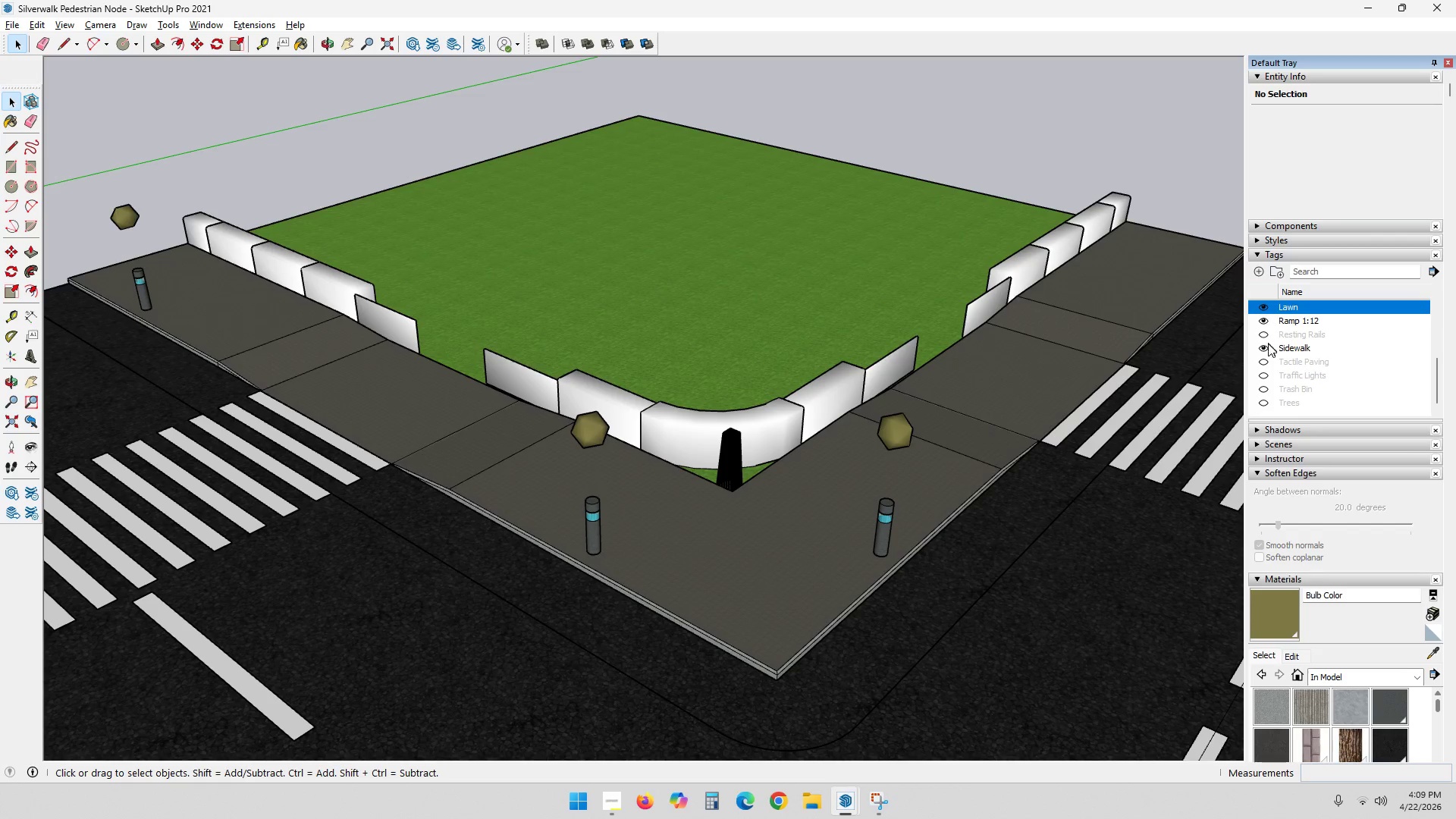 
scroll: coordinate [1272, 347], scroll_direction: up, amount: 2.0
 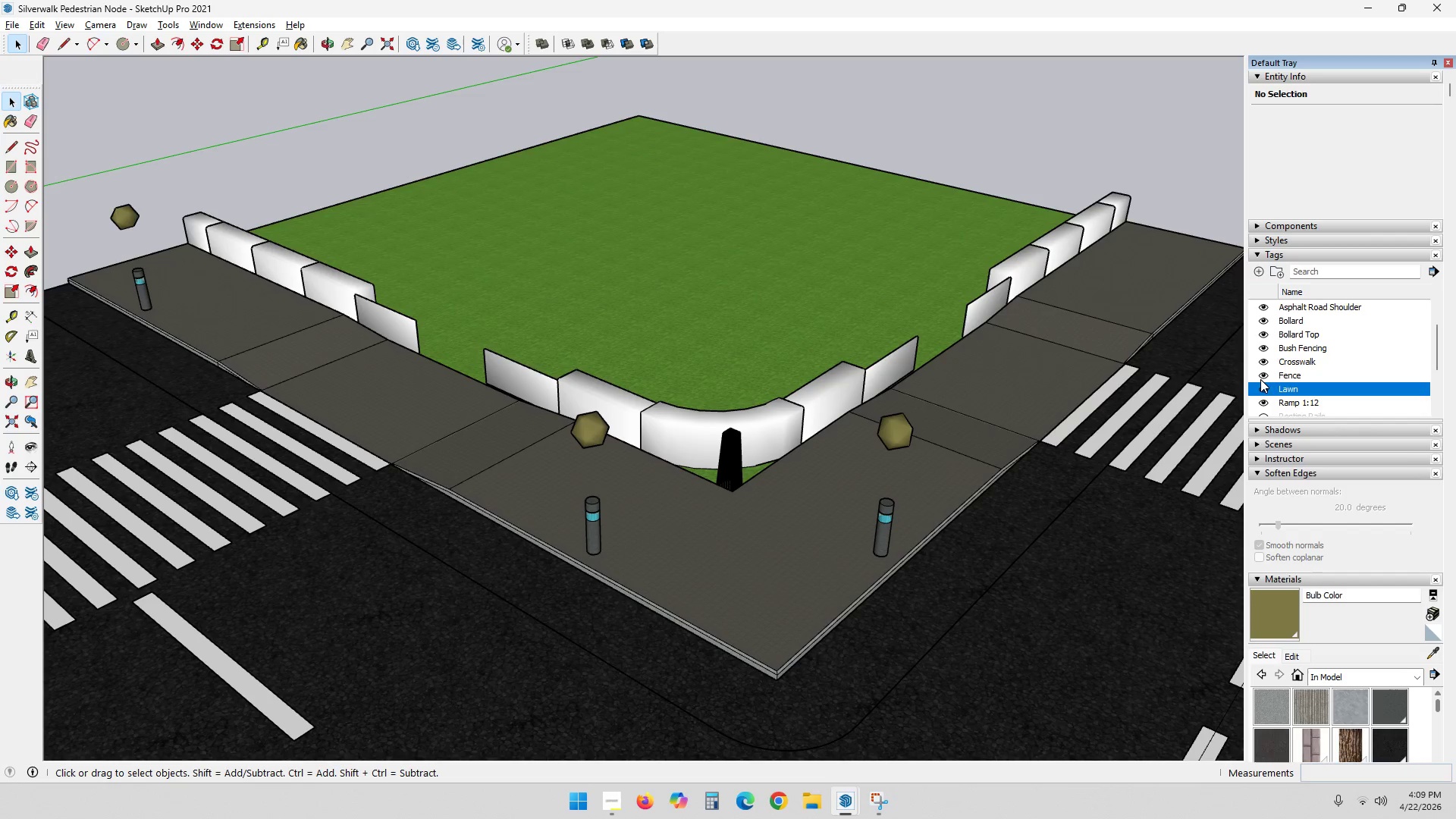 
left_click([1260, 375])
 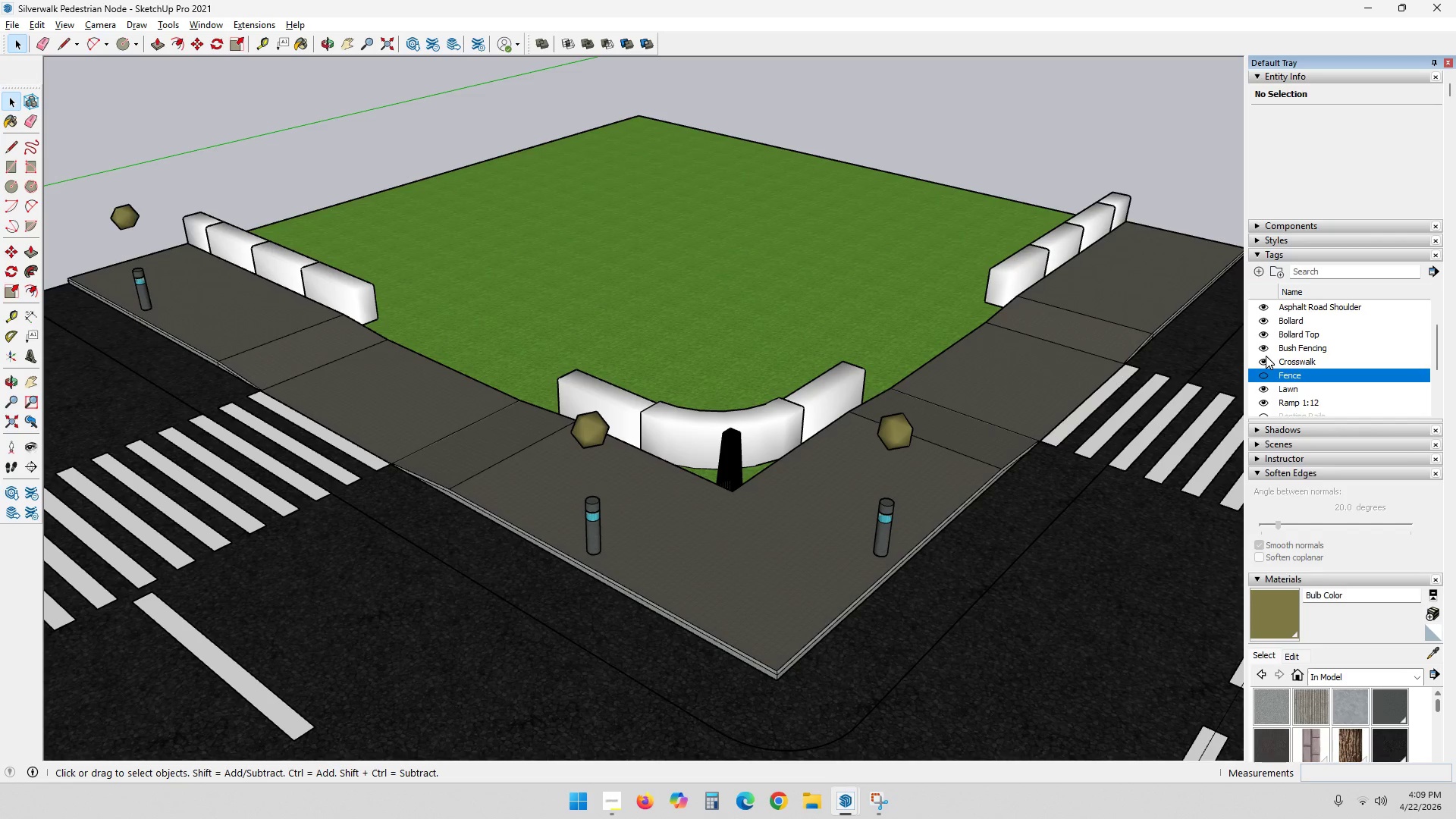 
left_click([1261, 364])
 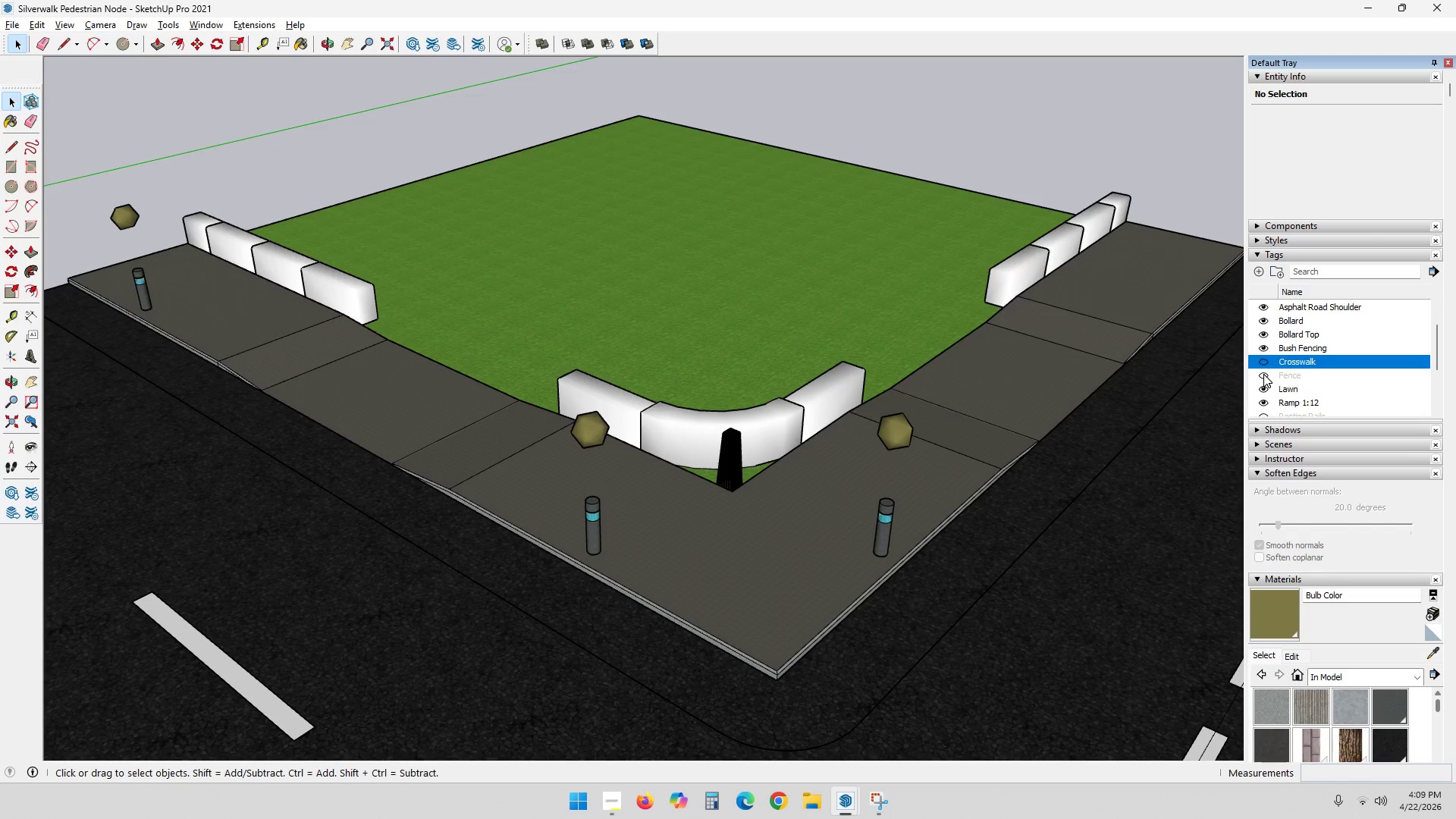 
double_click([1266, 359])
 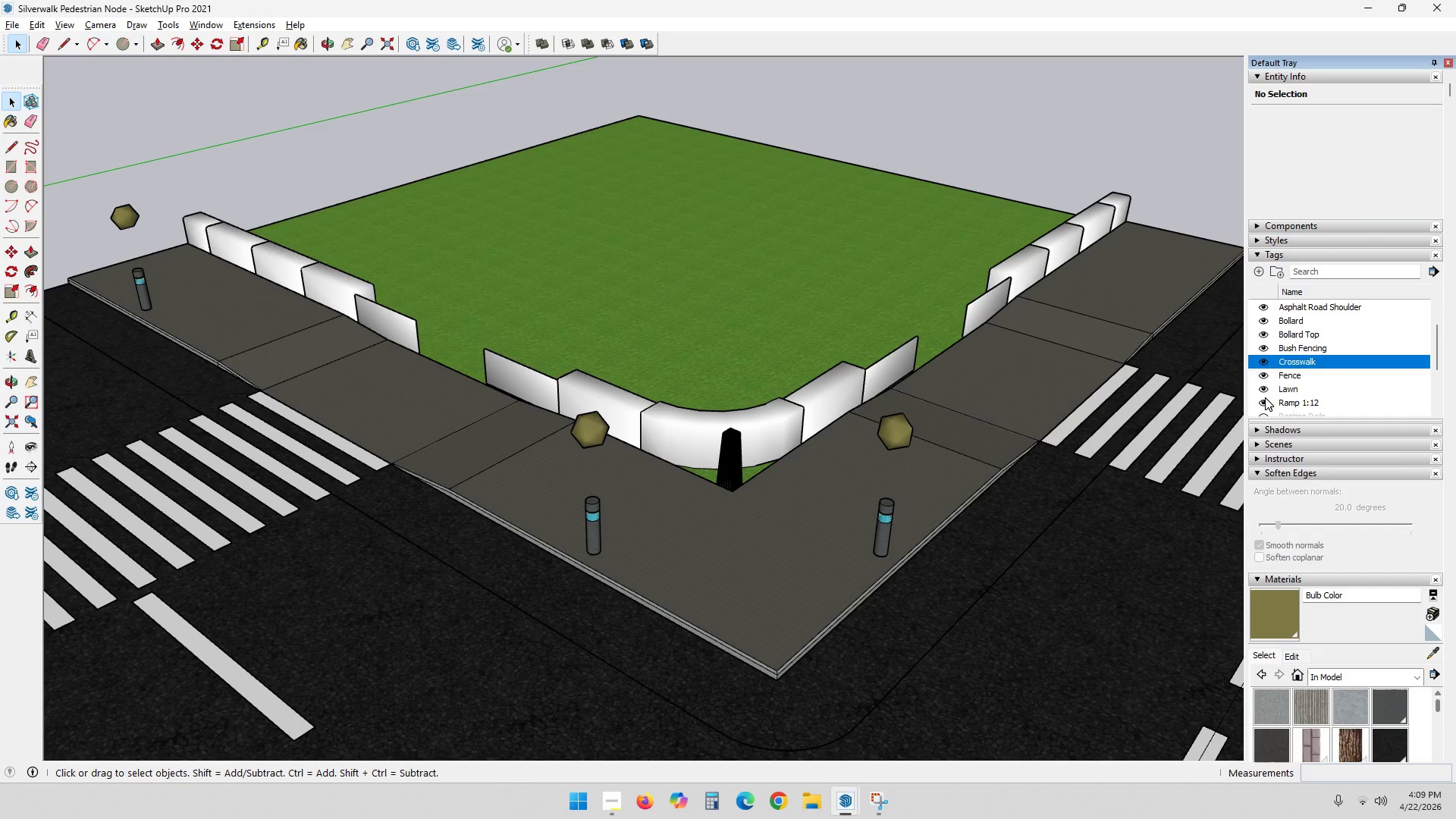 
scroll: coordinate [1265, 397], scroll_direction: down, amount: 1.0
 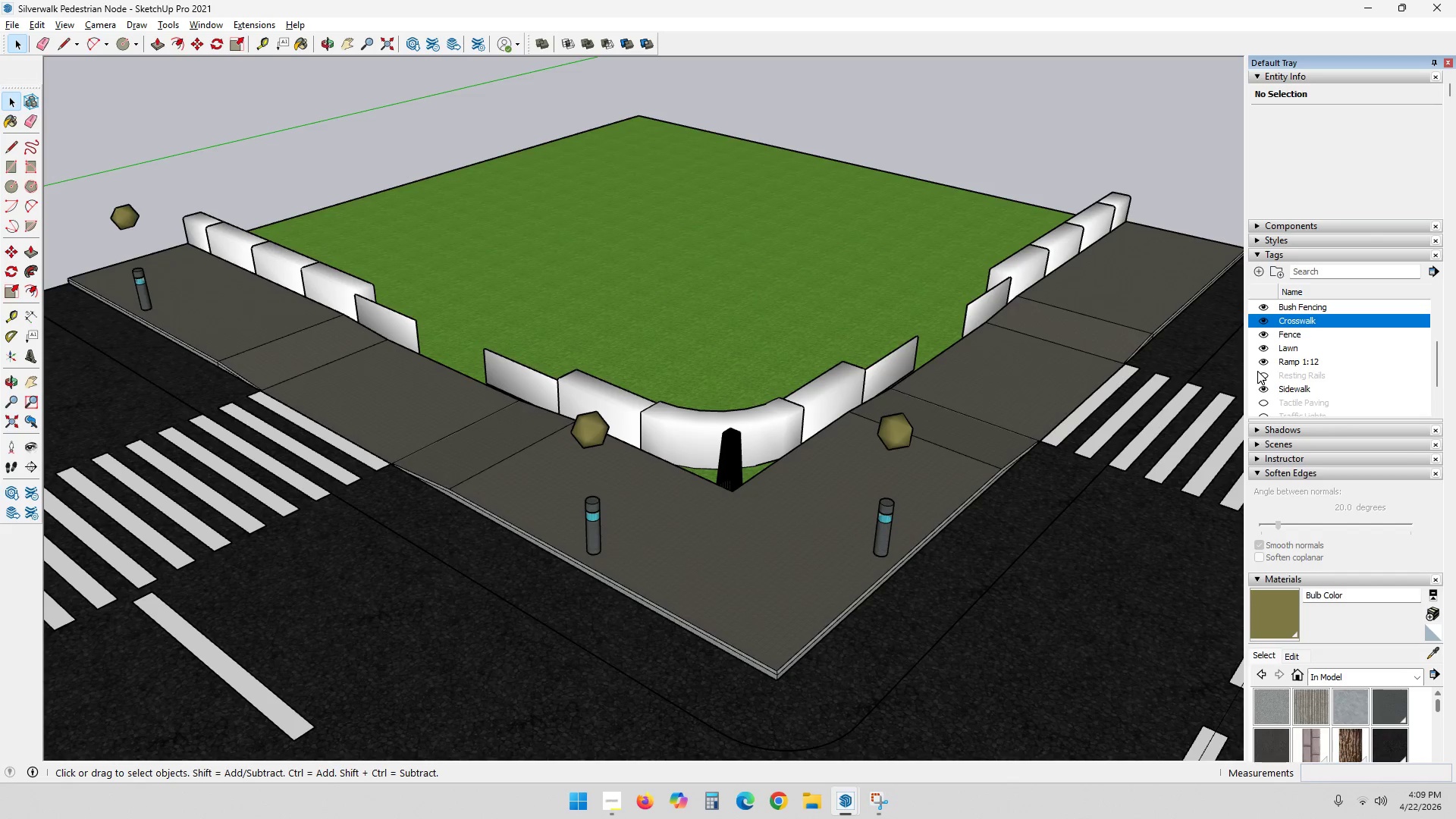 
left_click([1263, 373])
 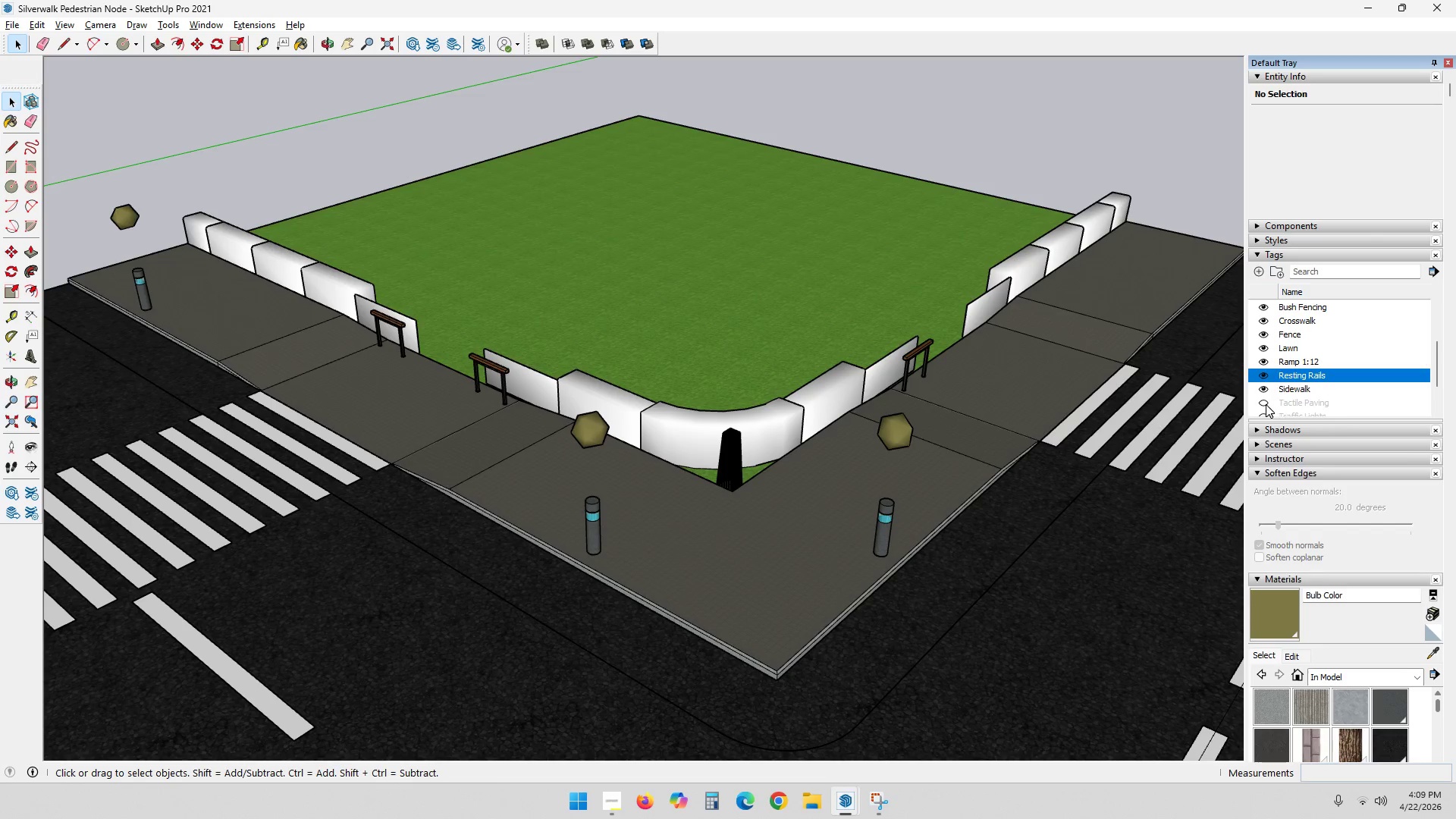 
left_click([1261, 403])
 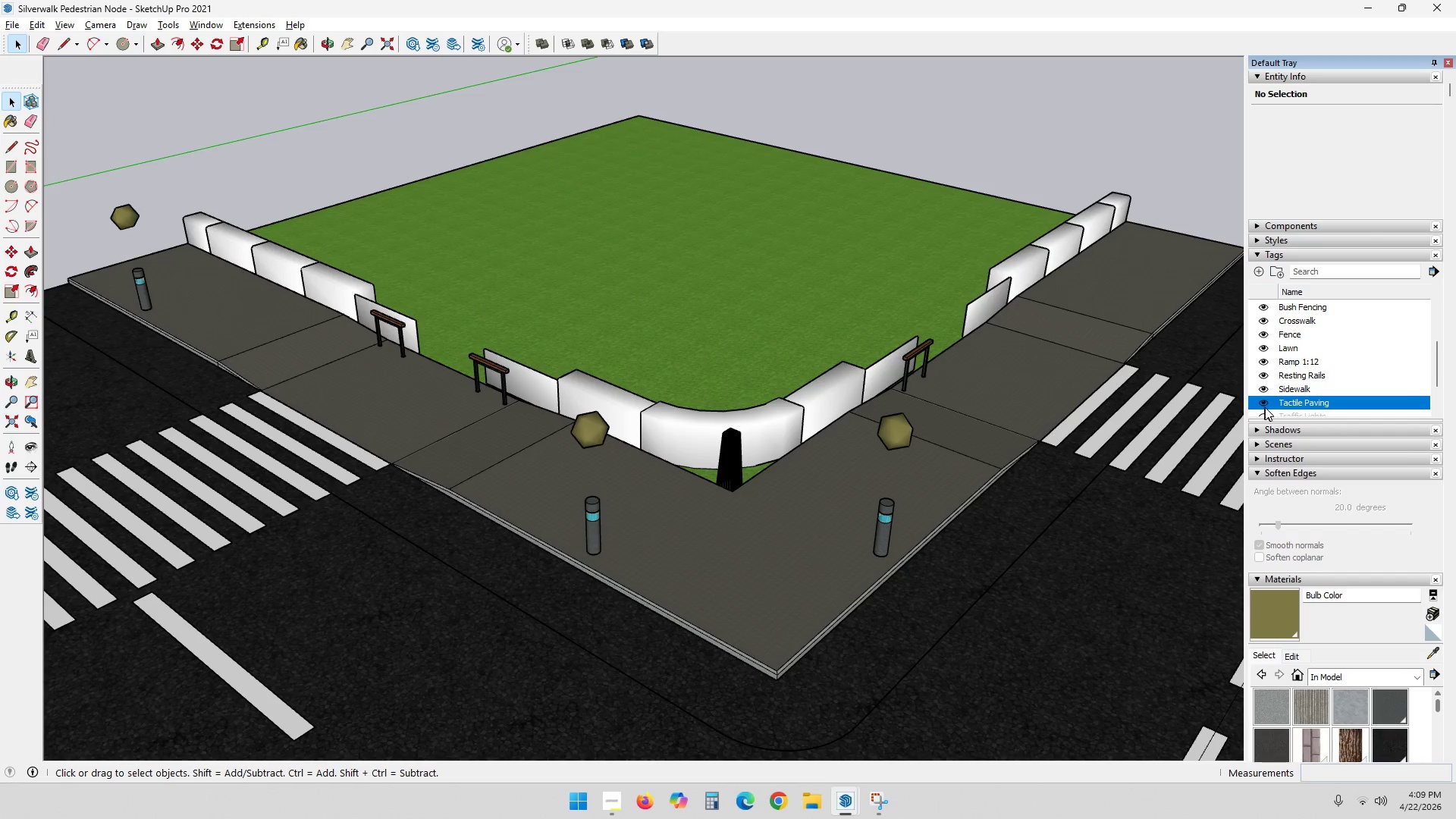 
scroll: coordinate [1267, 406], scroll_direction: down, amount: 1.0
 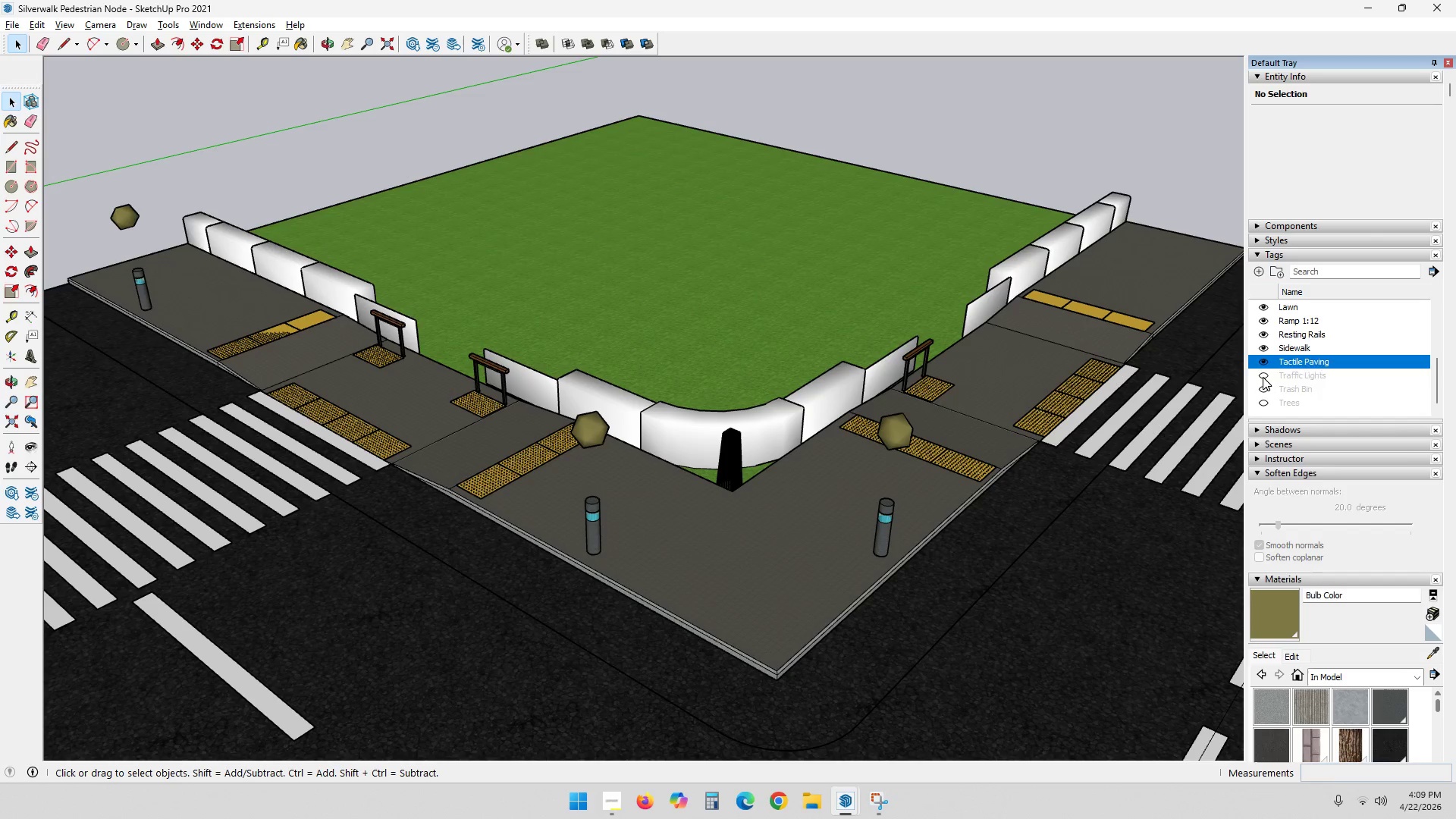 
double_click([1266, 385])
 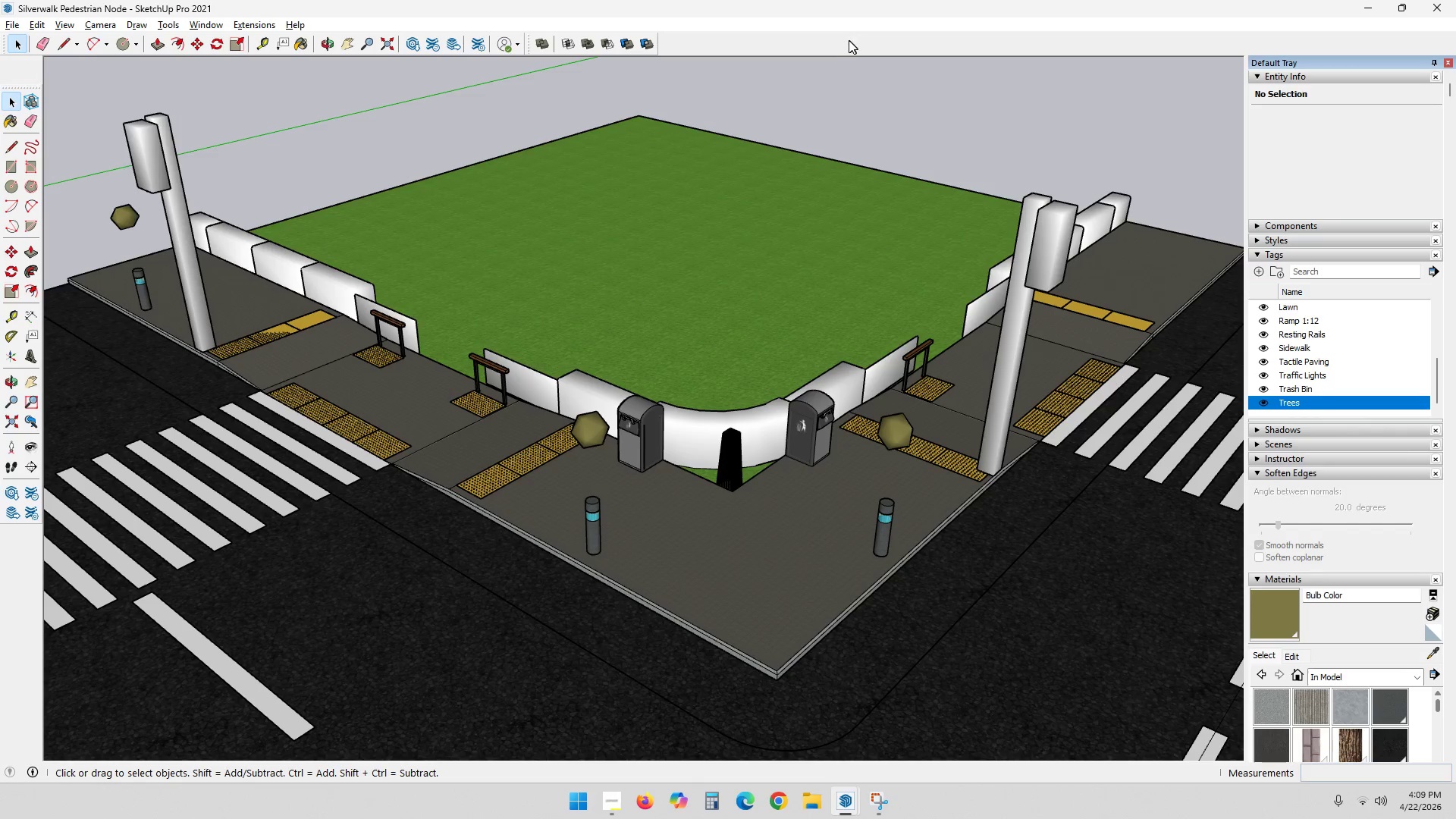 
left_click([811, 31])
 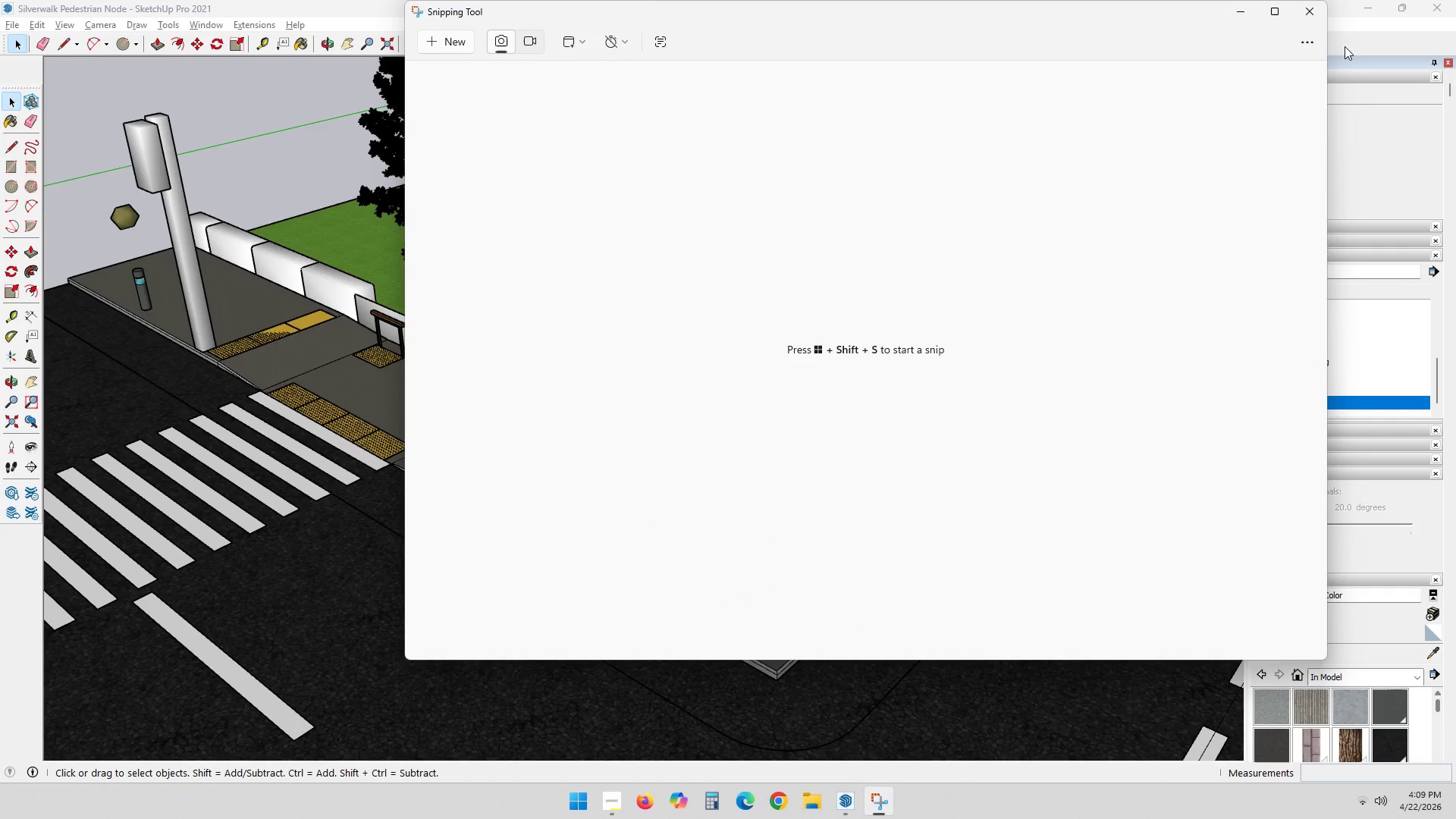 
left_click([1302, 19])
 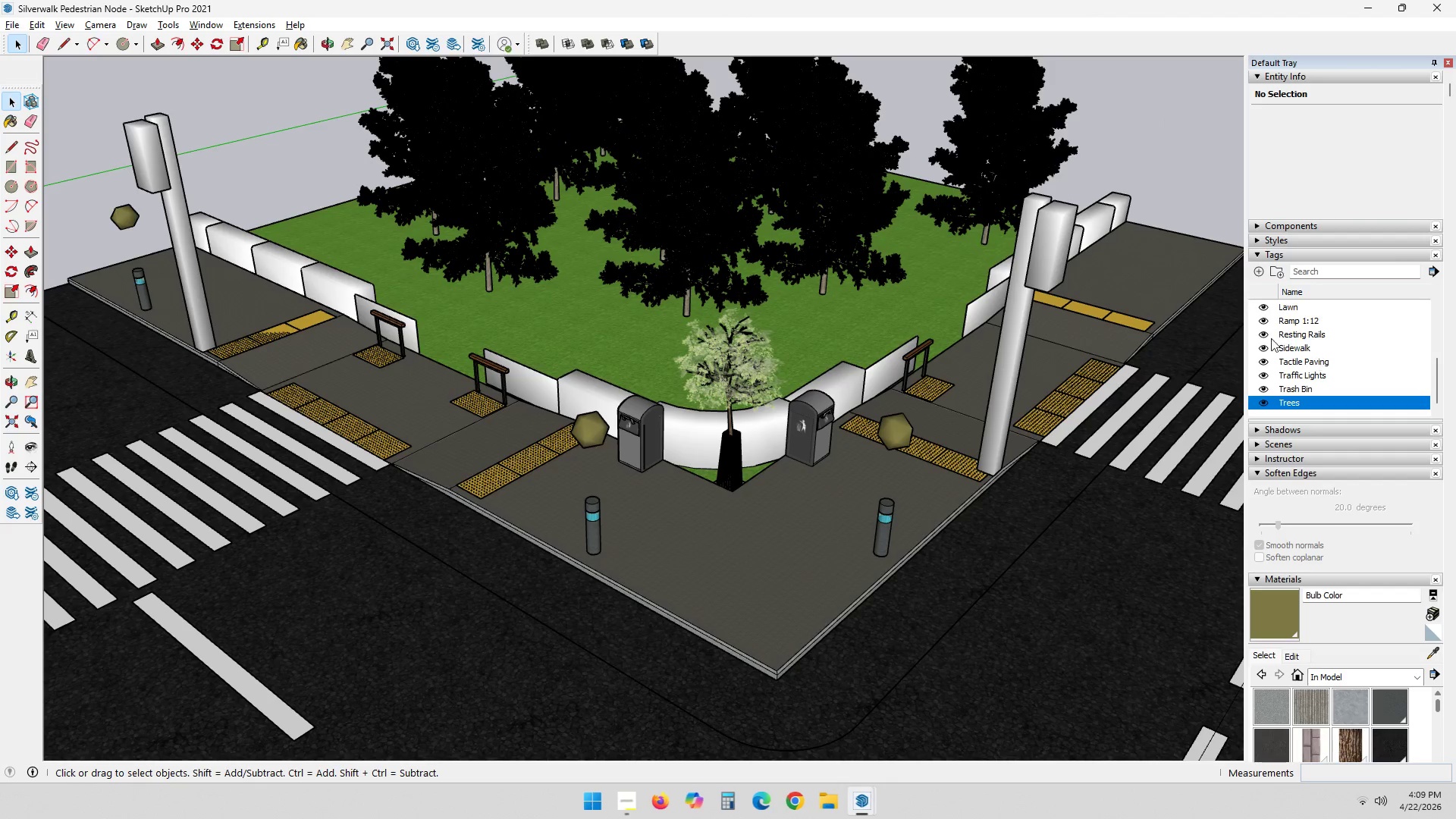 
scroll: coordinate [1332, 365], scroll_direction: none, amount: 0.0
 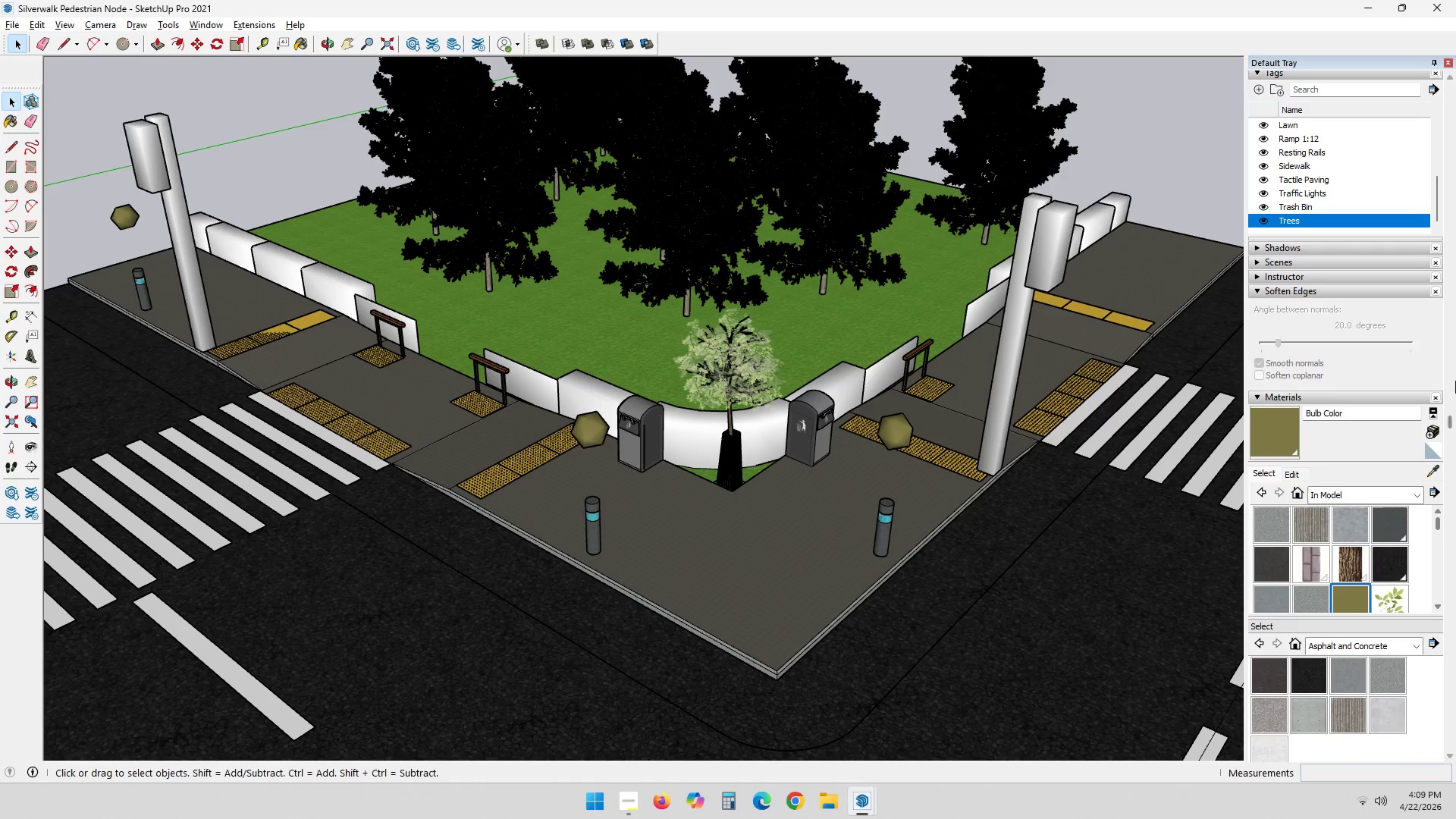 
scroll: coordinate [1394, 340], scroll_direction: up, amount: 4.0
 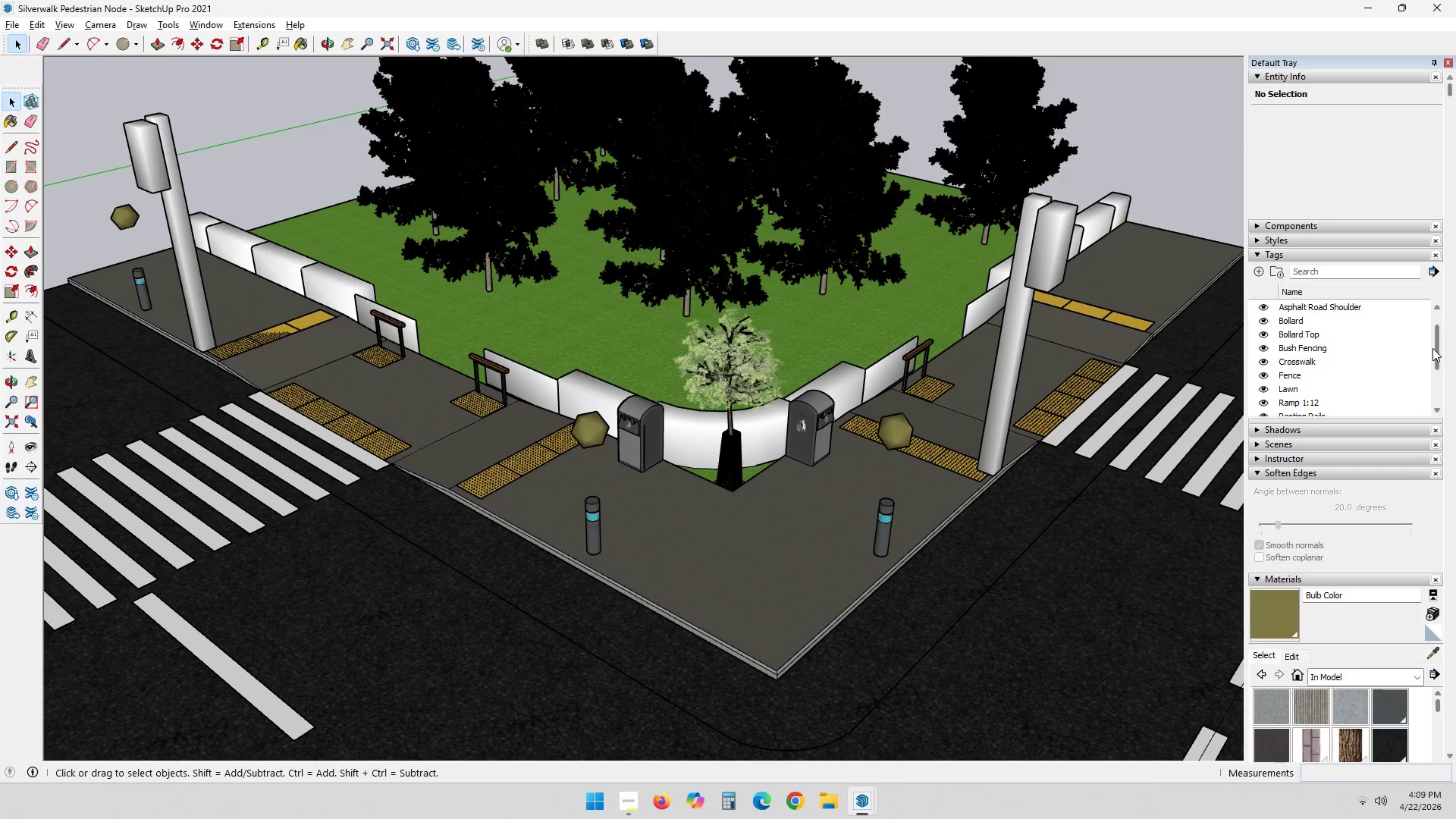 
left_click_drag(start_coordinate=[1432, 347], to_coordinate=[1452, 305])
 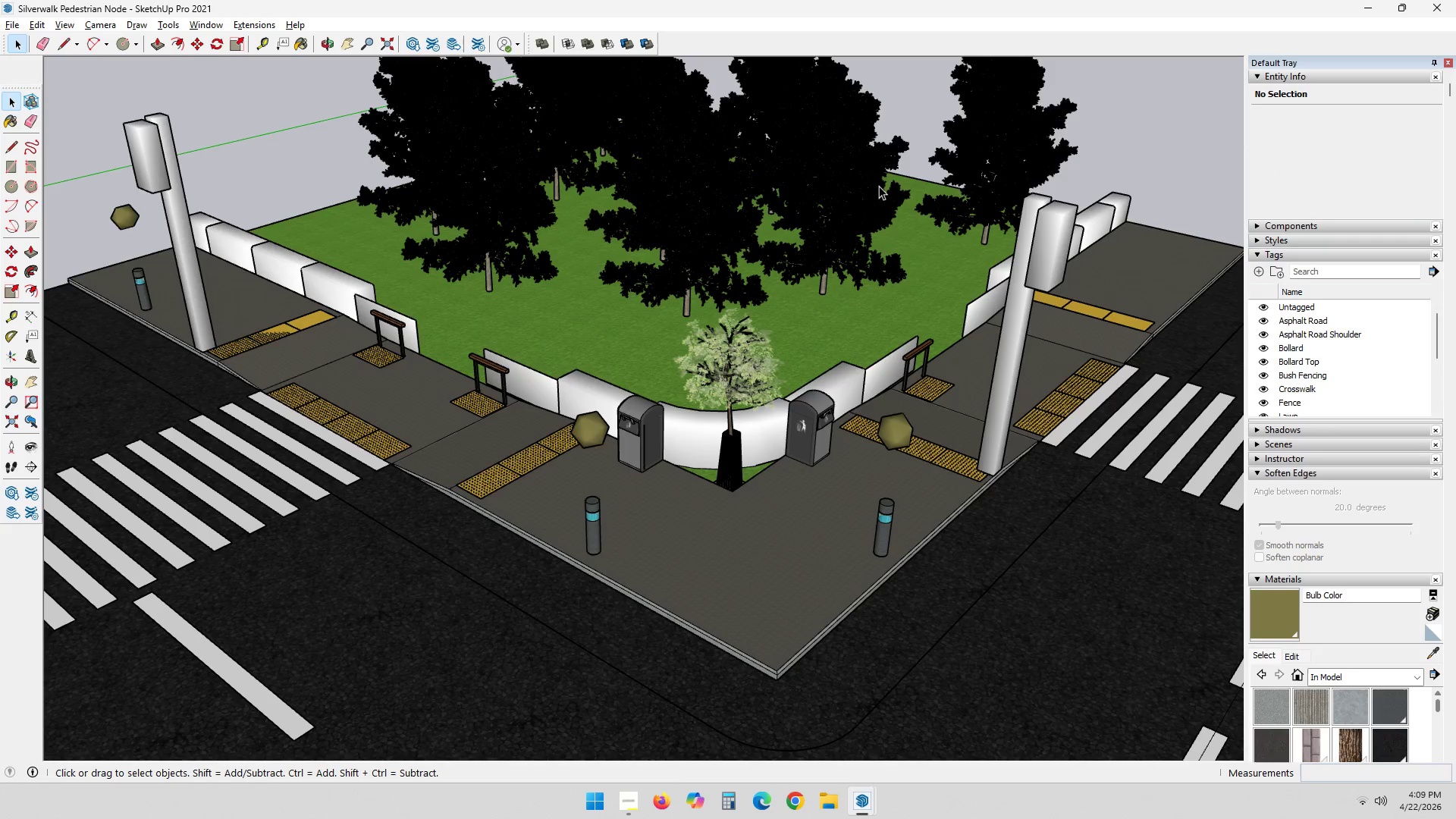 
key(PrintScreen)
 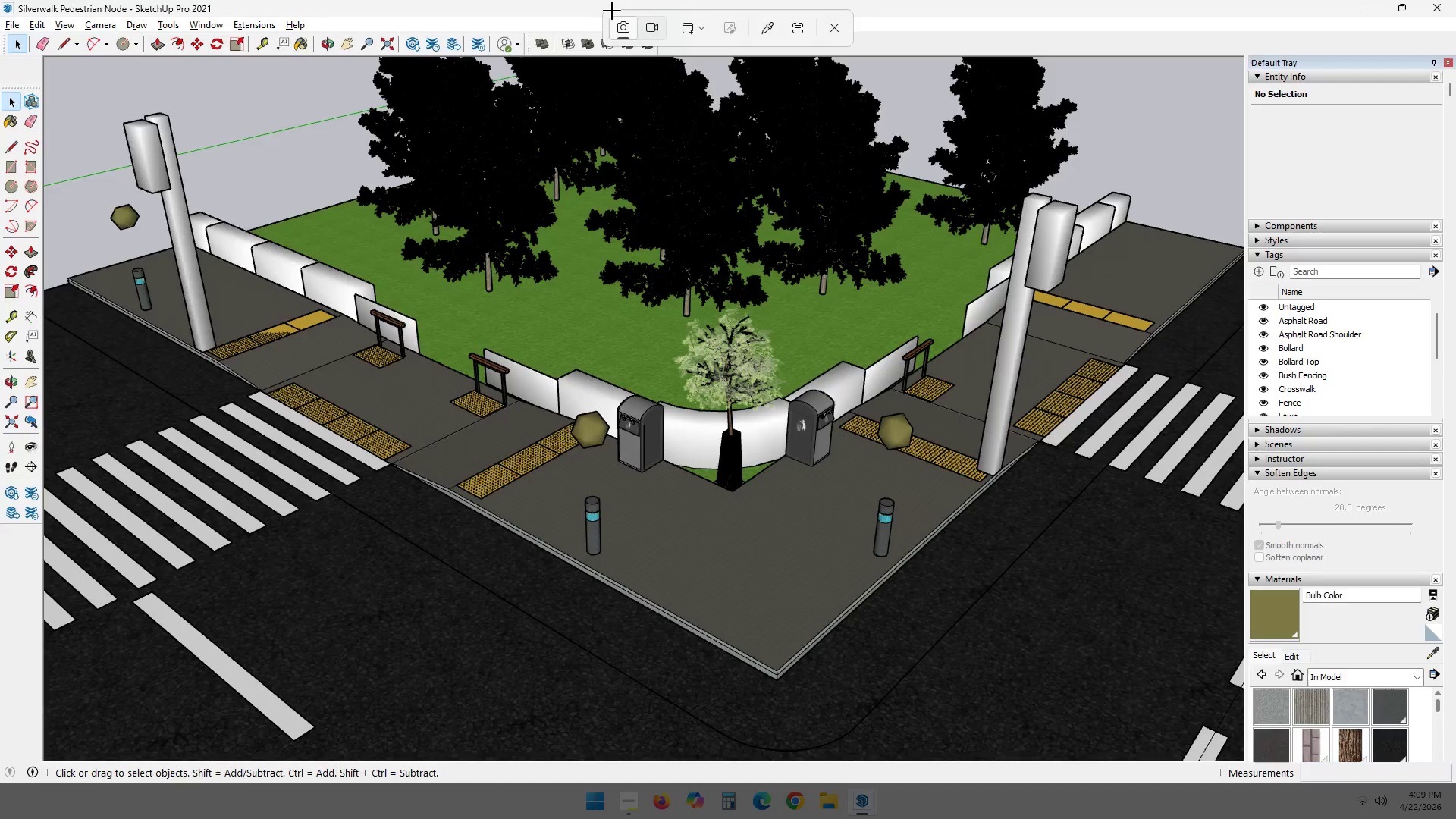 
left_click([661, 28])
 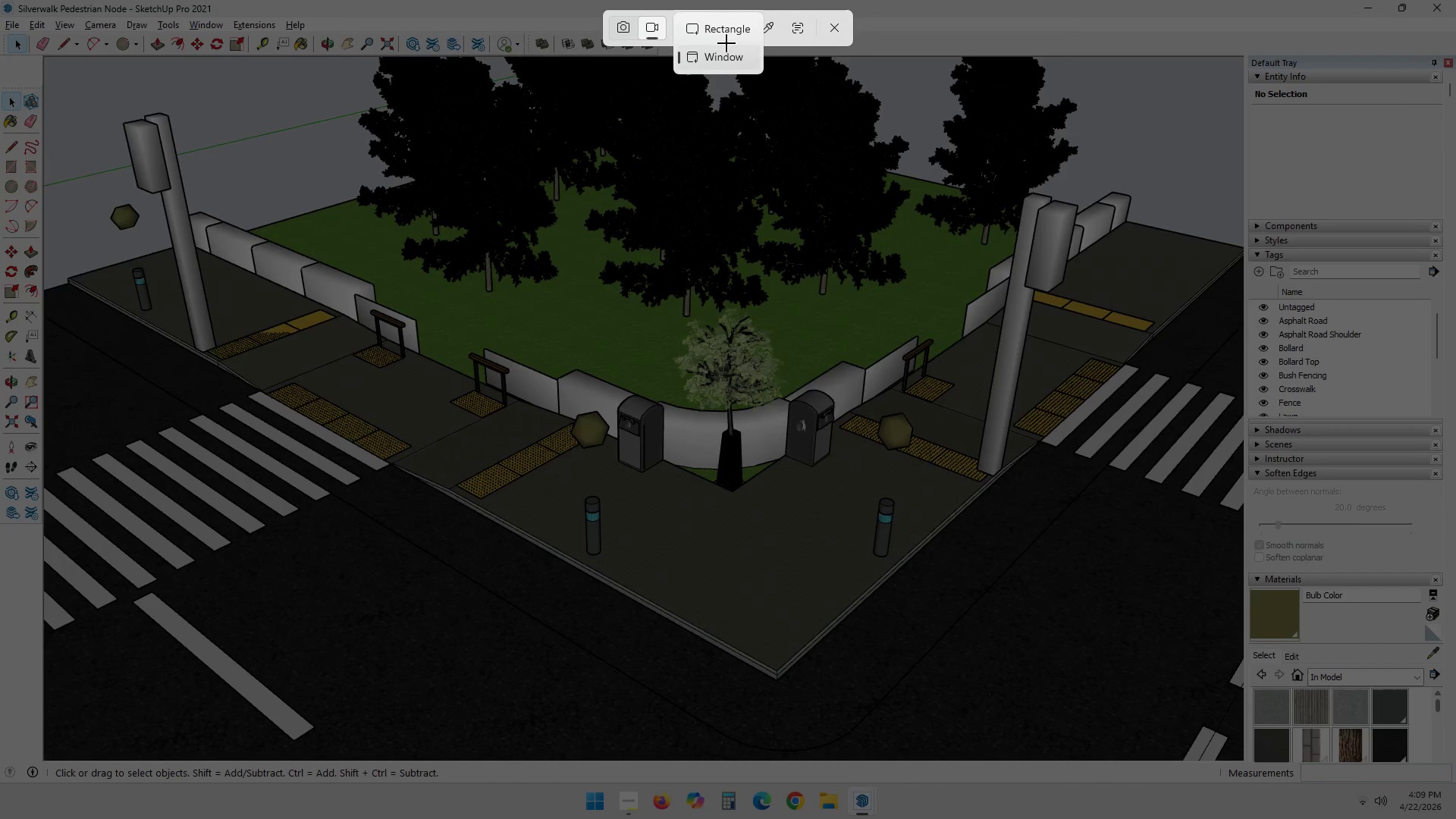 
left_click([725, 60])
 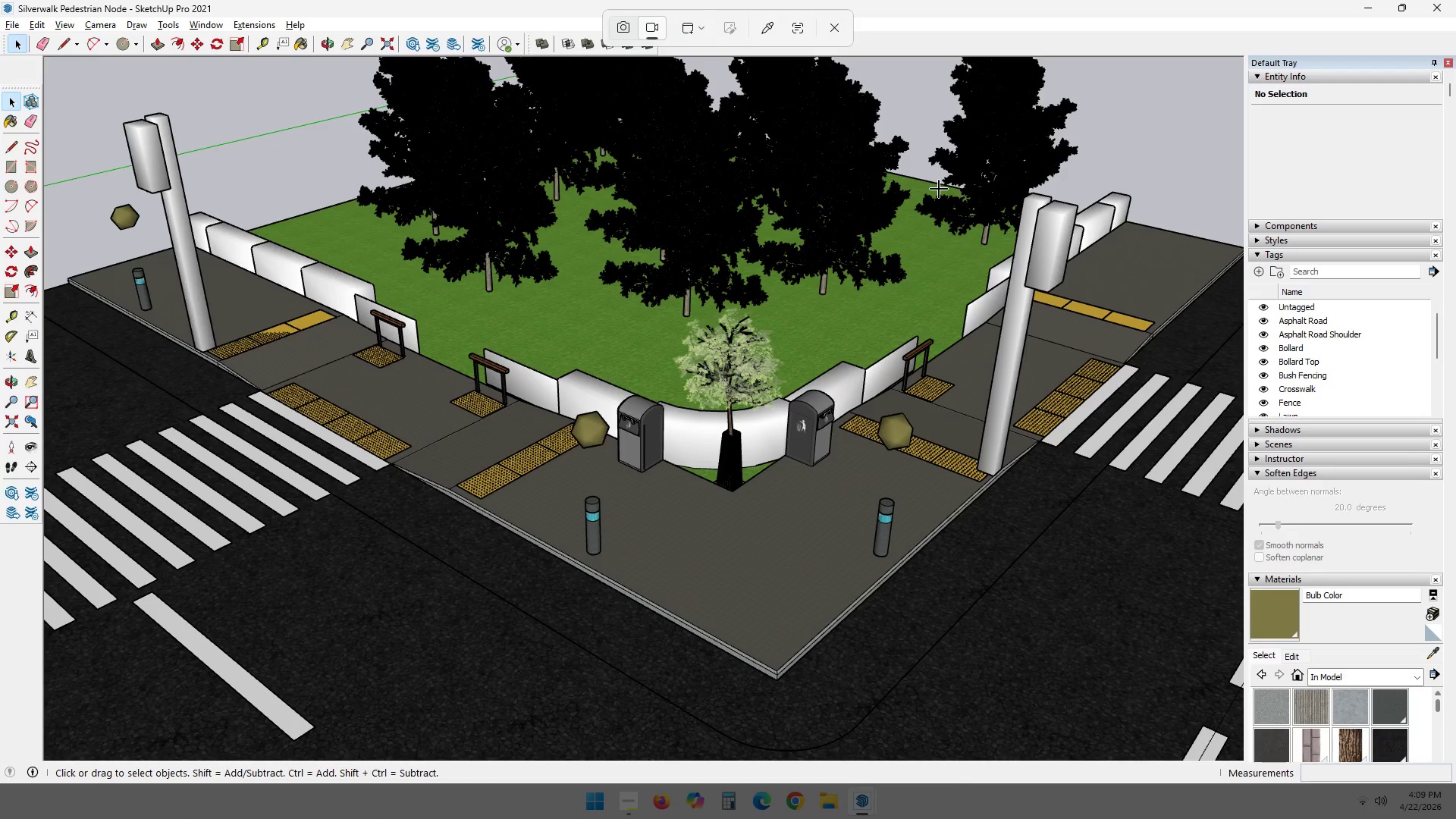 
left_click([974, 210])
 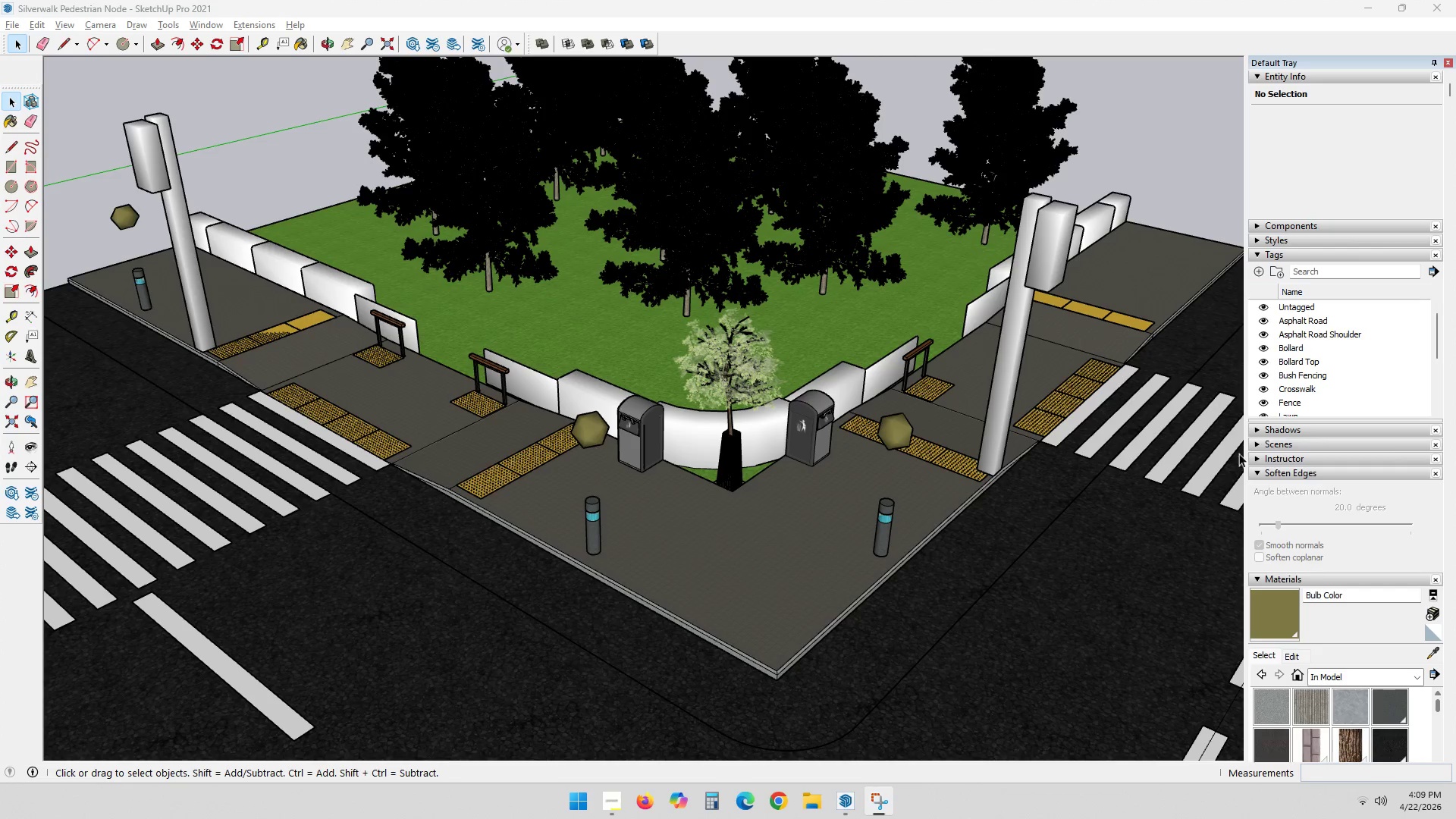 
wait(5.88)
 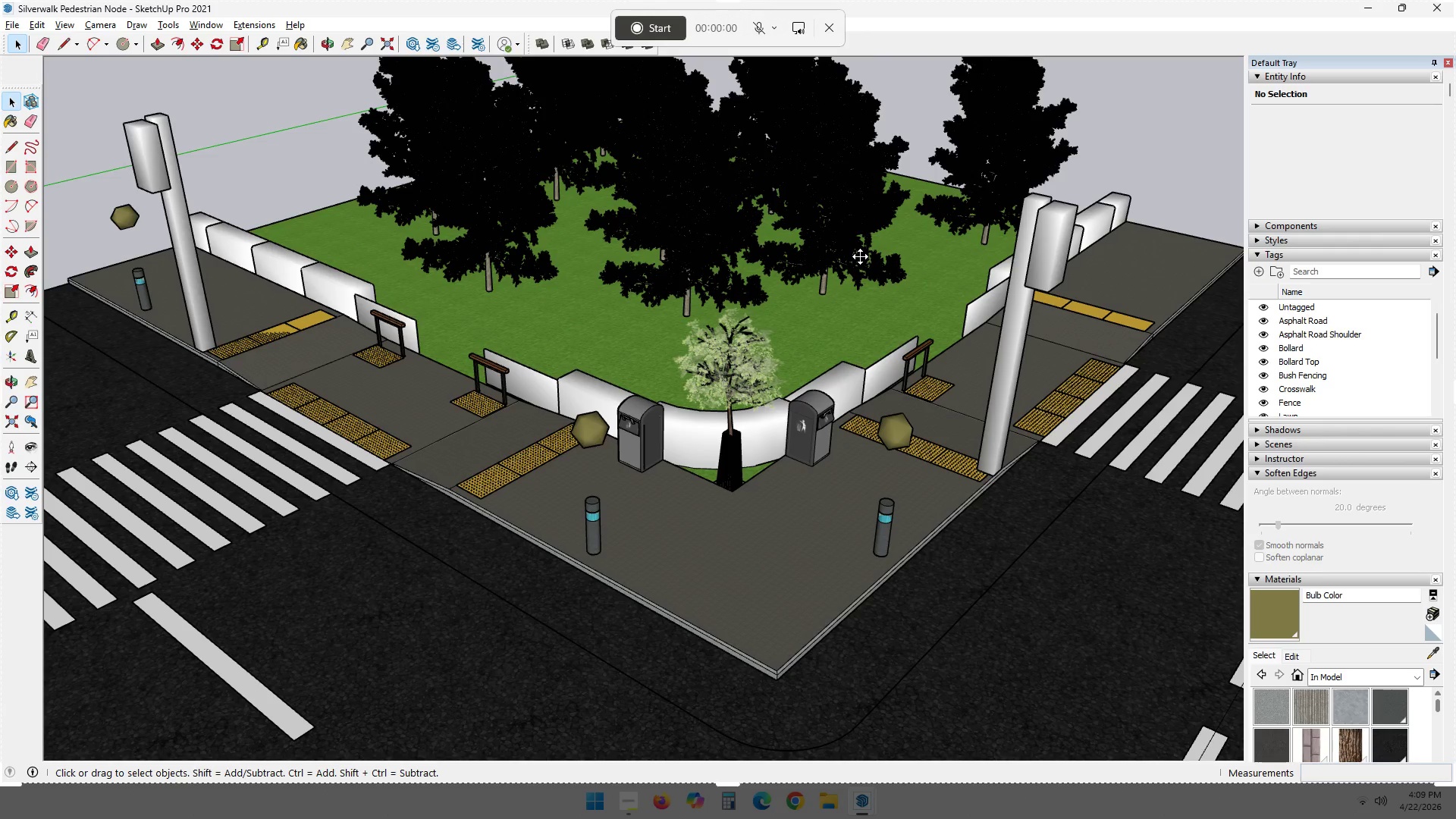 
scroll: coordinate [1267, 395], scroll_direction: down, amount: 3.0
 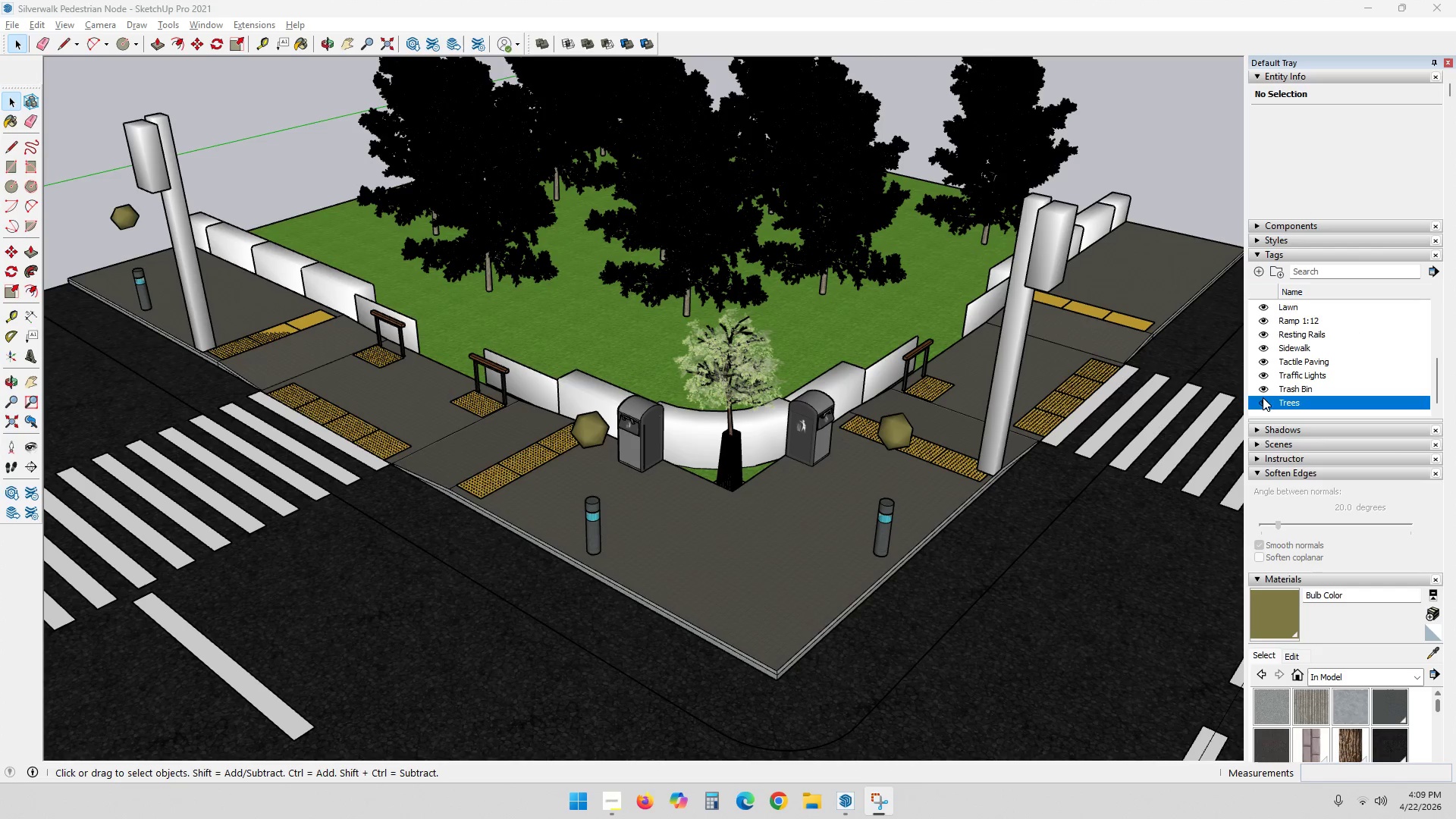 
left_click([1262, 404])
 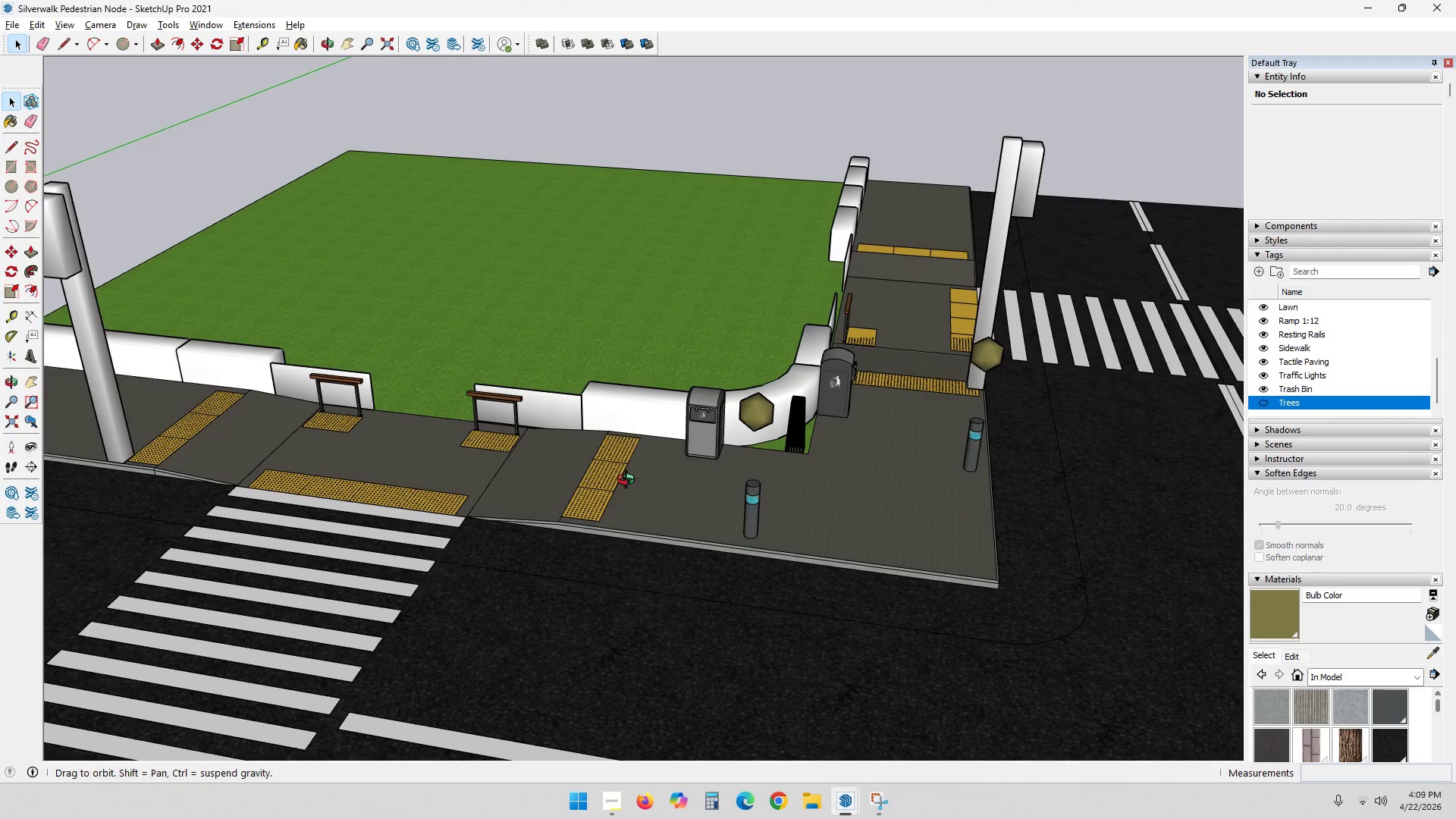 
left_click([642, 497])
 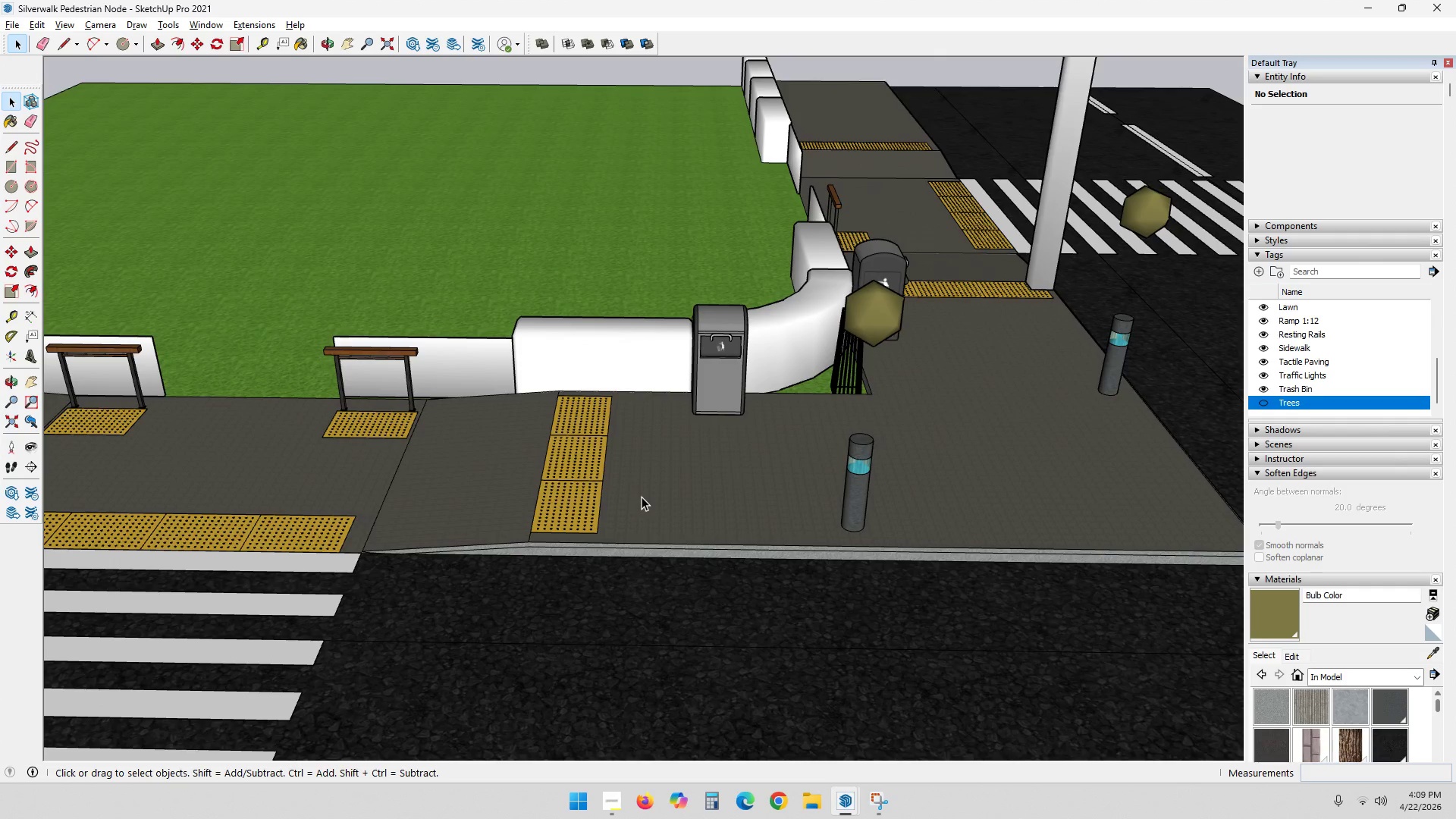 
scroll: coordinate [868, 519], scroll_direction: up, amount: 5.0
 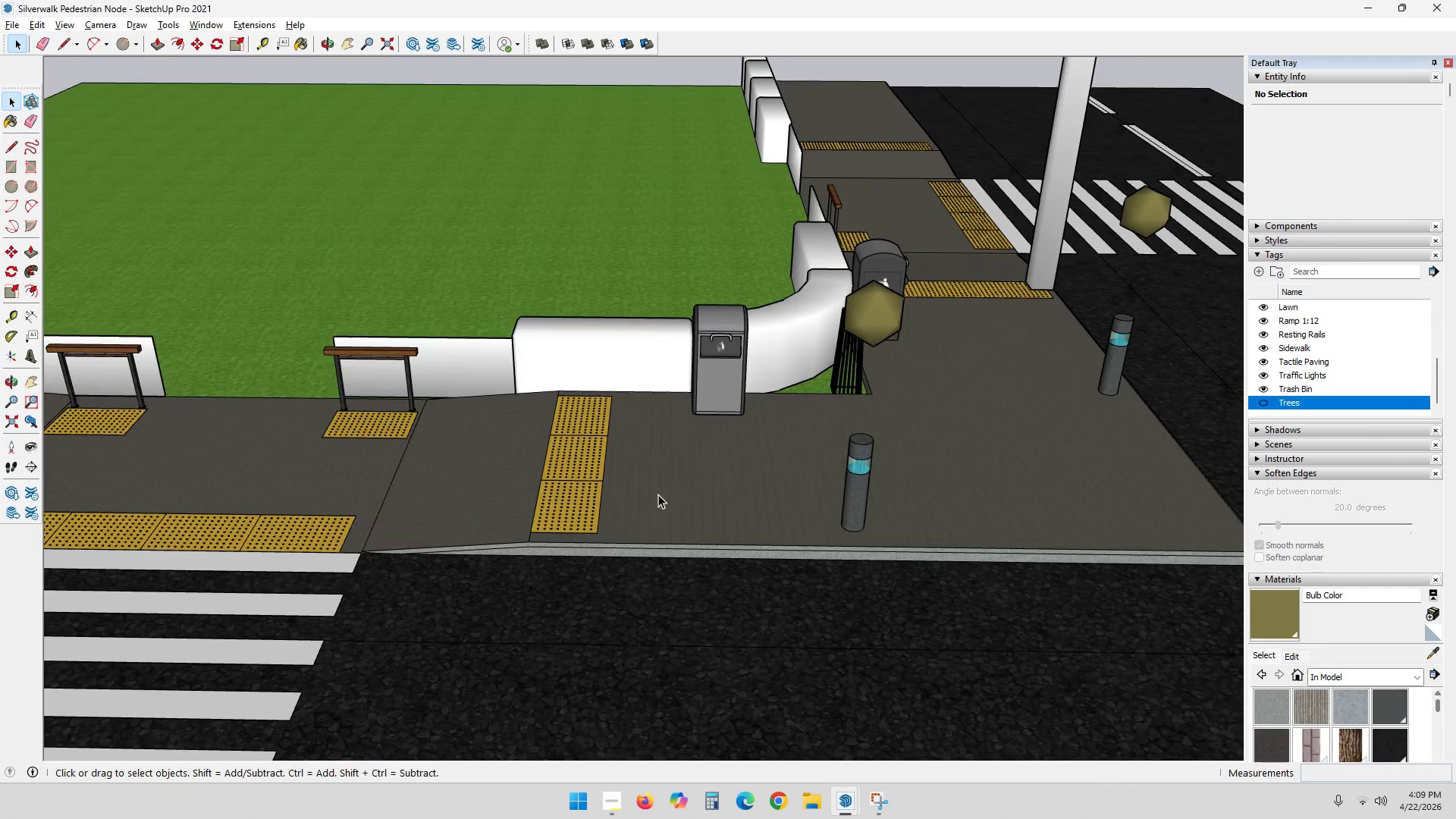 
double_click([642, 497])
 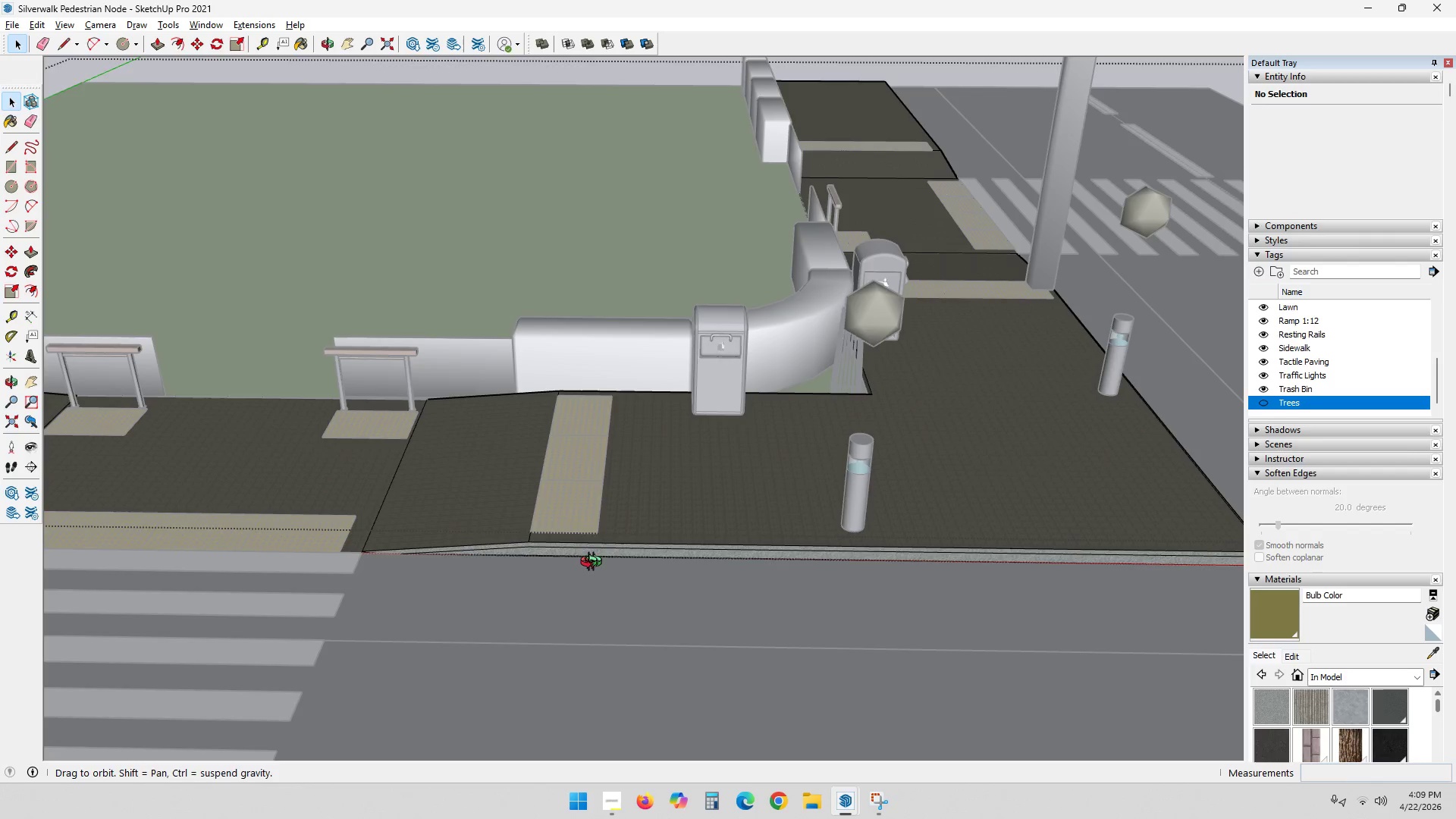 
key(Escape)
 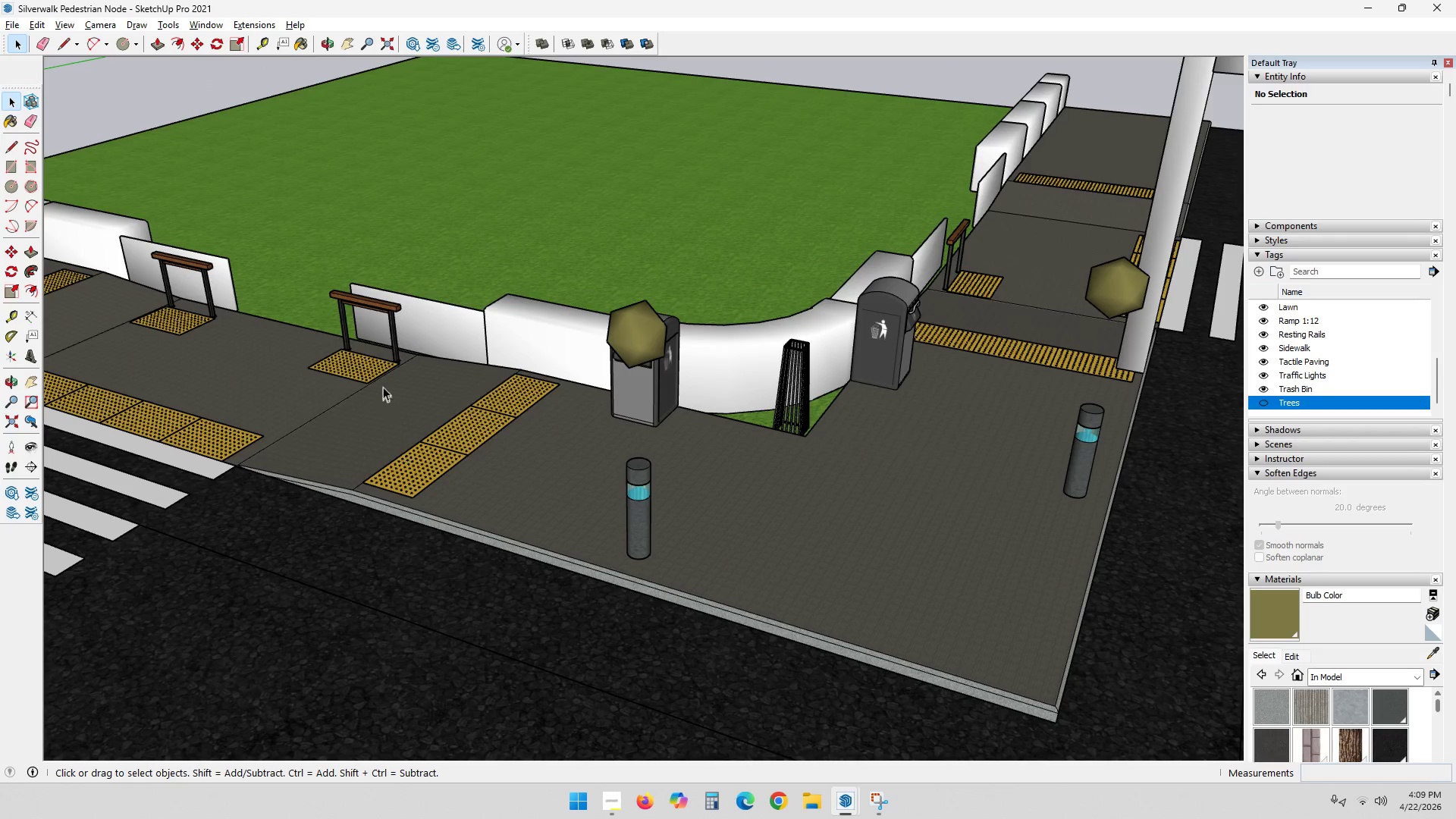 
hold_key(key=ShiftLeft, duration=1.02)
 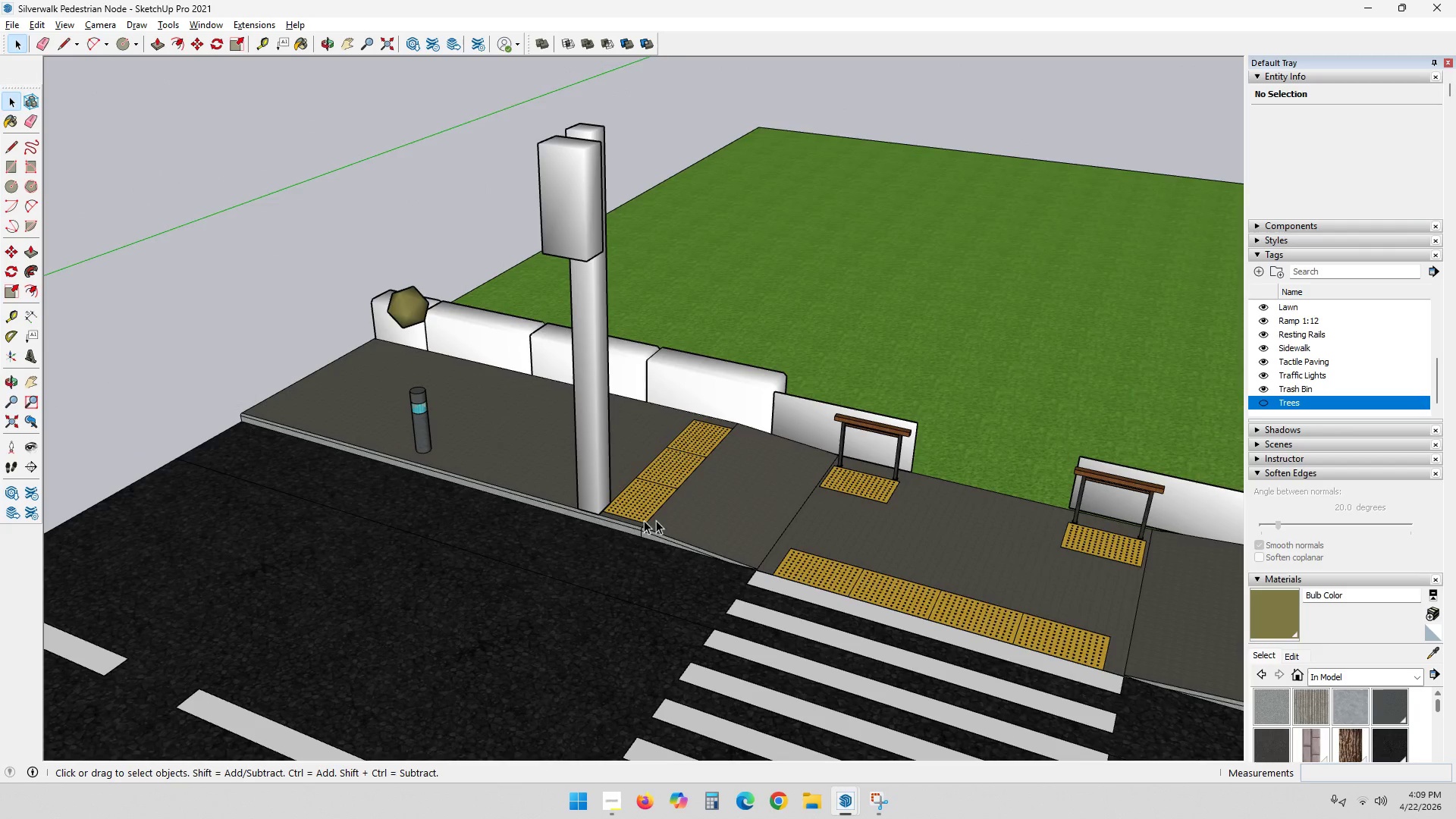 
left_click_drag(start_coordinate=[621, 555], to_coordinate=[922, 592])
 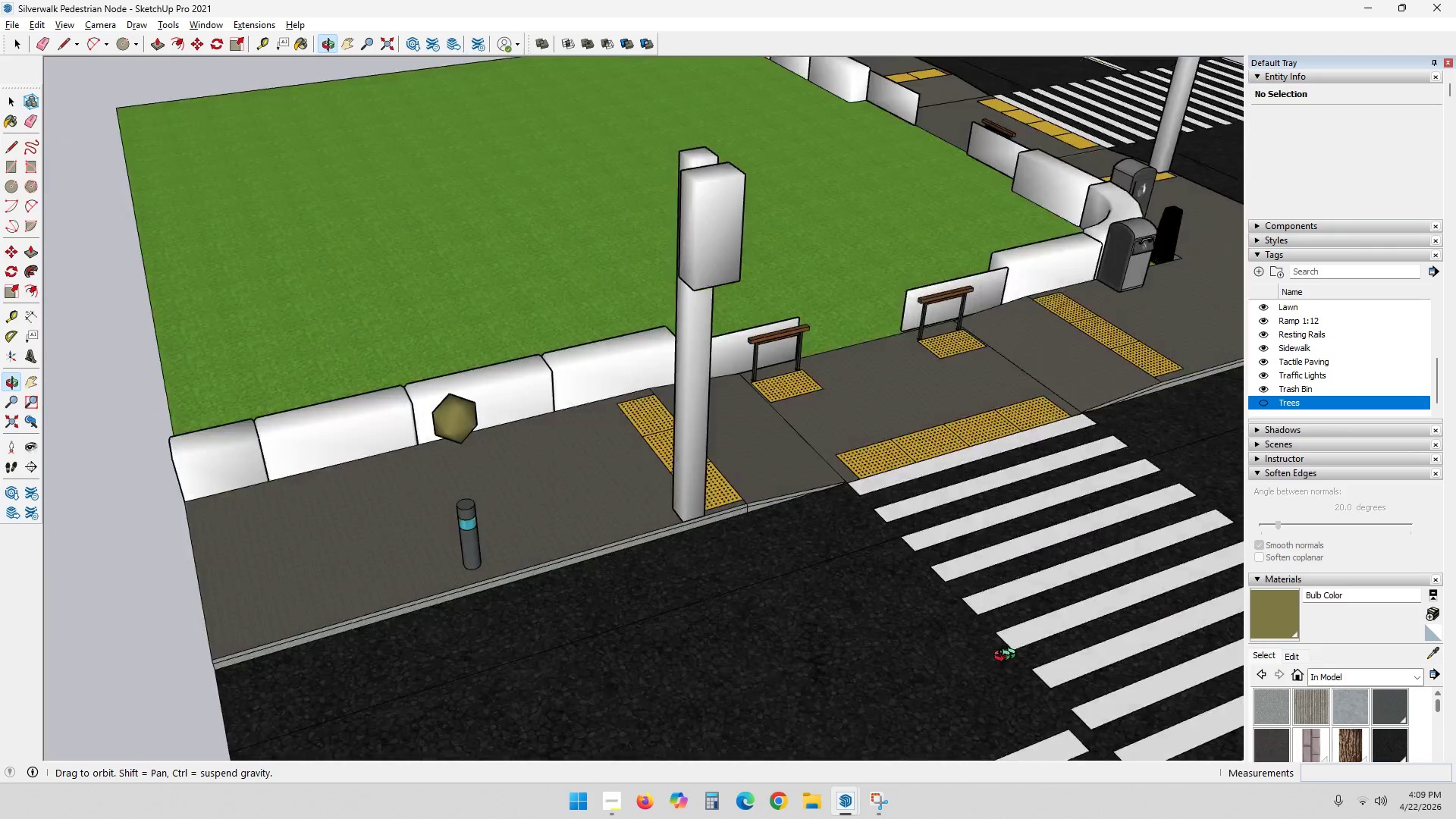 
hold_key(key=ShiftLeft, duration=0.47)
 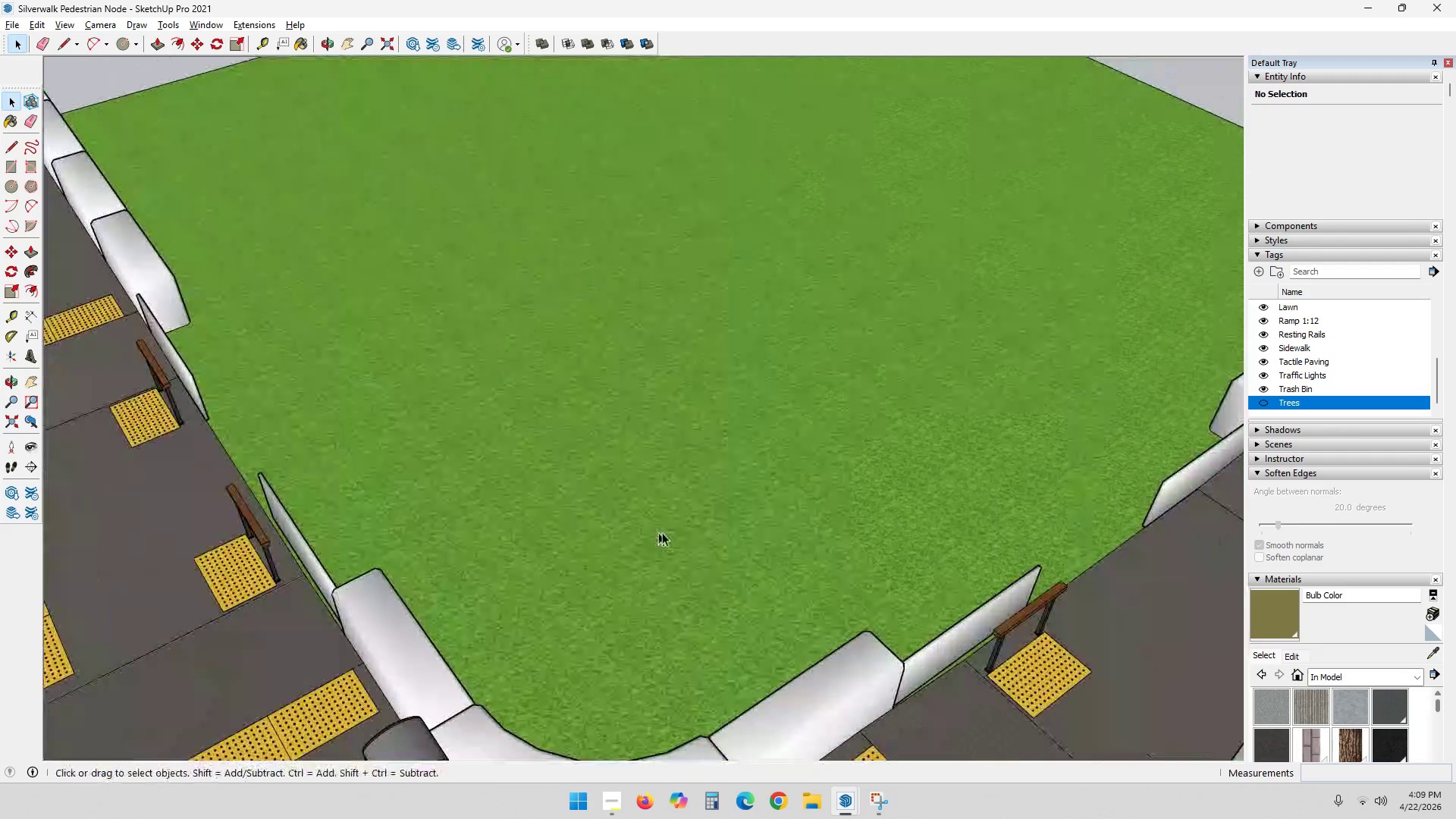 
hold_key(key=ShiftLeft, duration=0.31)
 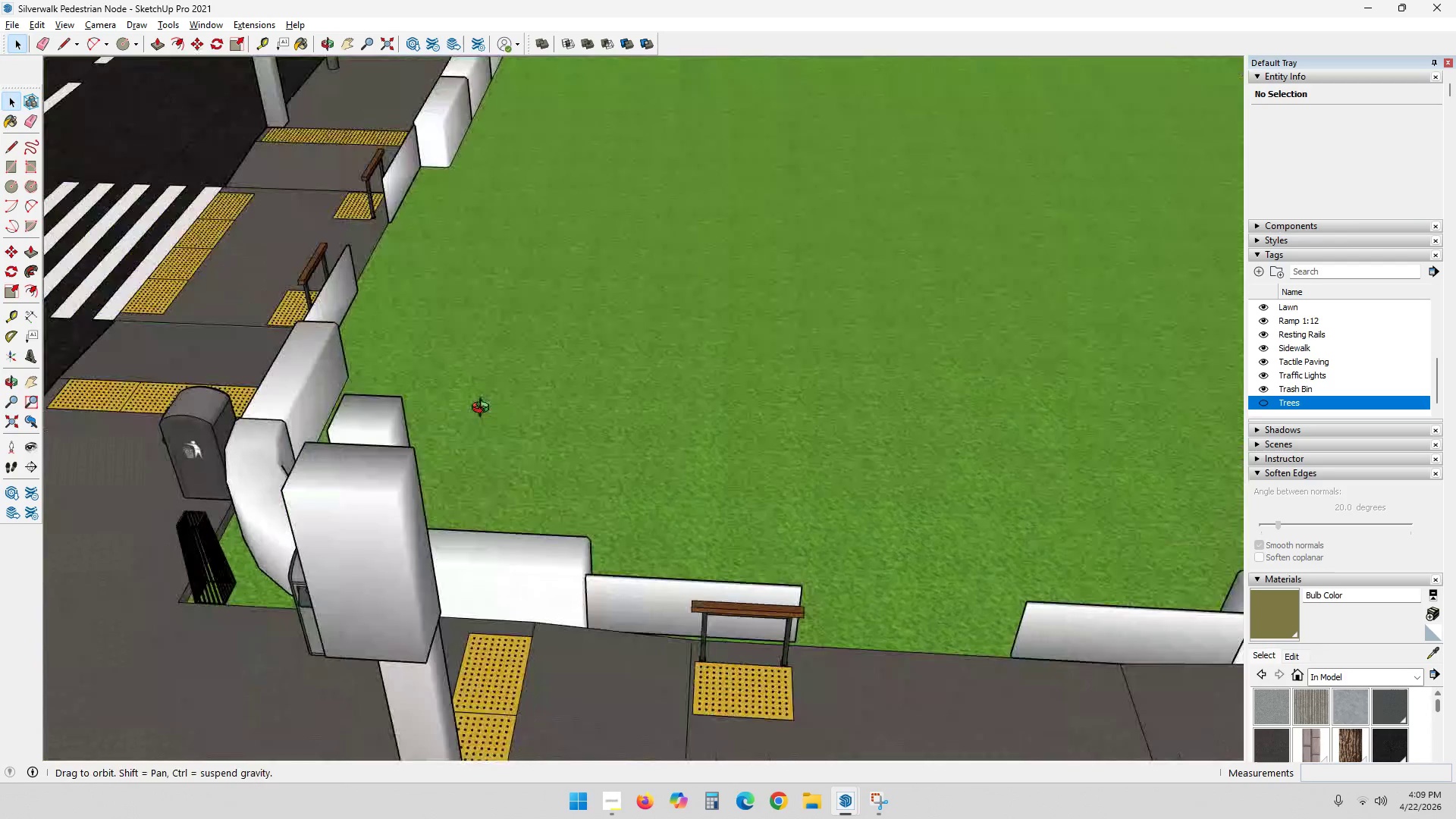 
hold_key(key=ShiftLeft, duration=0.41)
 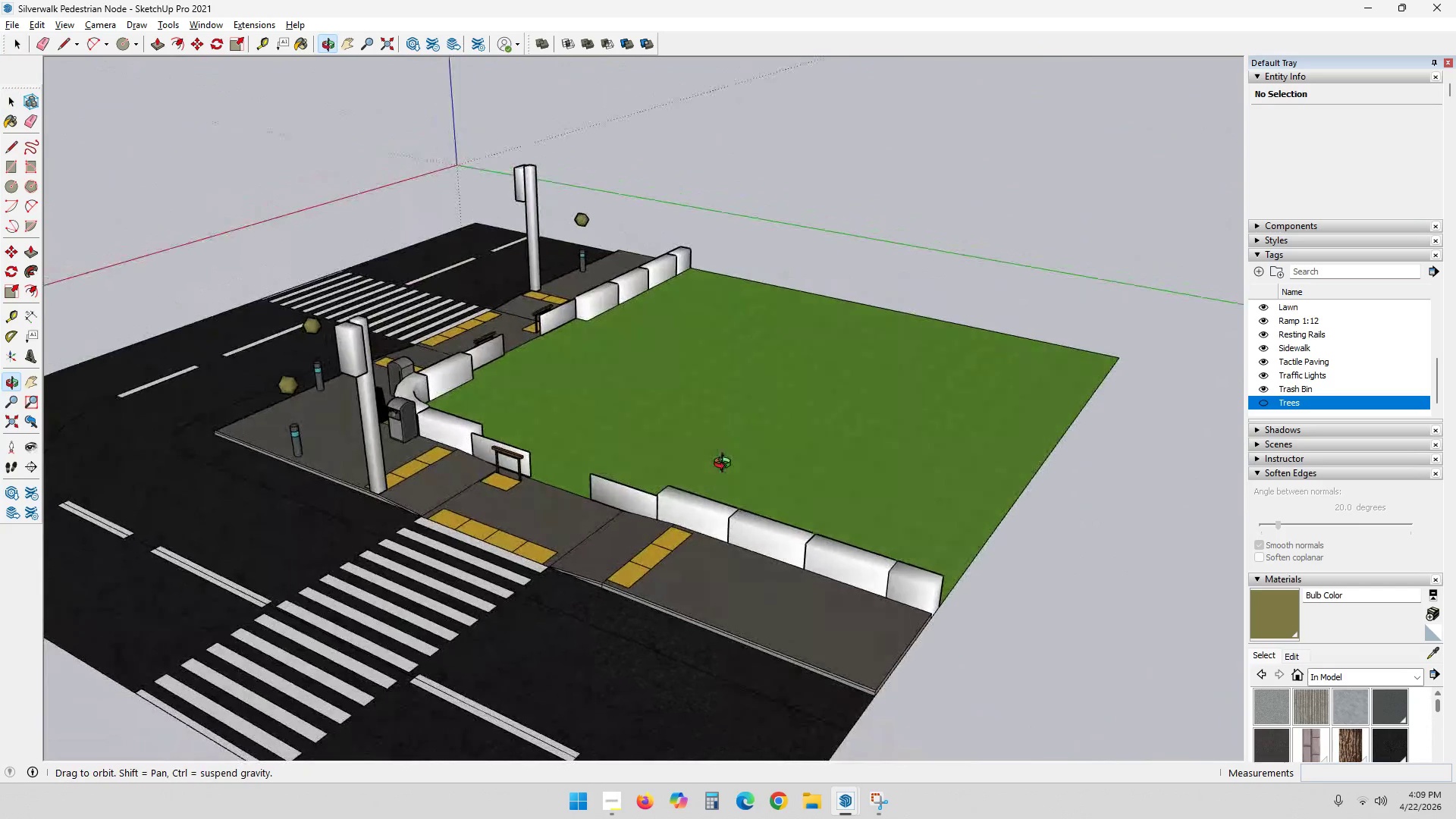 
scroll: coordinate [843, 579], scroll_direction: down, amount: 12.0
 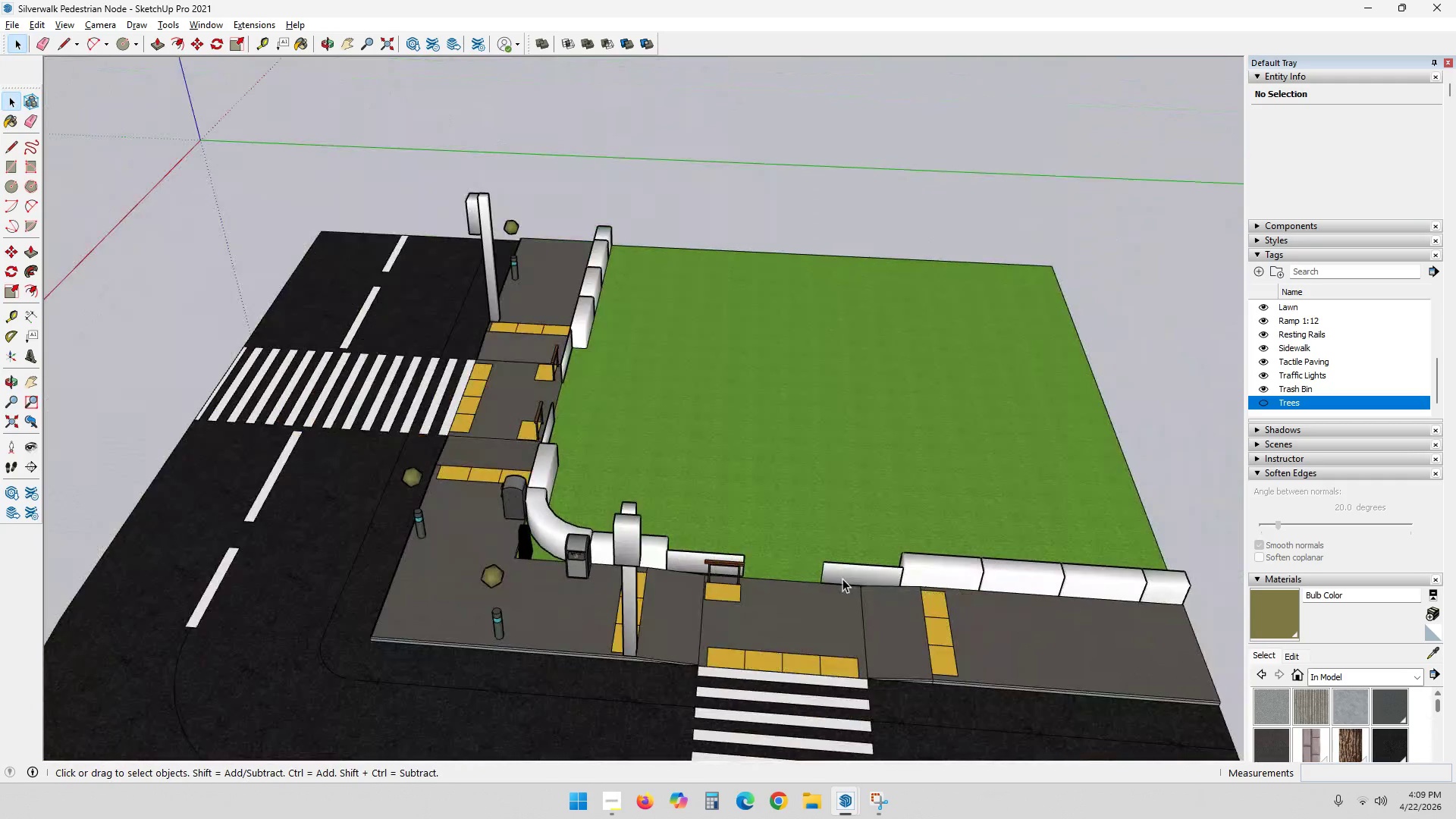 
left_click([538, 554])
 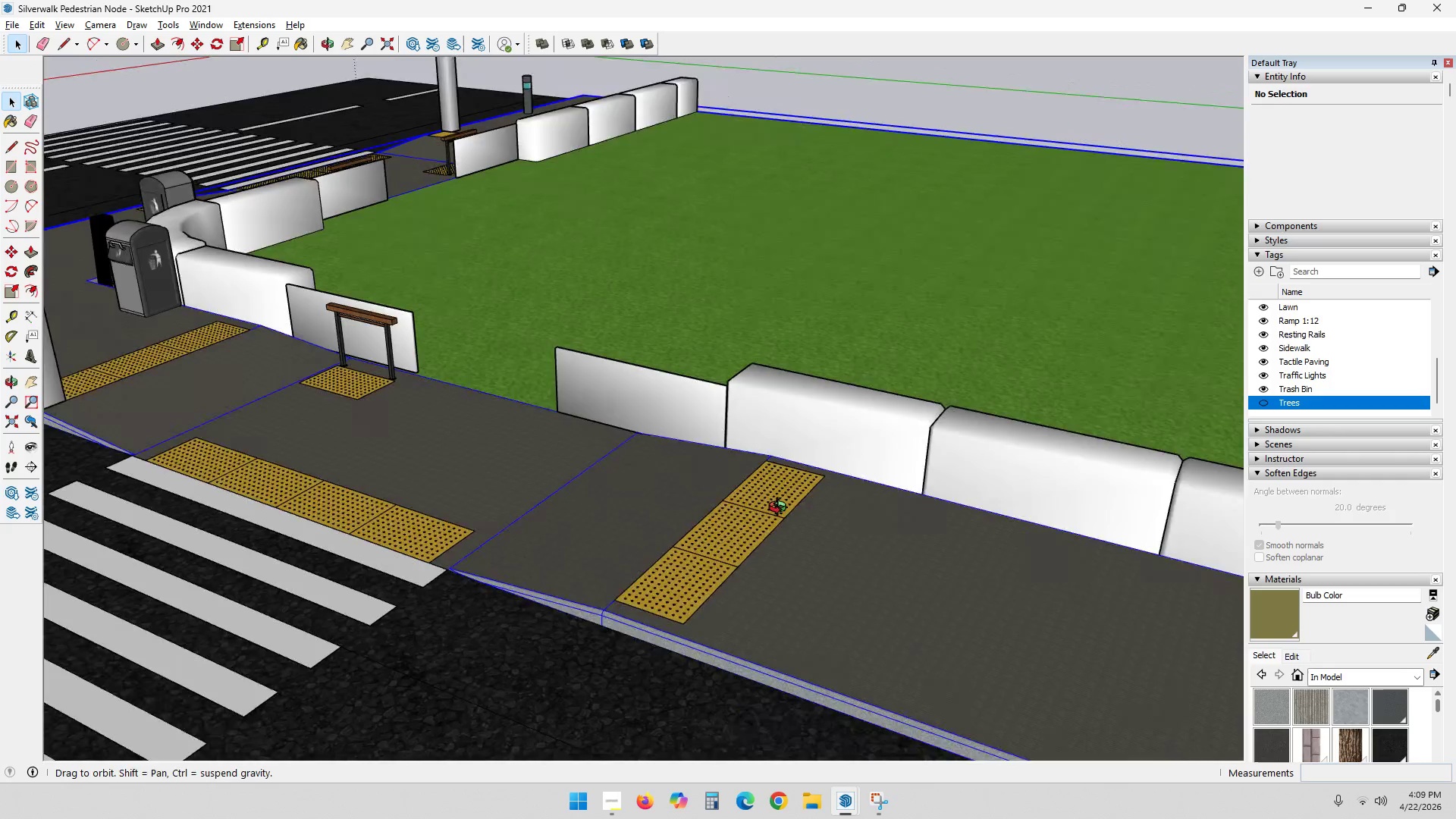 
scroll: coordinate [710, 601], scroll_direction: up, amount: 20.0
 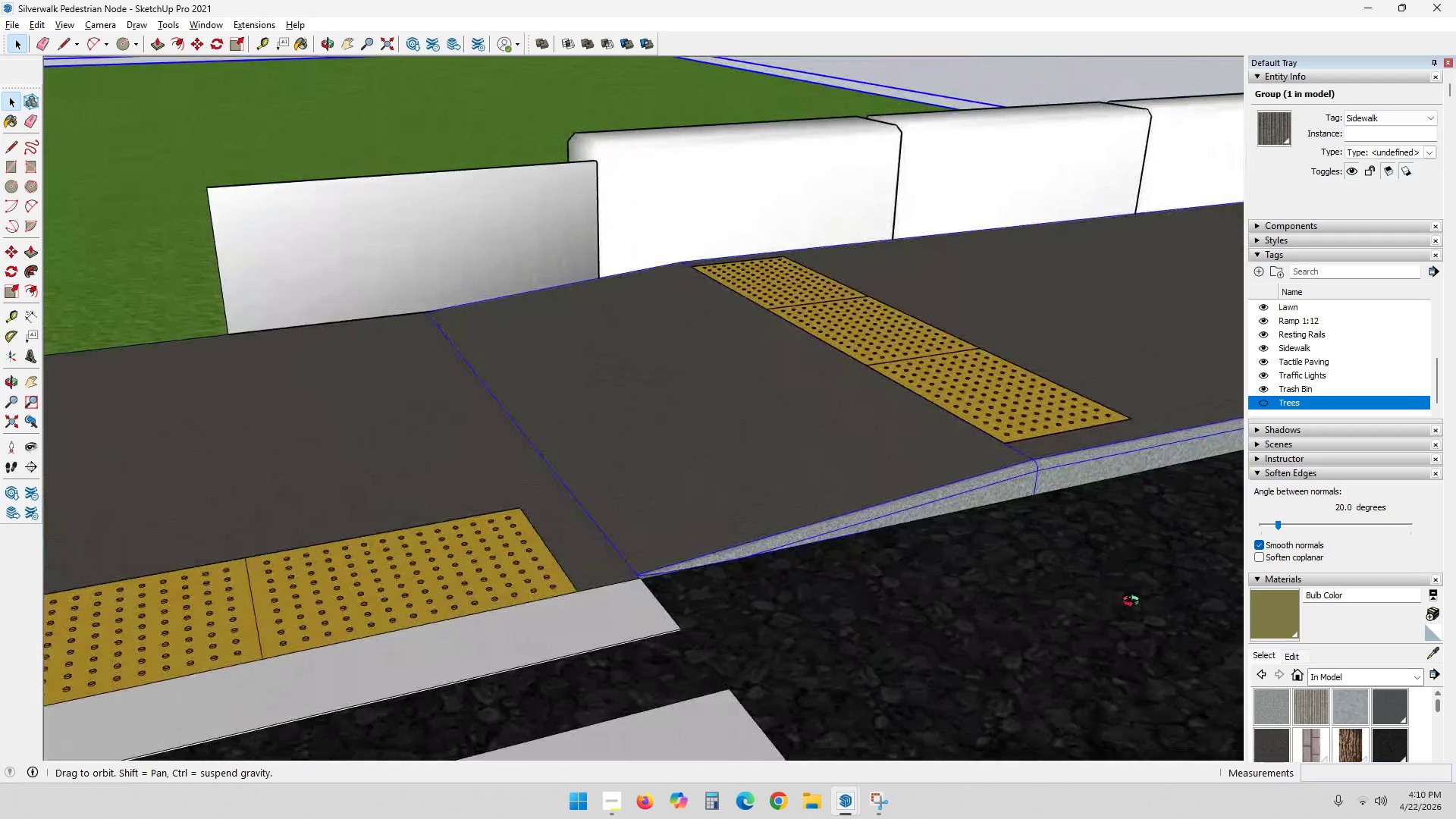 
hold_key(key=ShiftLeft, duration=0.52)
 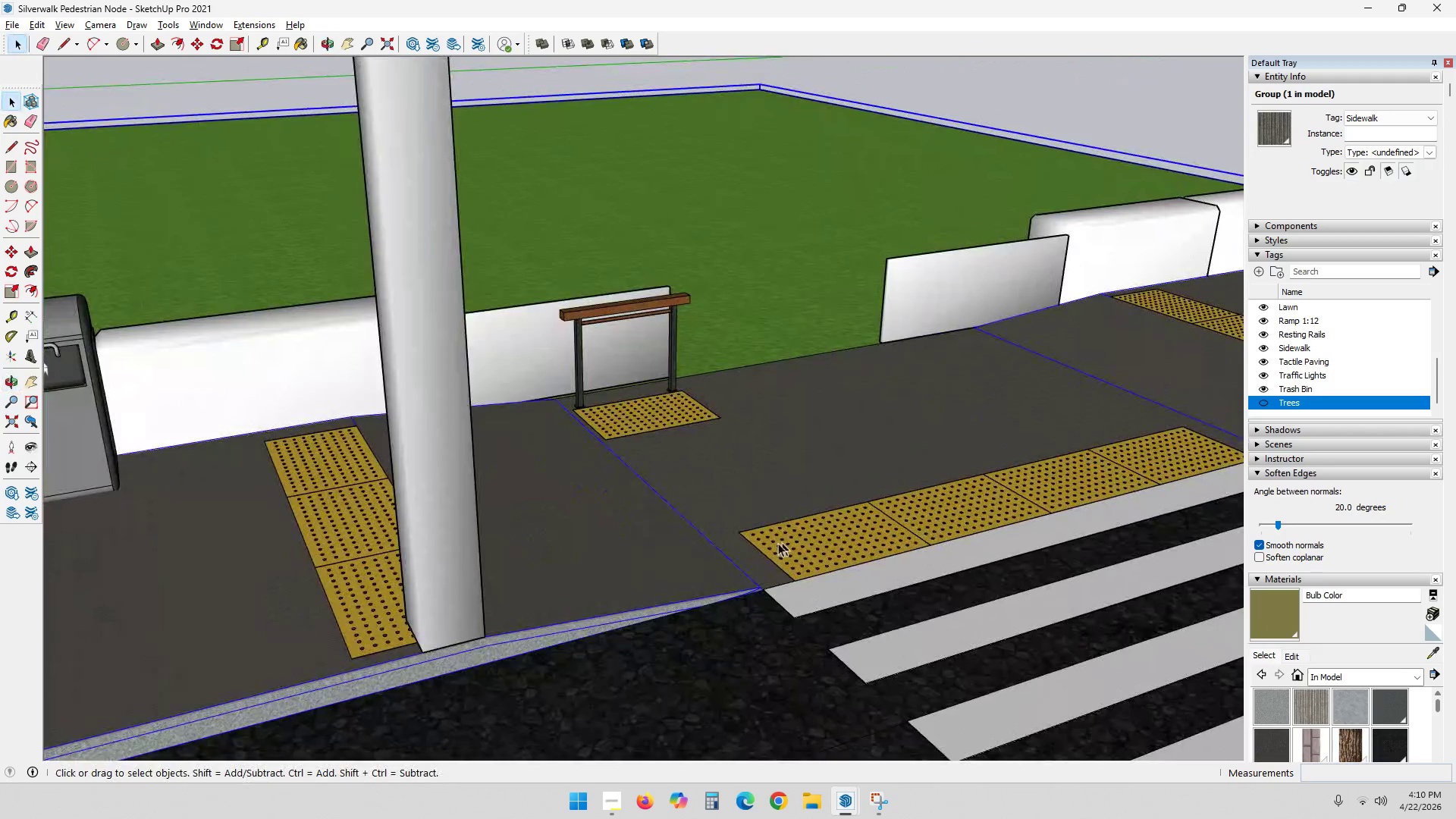 
scroll: coordinate [753, 552], scroll_direction: down, amount: 10.0
 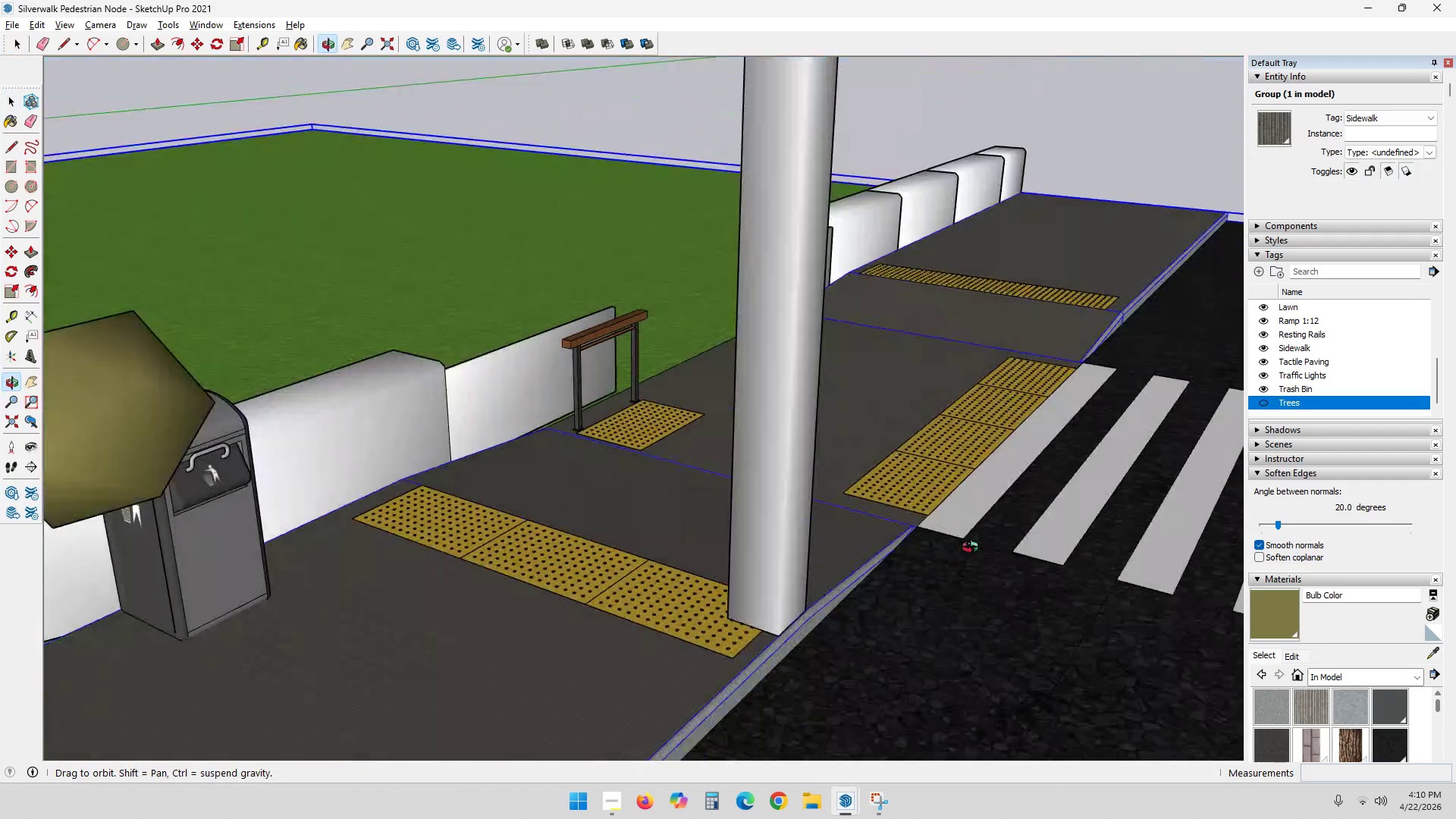 
hold_key(key=ShiftLeft, duration=0.61)
 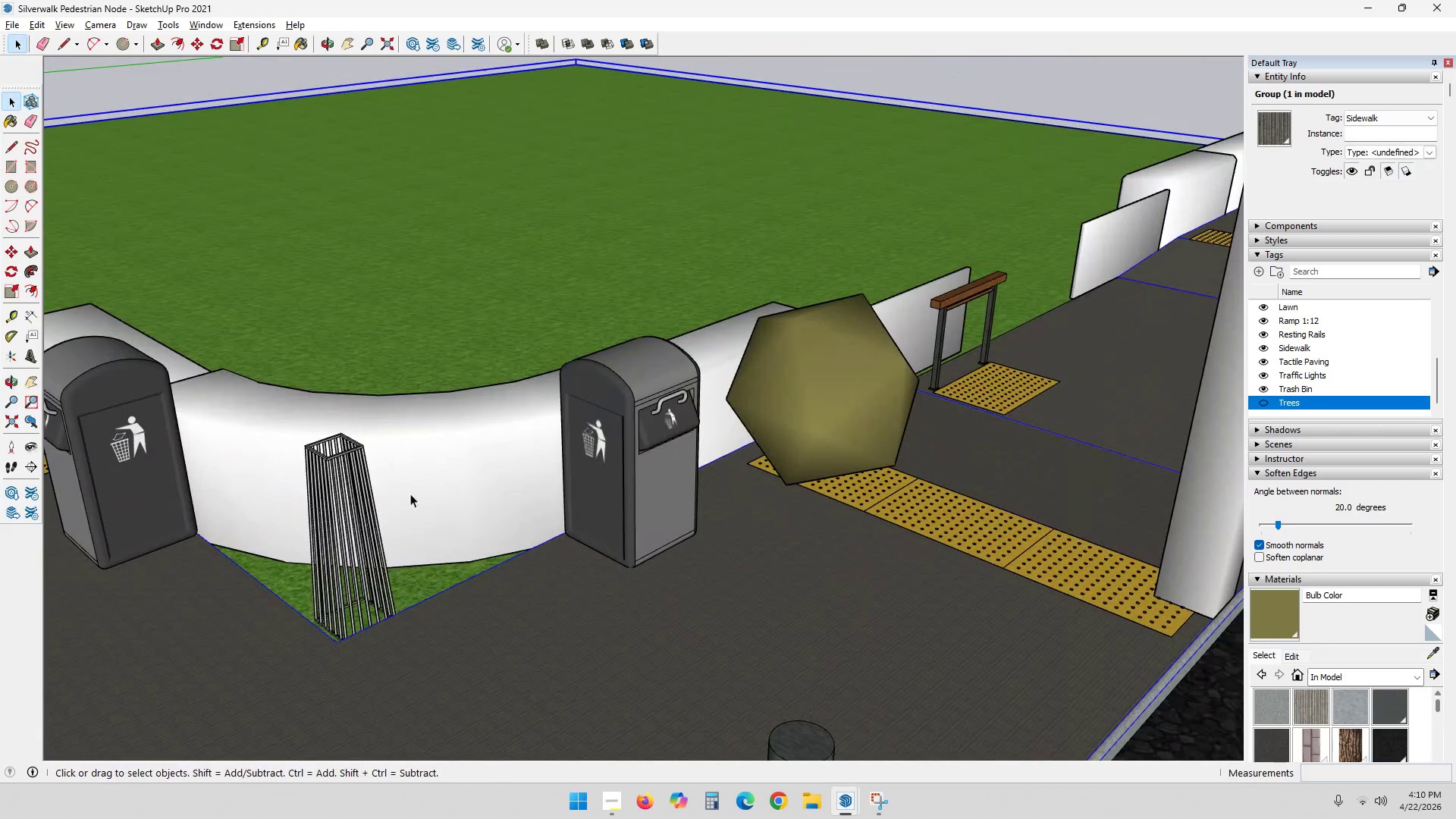 
hold_key(key=ShiftLeft, duration=0.39)
 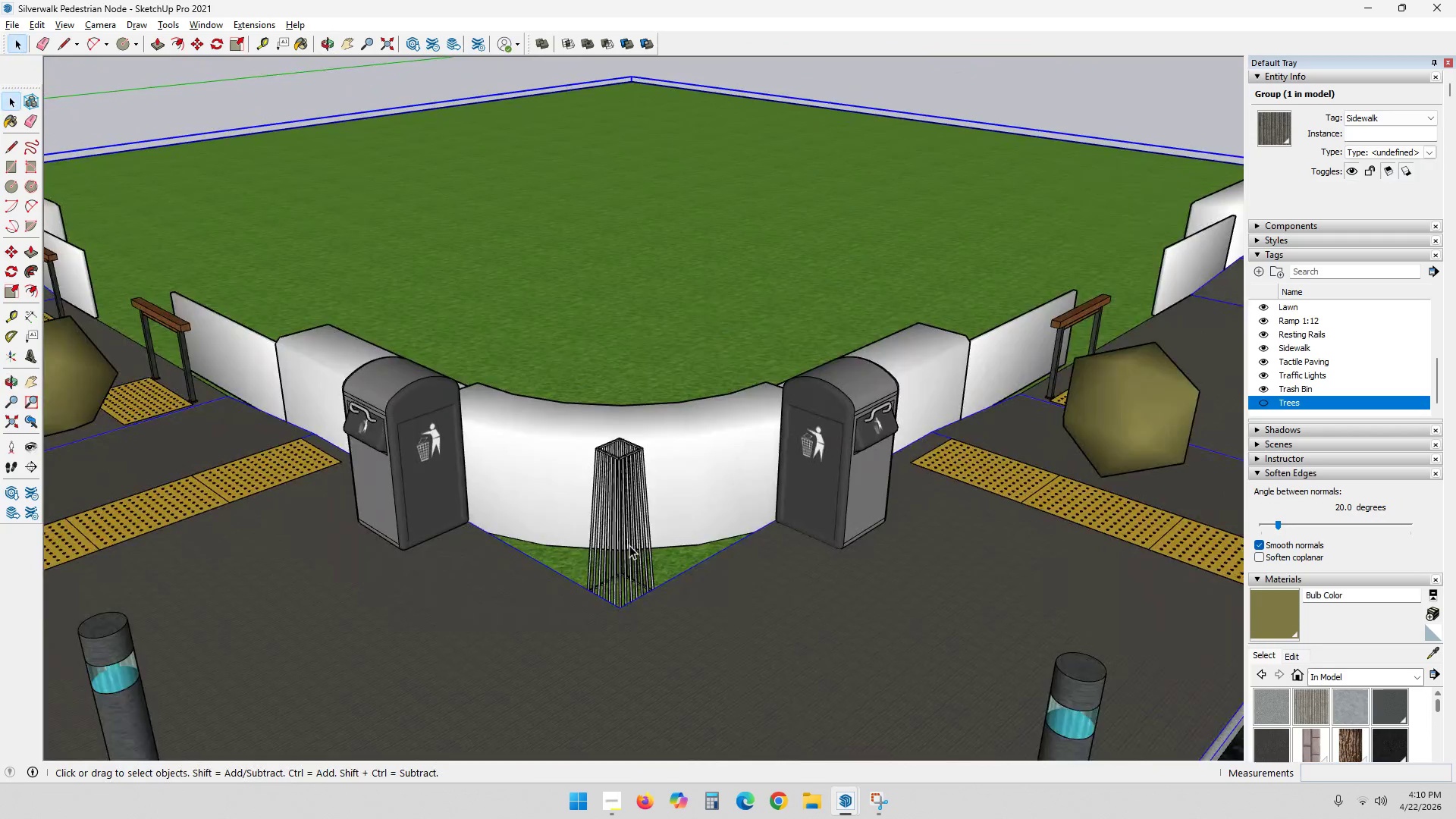 
scroll: coordinate [629, 546], scroll_direction: down, amount: 6.0
 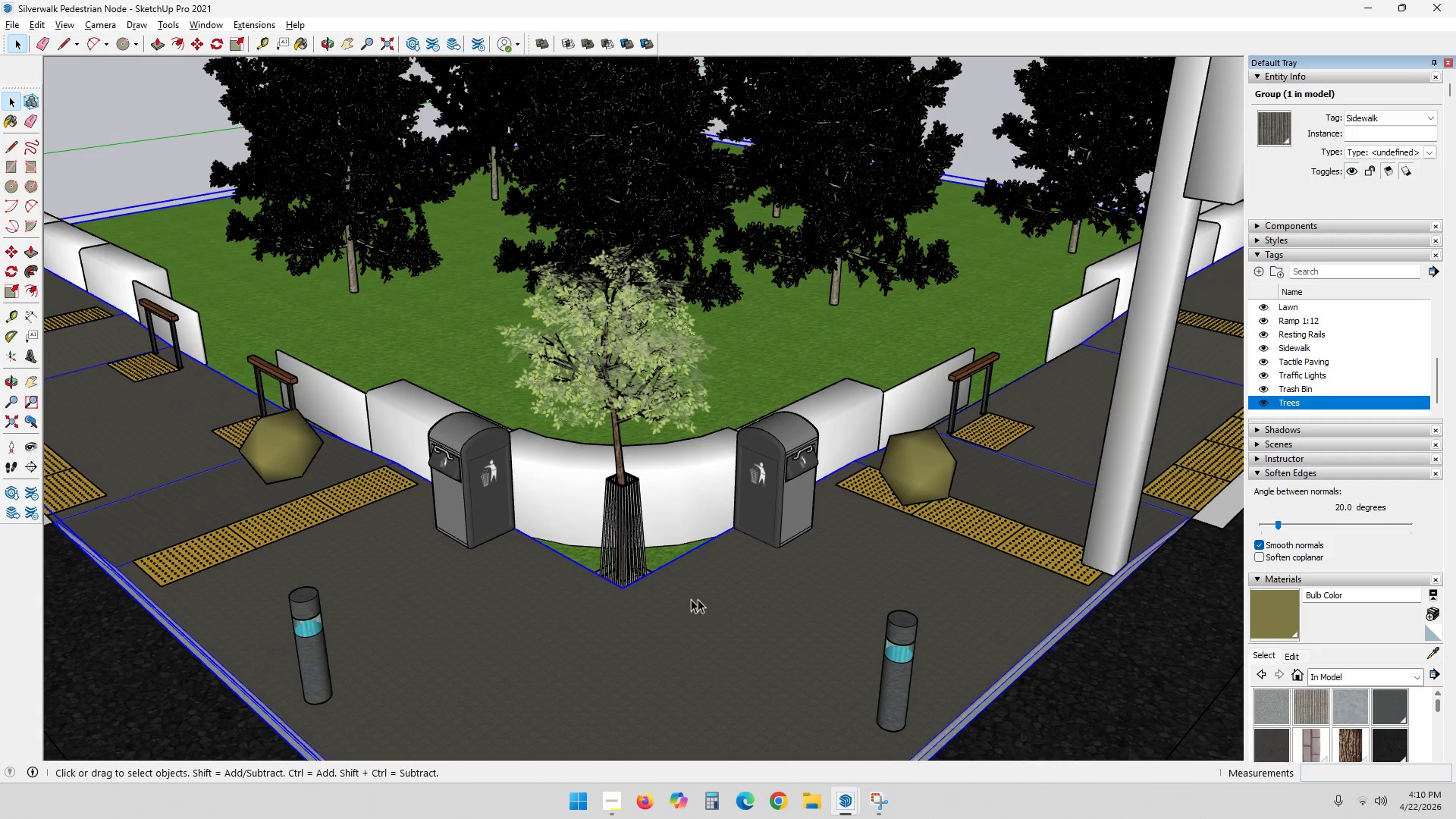 
wait(5.37)
 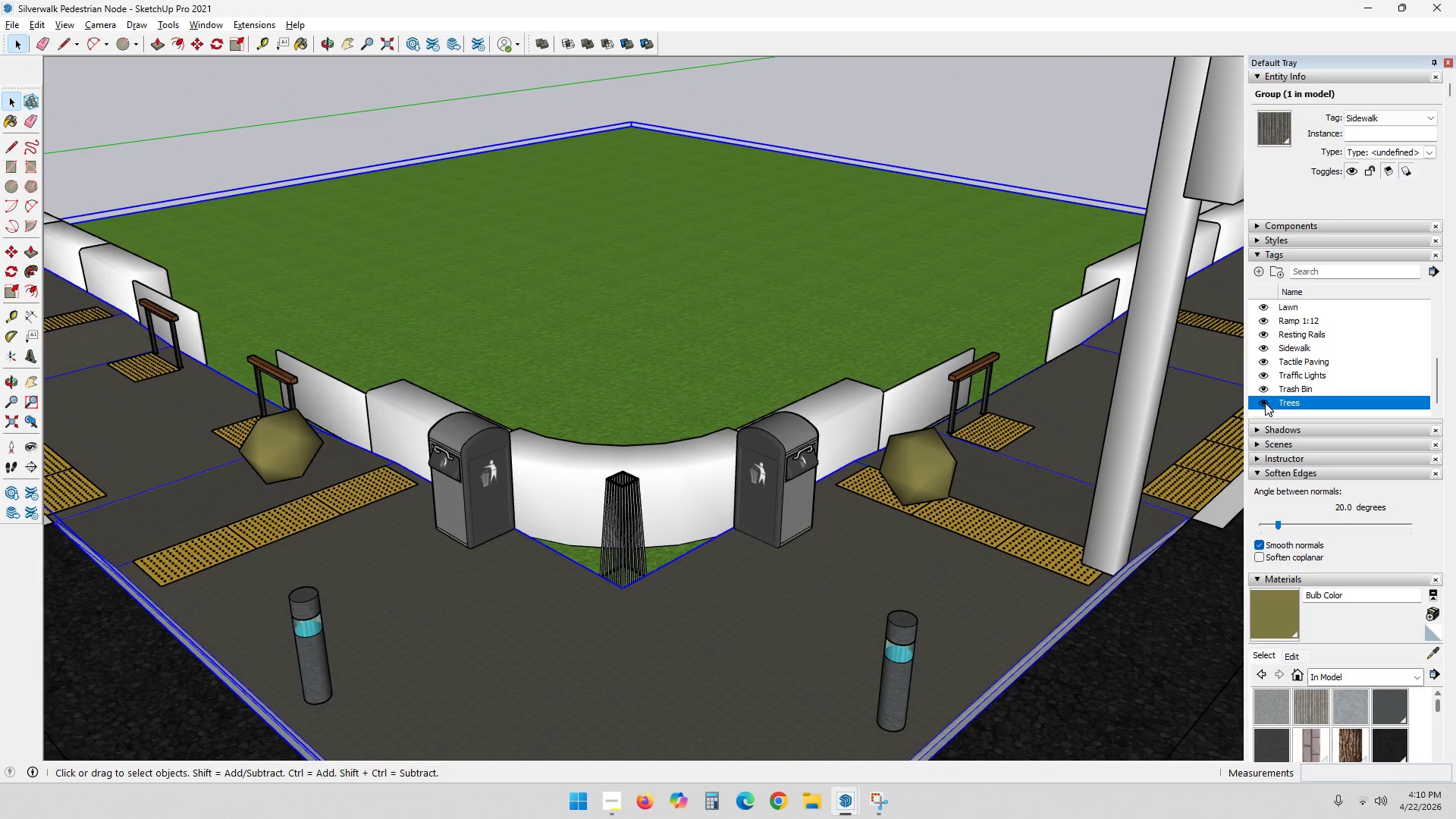 
hold_key(key=ShiftLeft, duration=0.61)
 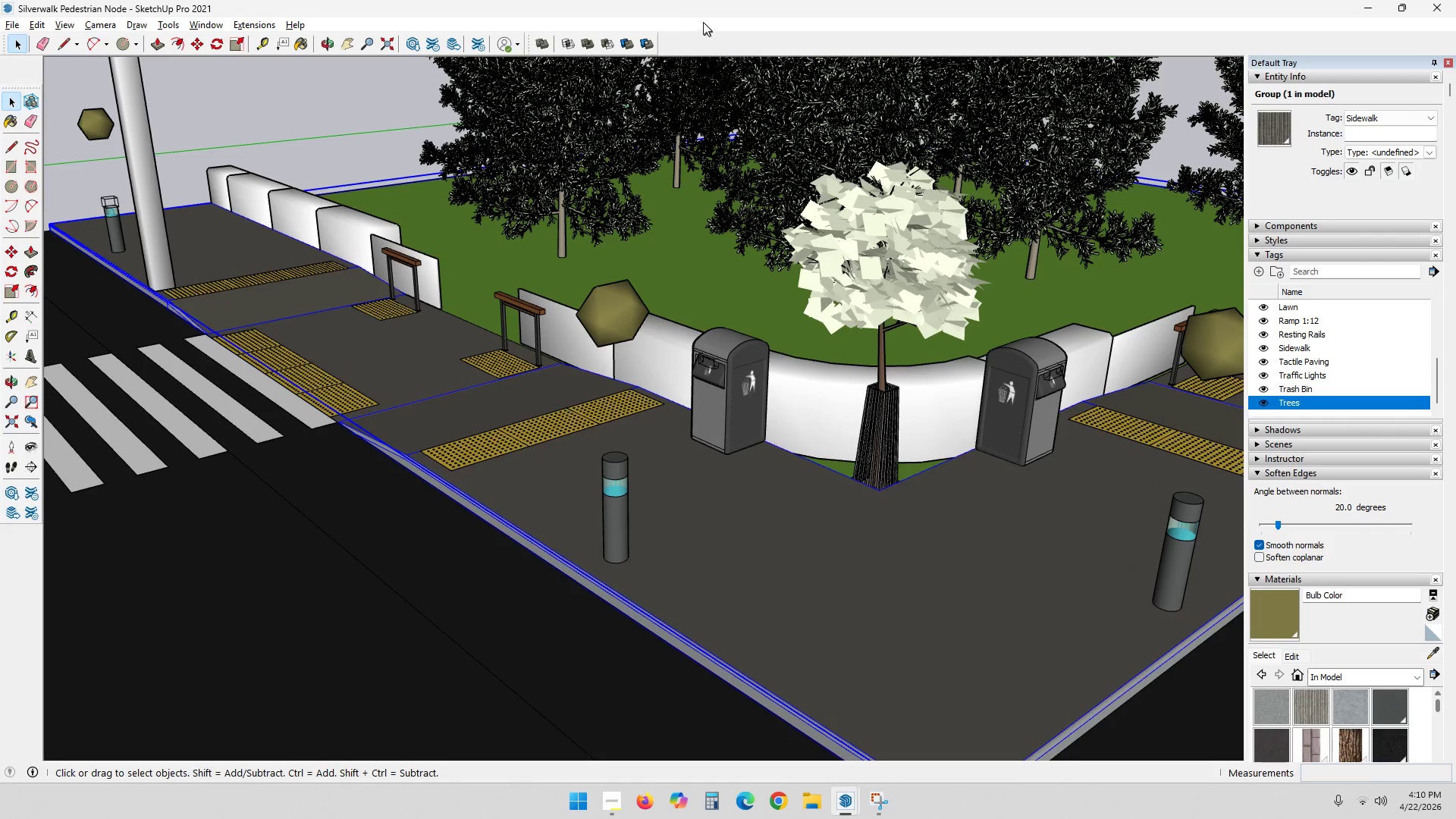 
left_click([679, 26])
 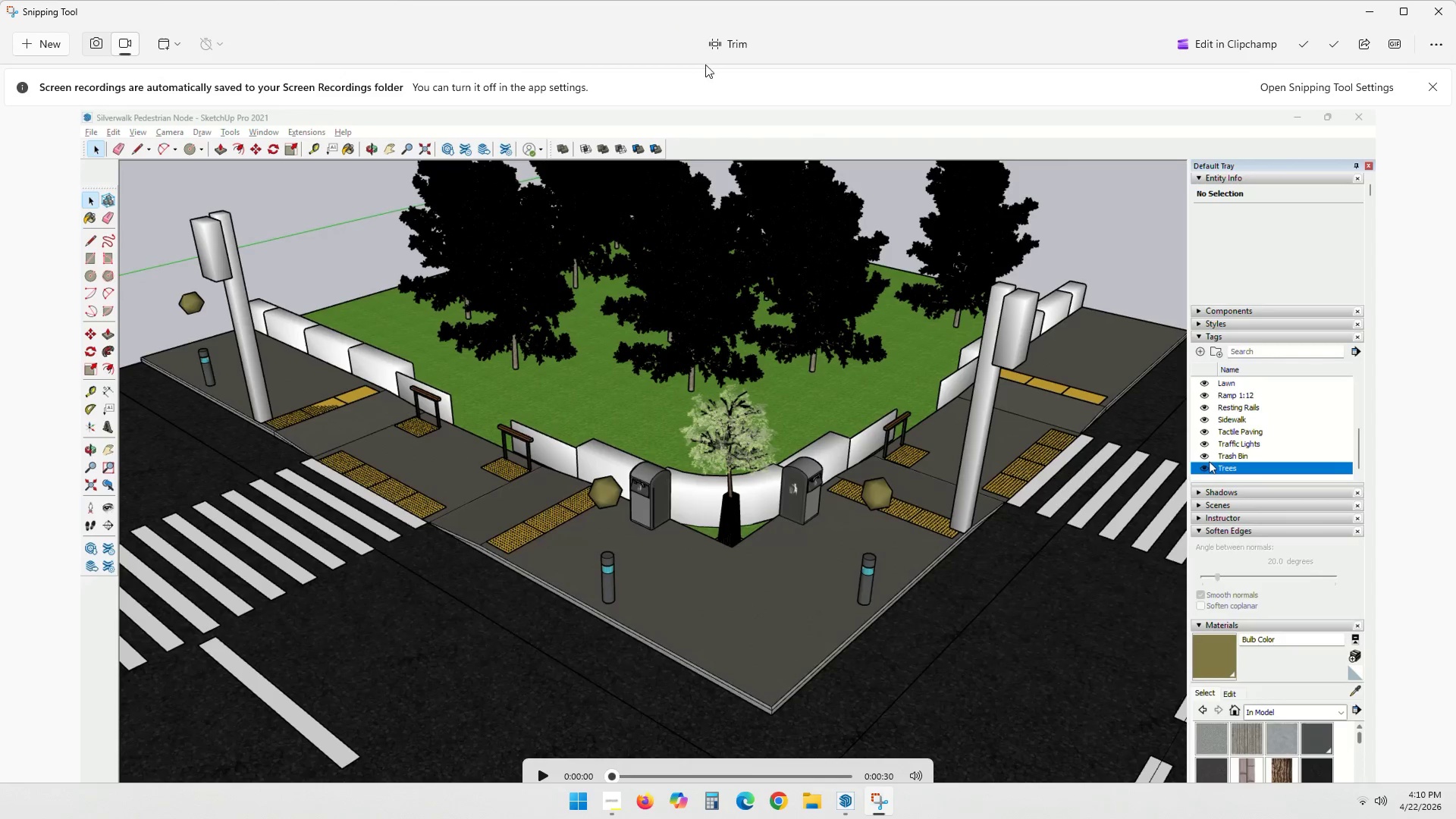 
left_click([537, 774])
 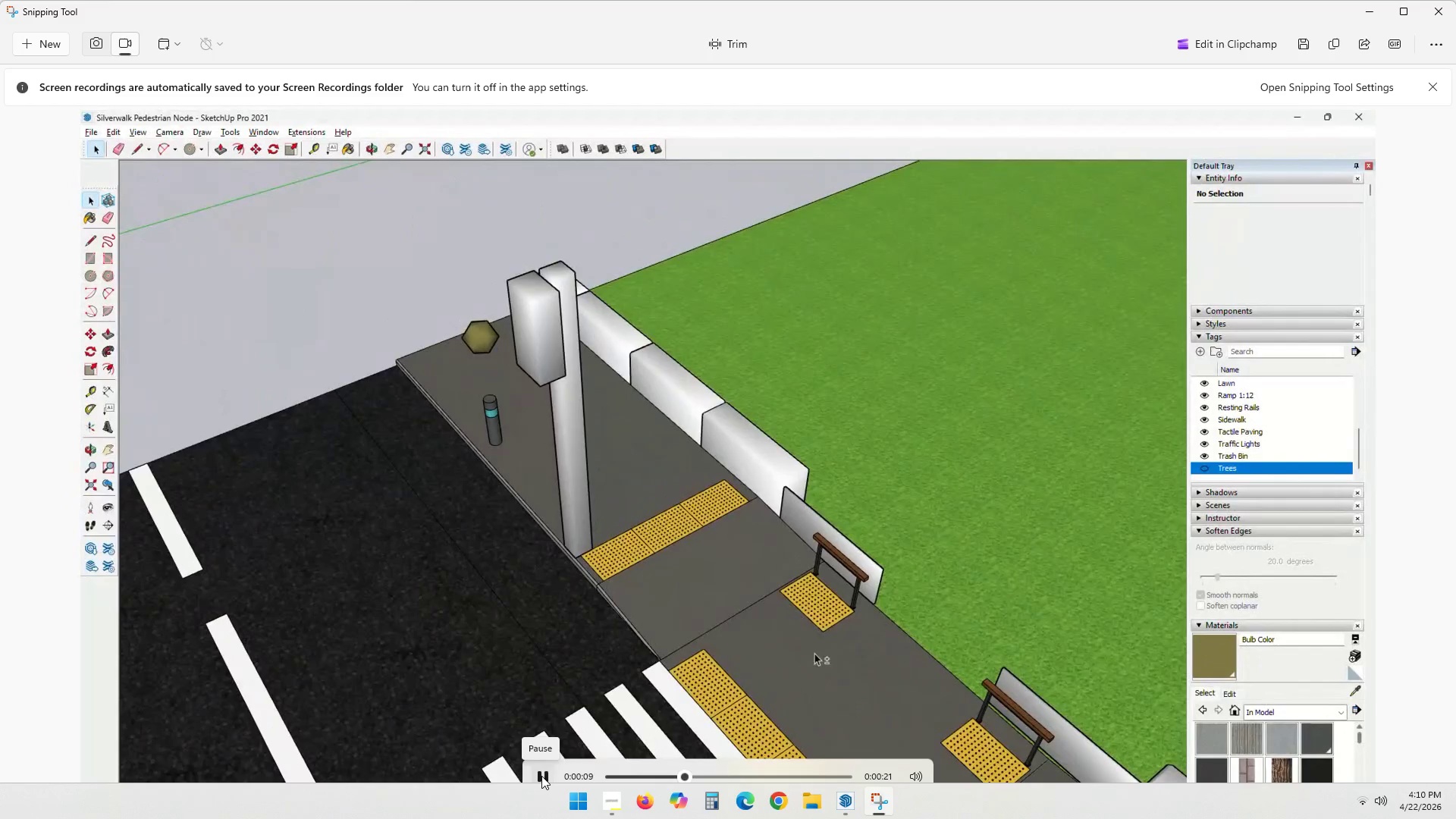 
wait(14.77)
 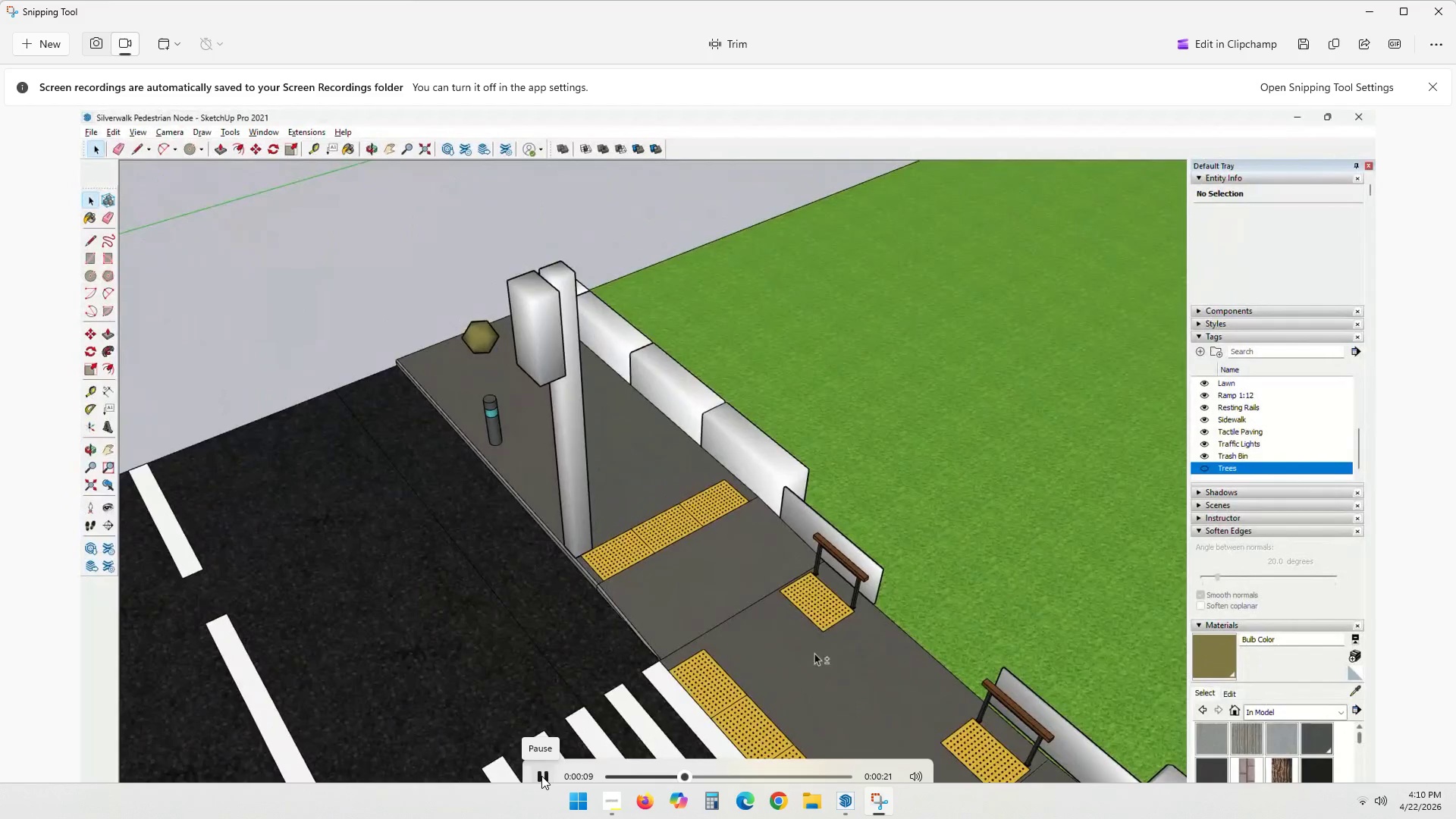 
left_click([1455, 0])
 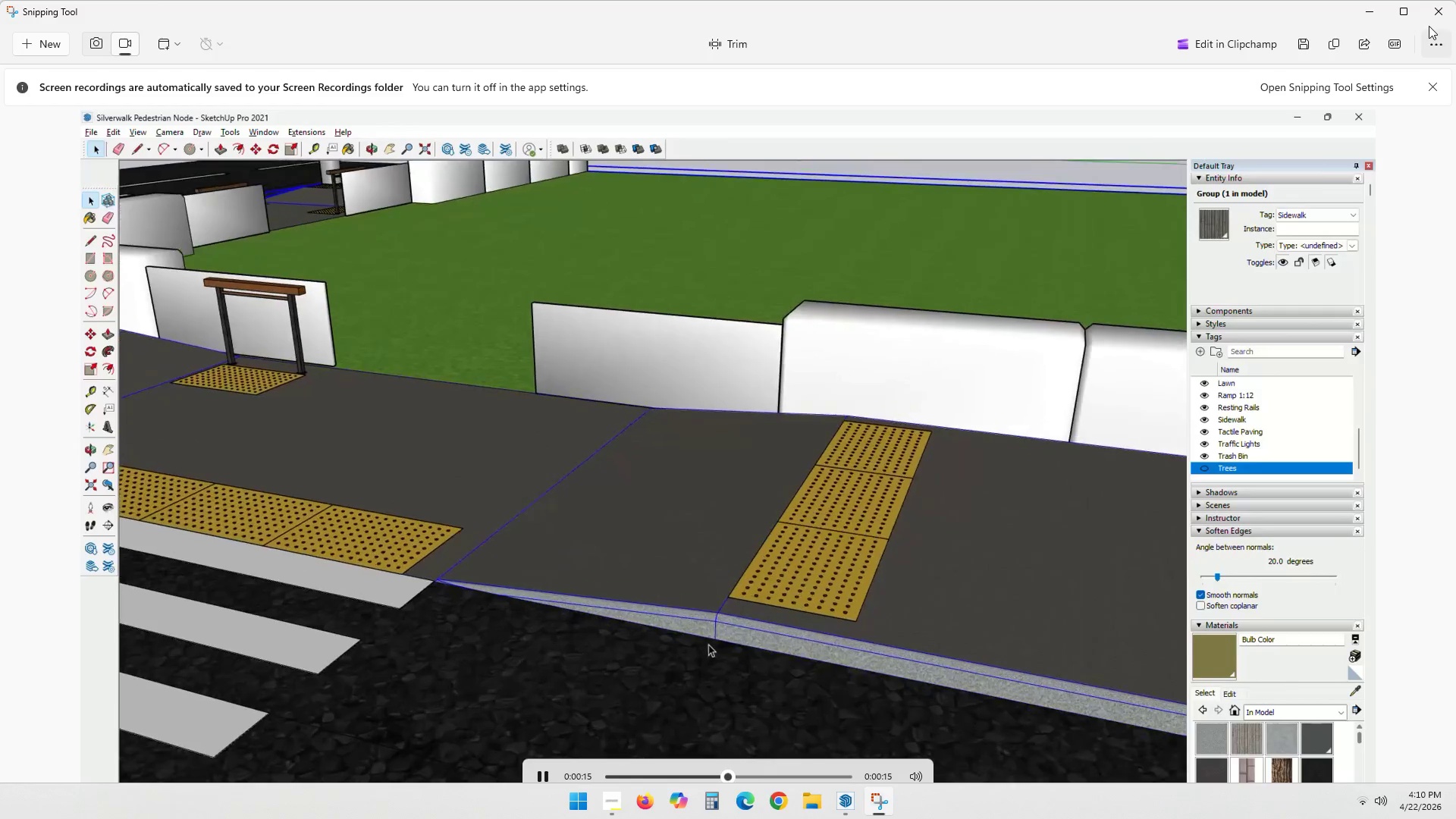 
left_click([1435, 14])
 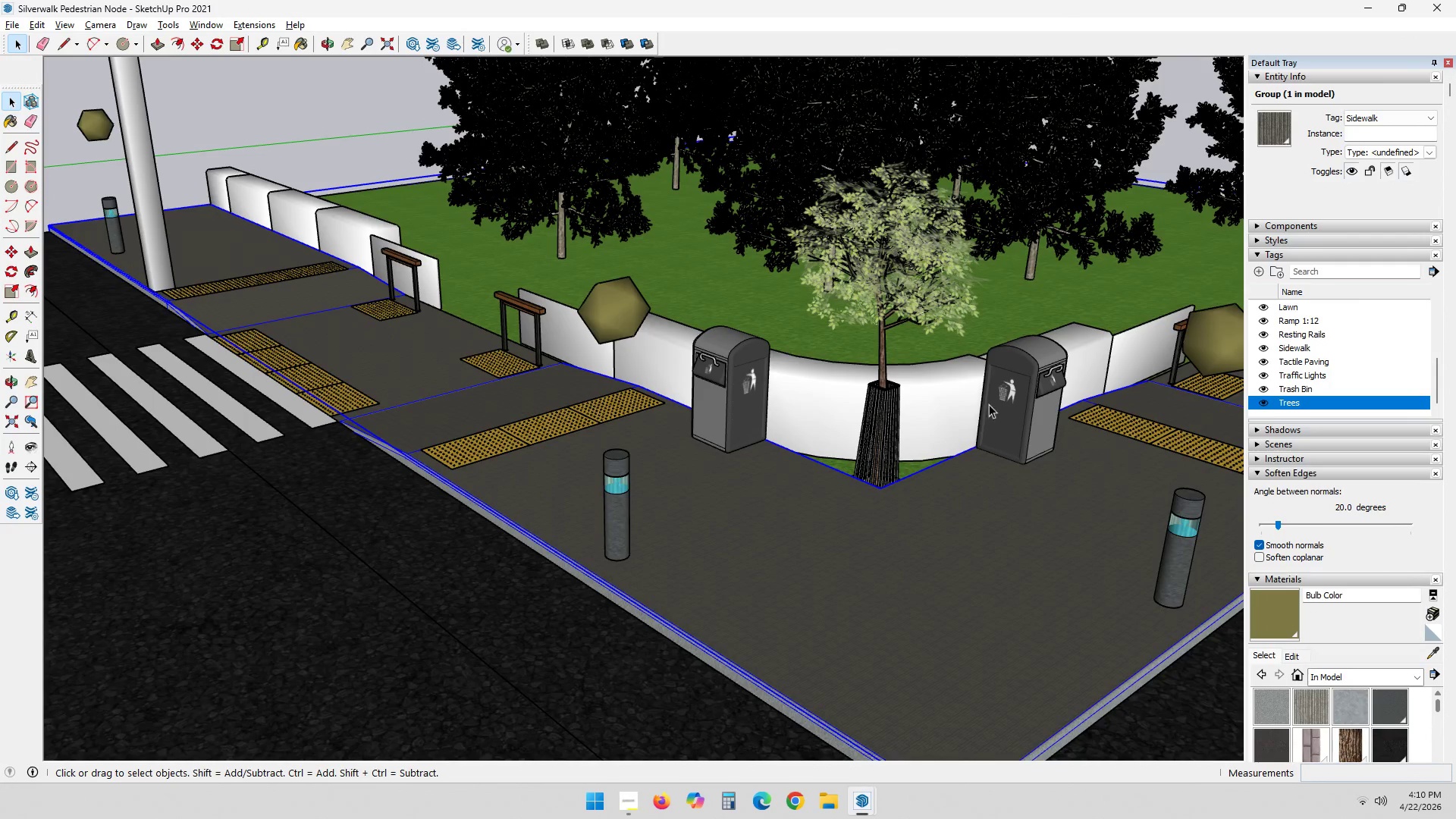 
scroll: coordinate [869, 459], scroll_direction: down, amount: 10.0
 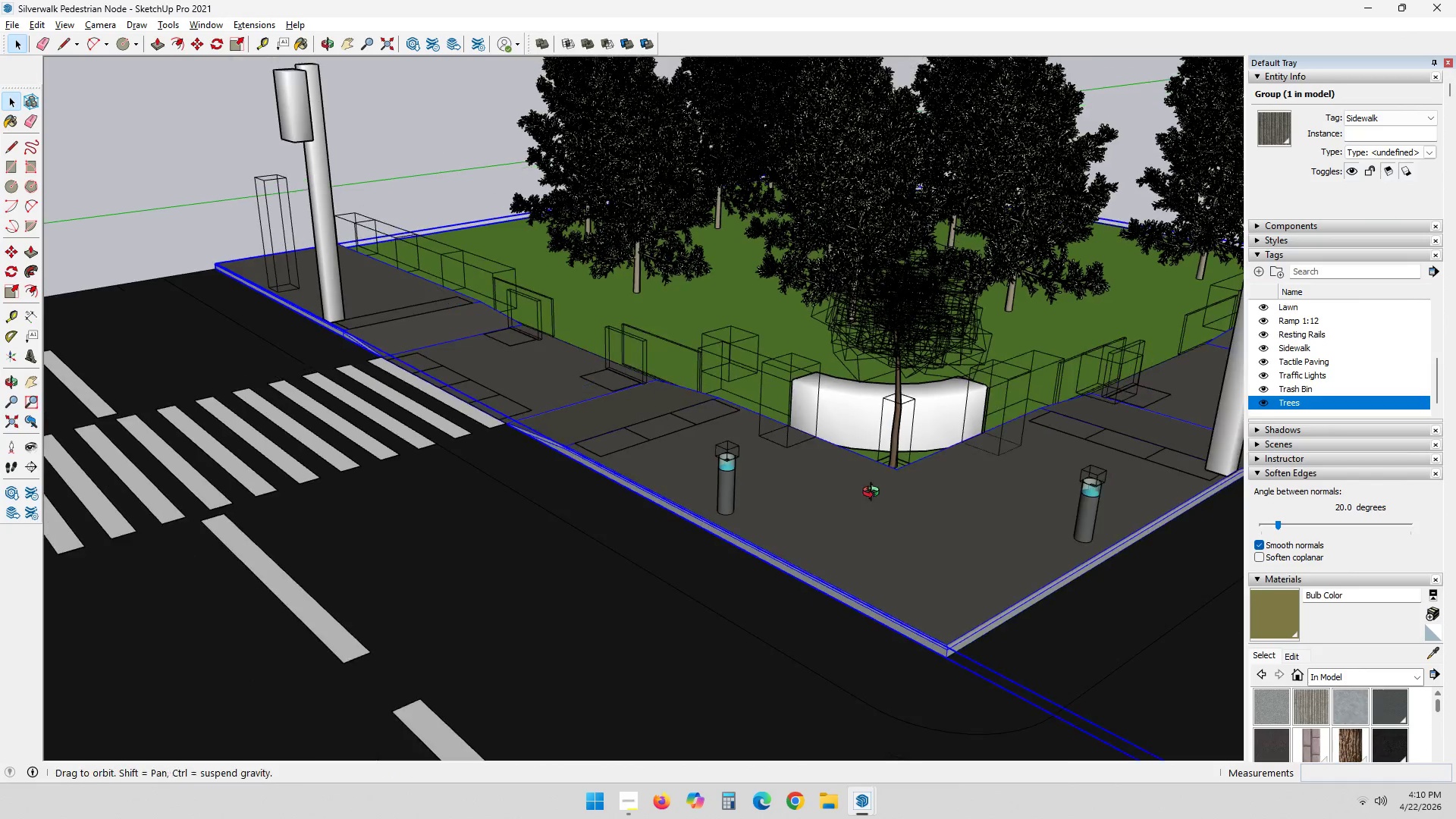 
key(Space)
 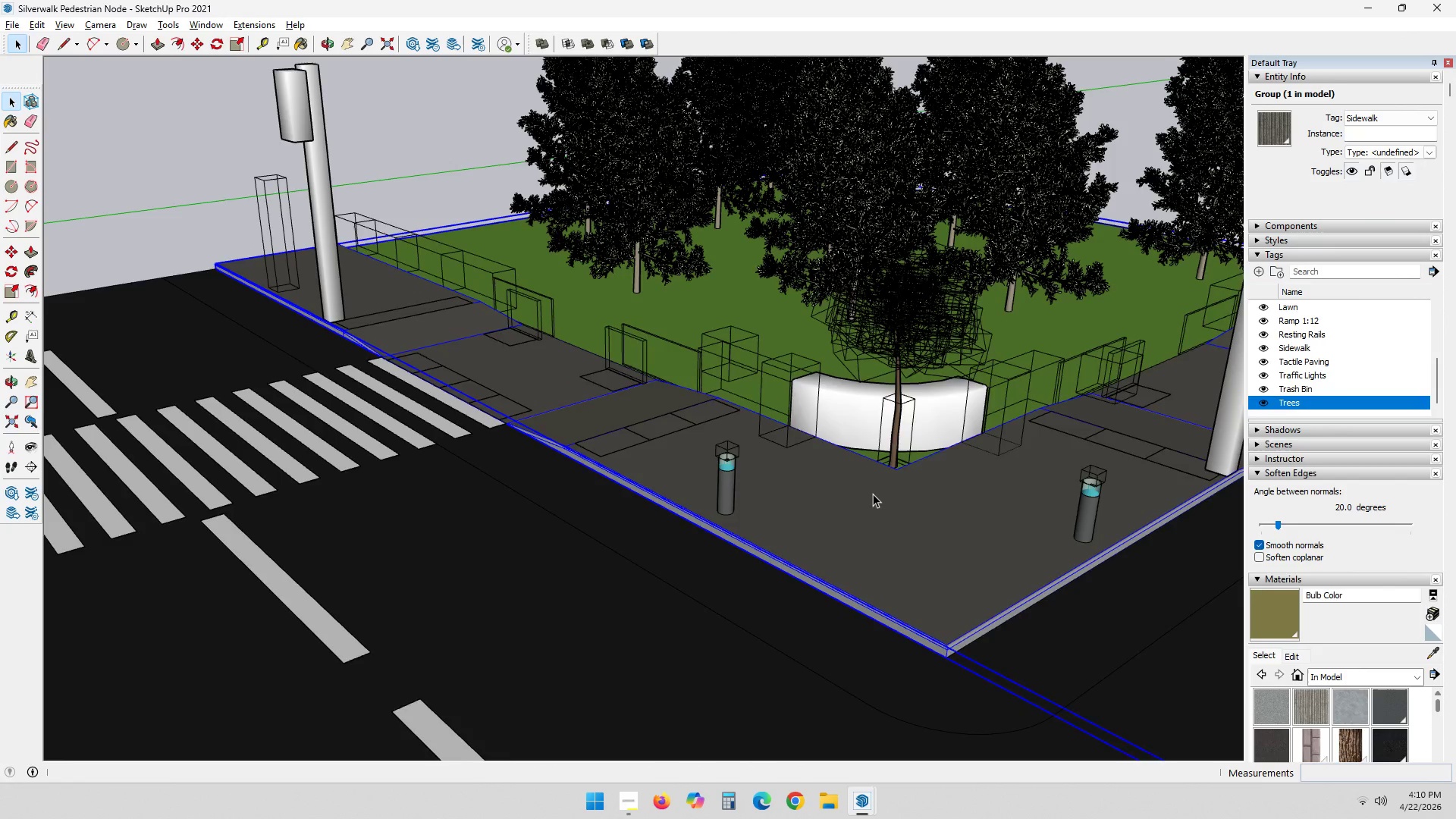 
key(Escape)
 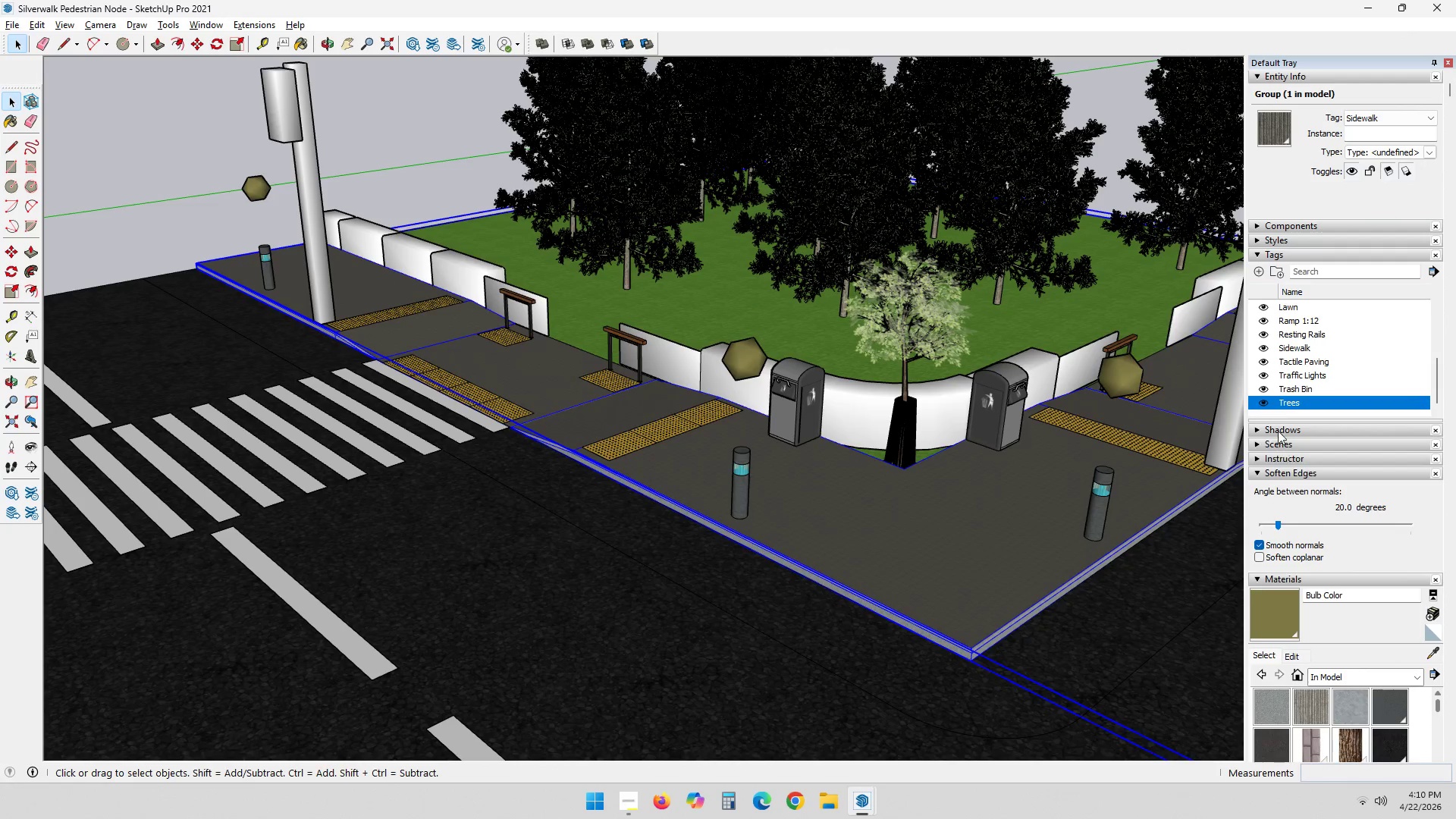 
left_click([1266, 397])
 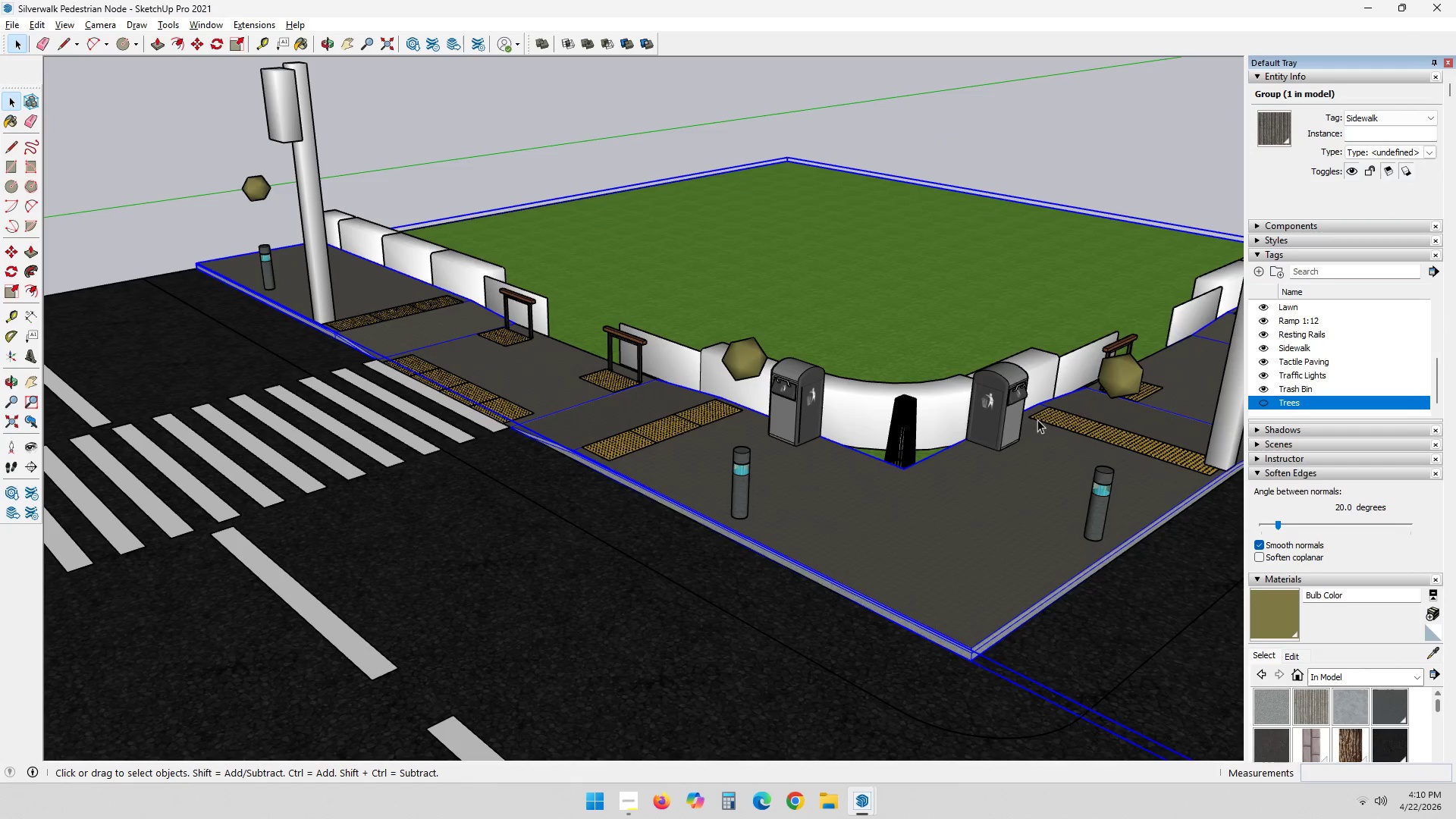 
scroll: coordinate [889, 441], scroll_direction: down, amount: 2.0
 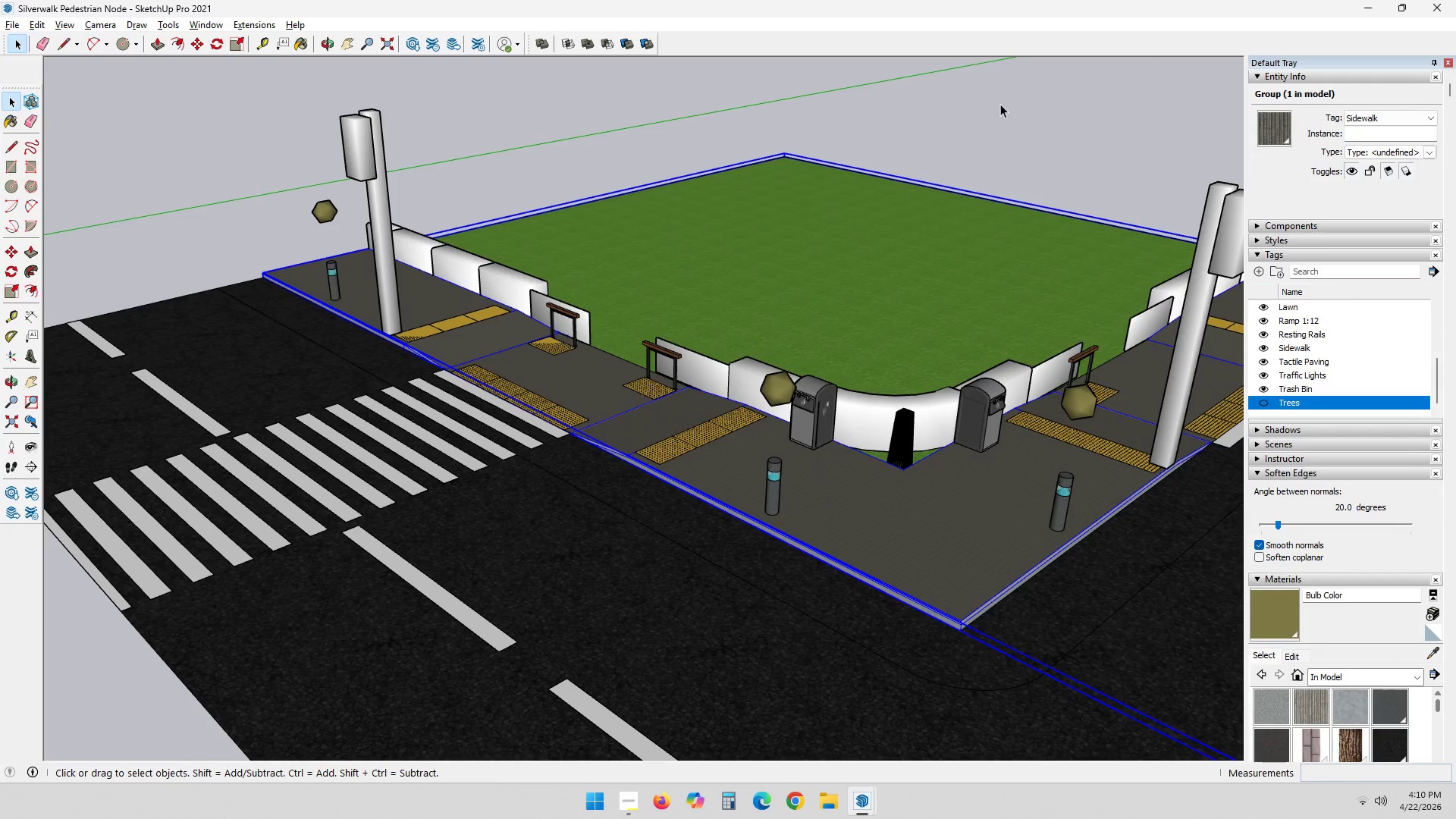 
double_click([1001, 102])
 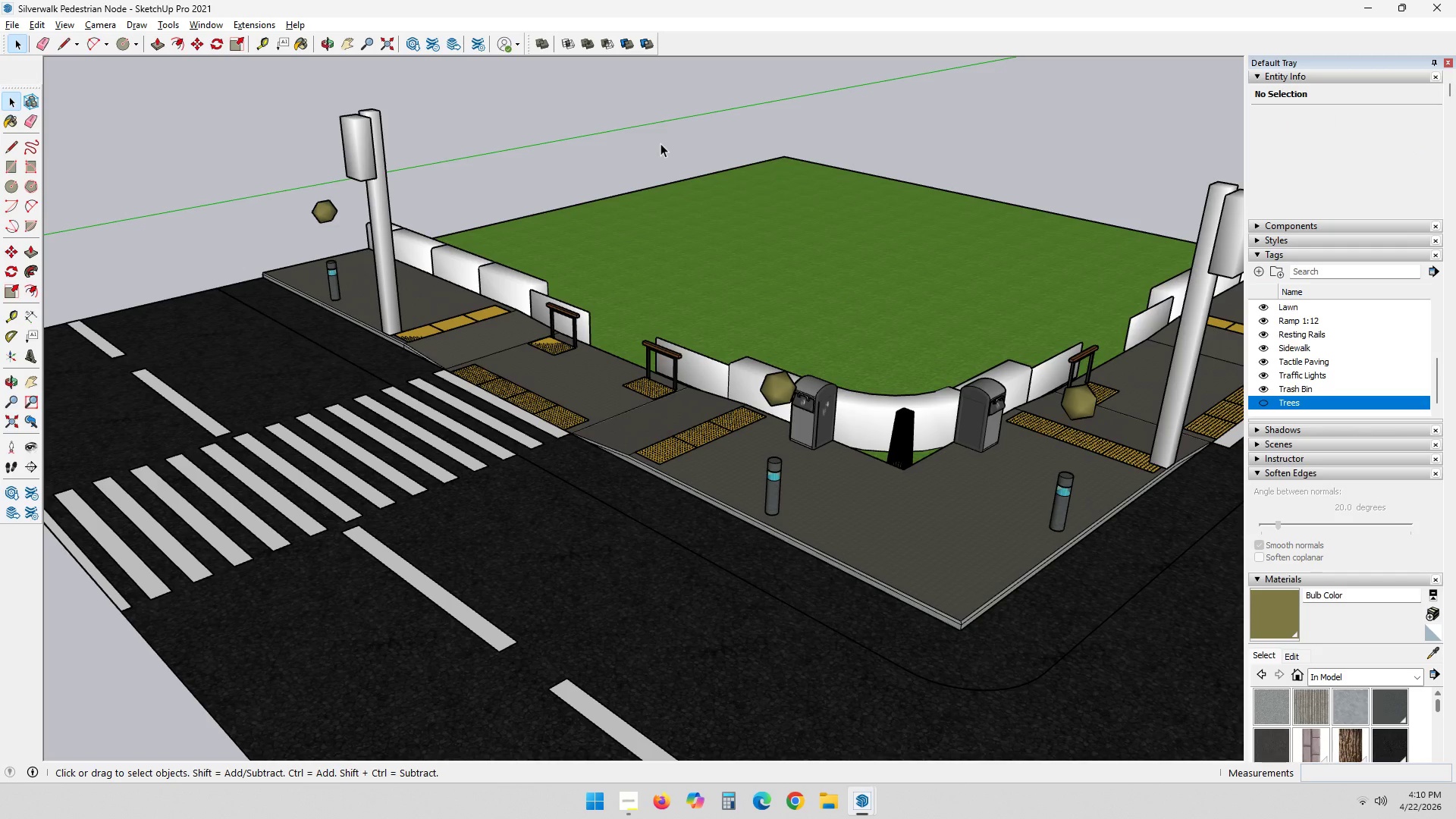 
key(PrintScreen)
 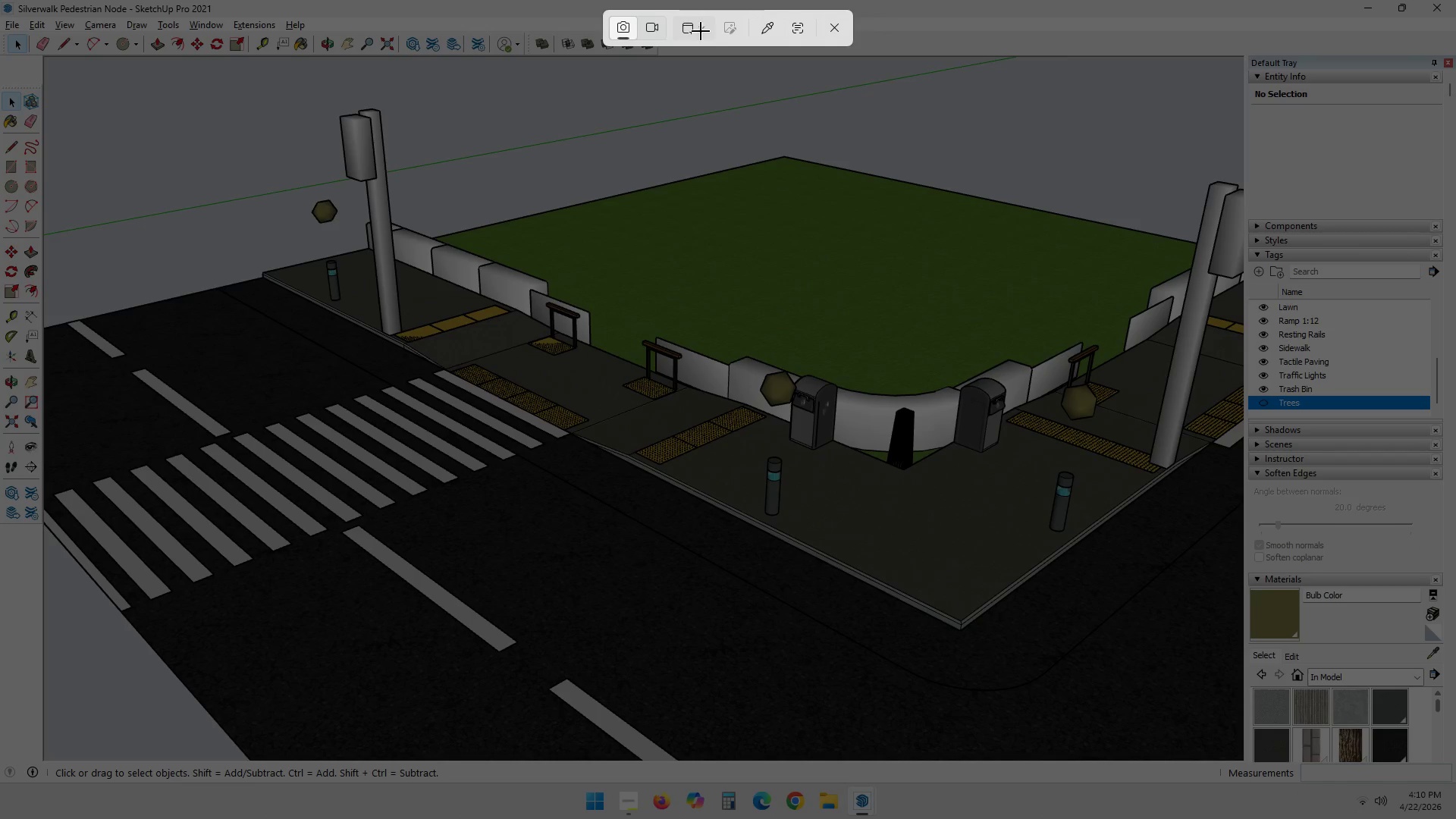 
left_click([662, 30])
 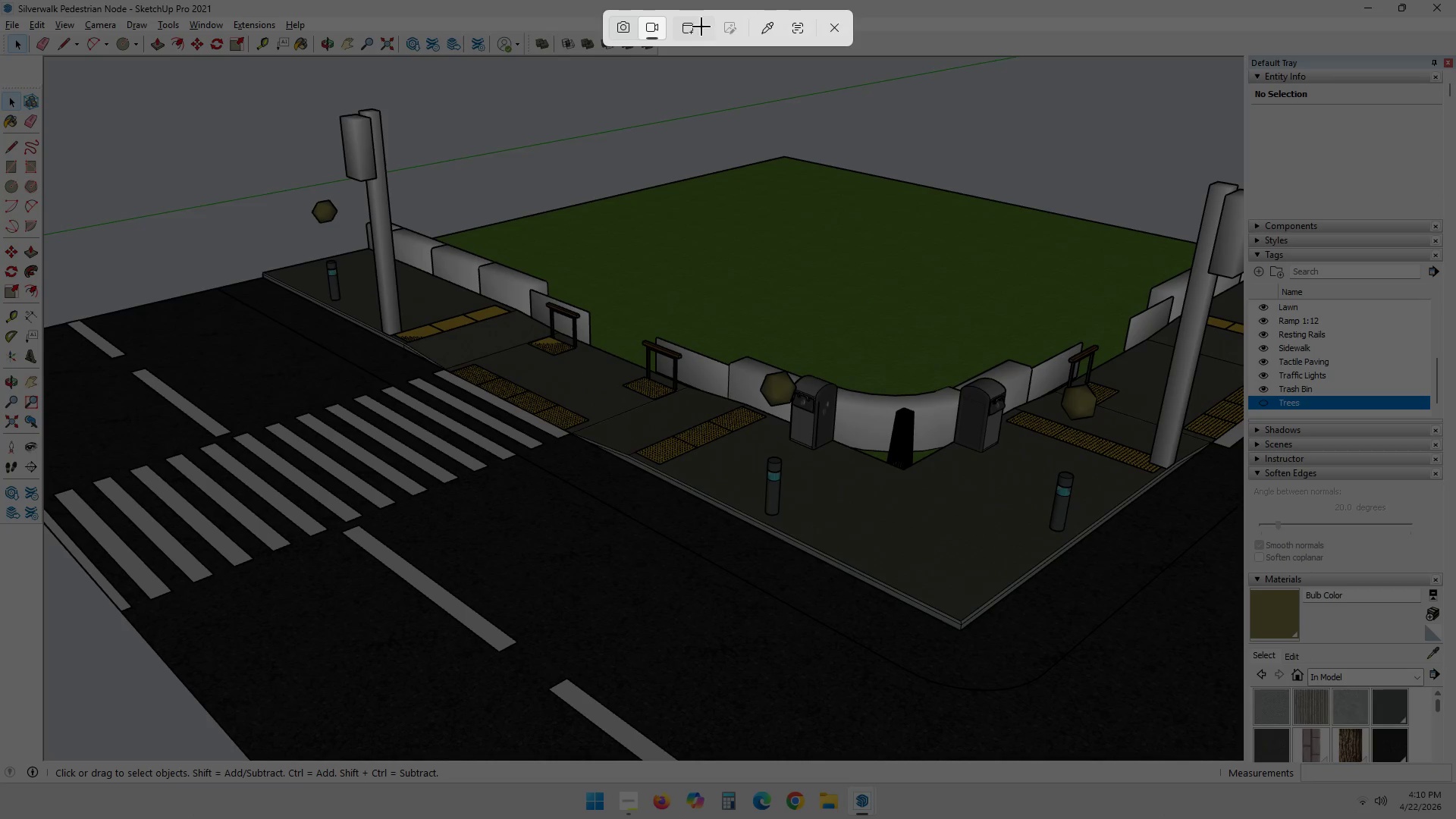 
left_click([787, 178])
 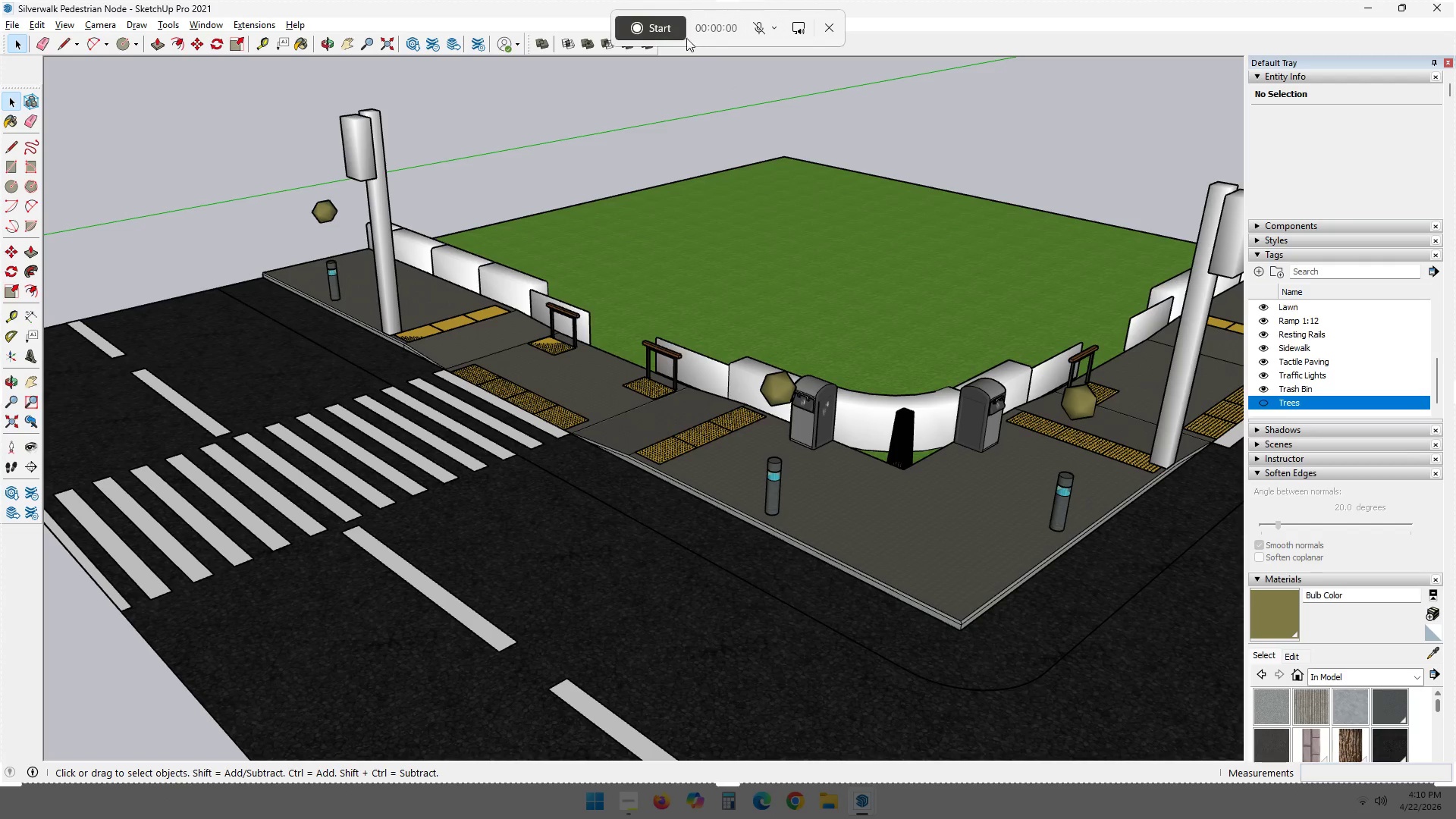 
left_click([651, 33])
 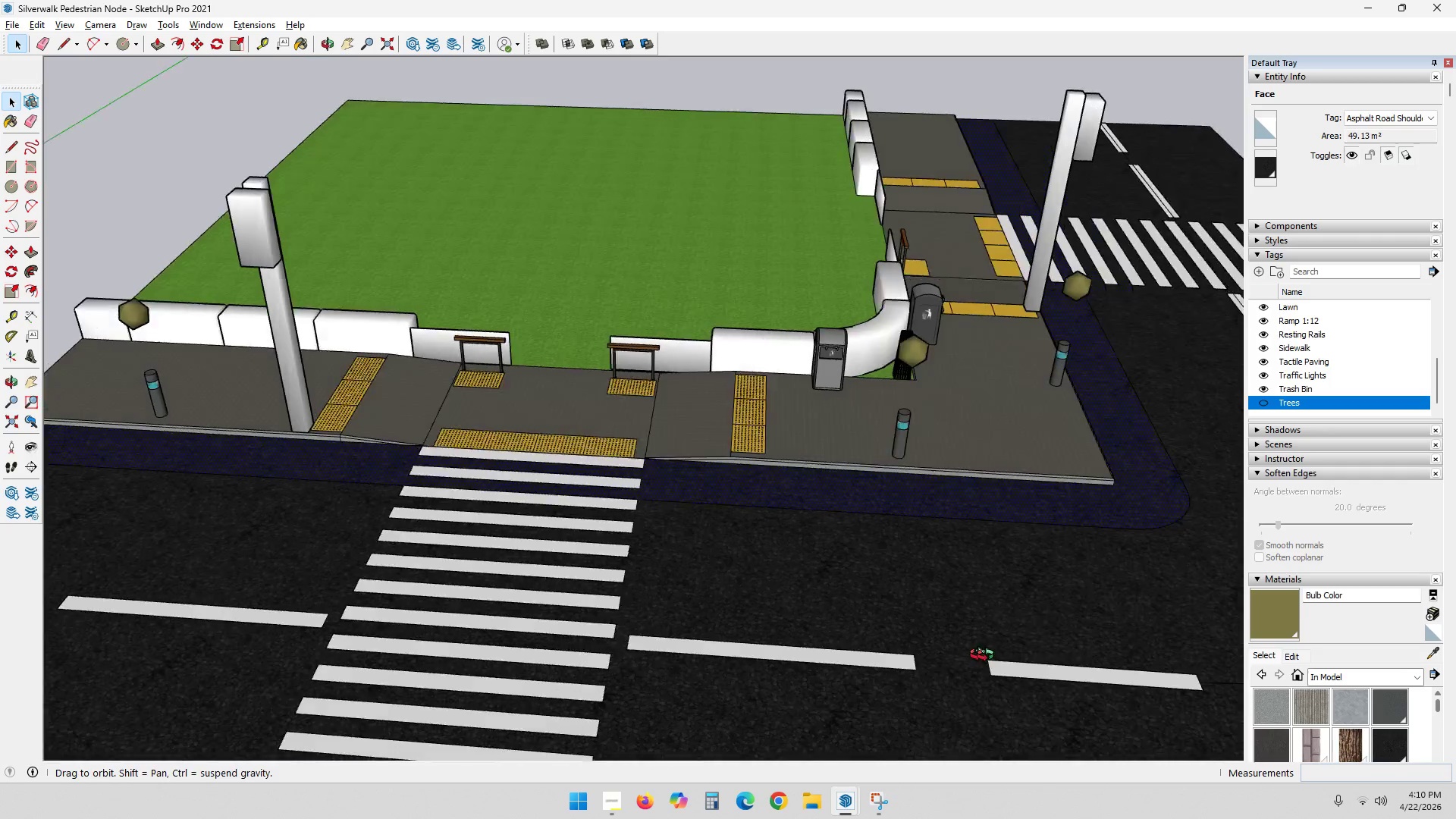 
wait(7.0)
 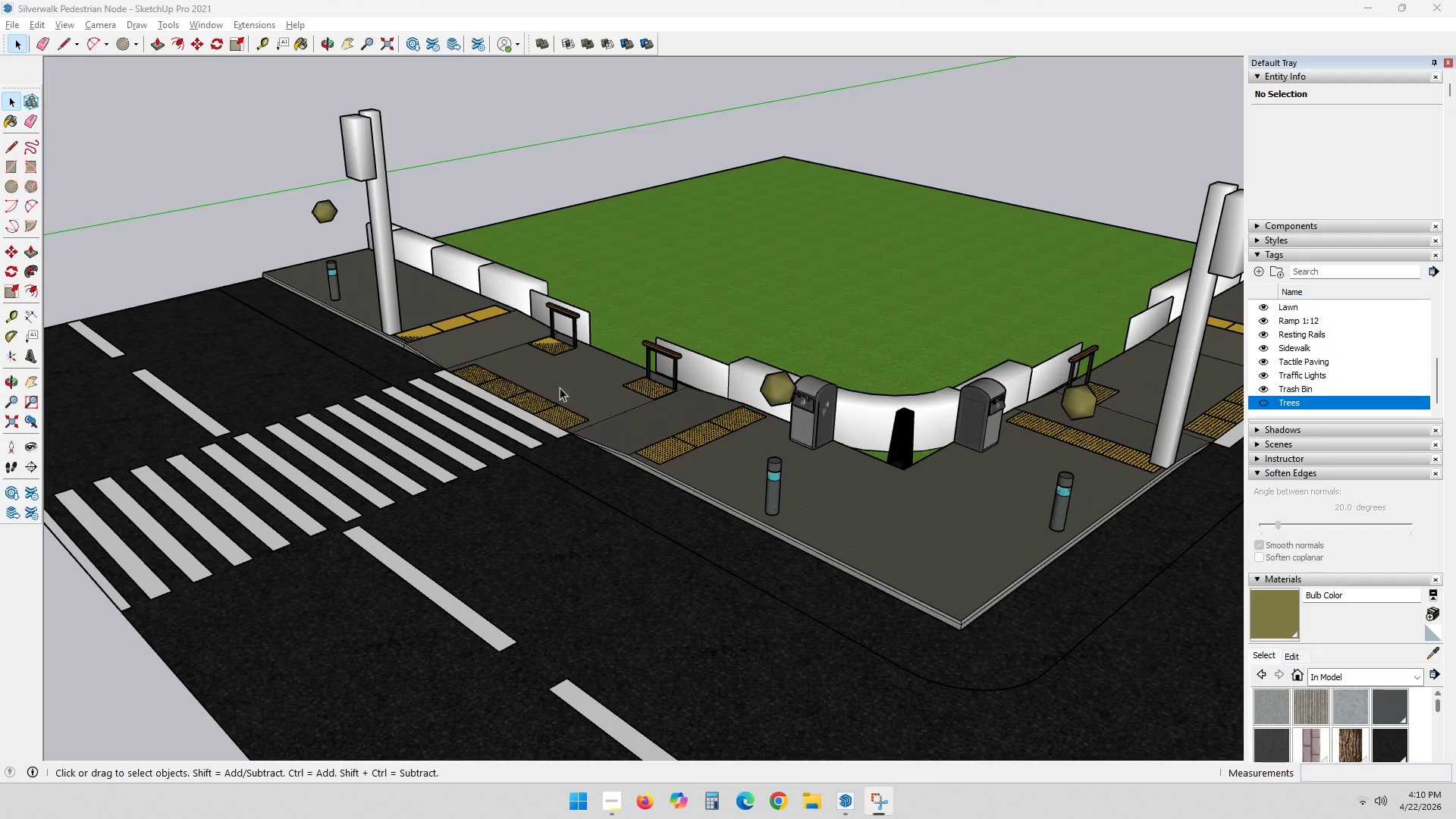 
left_click([809, 18])
 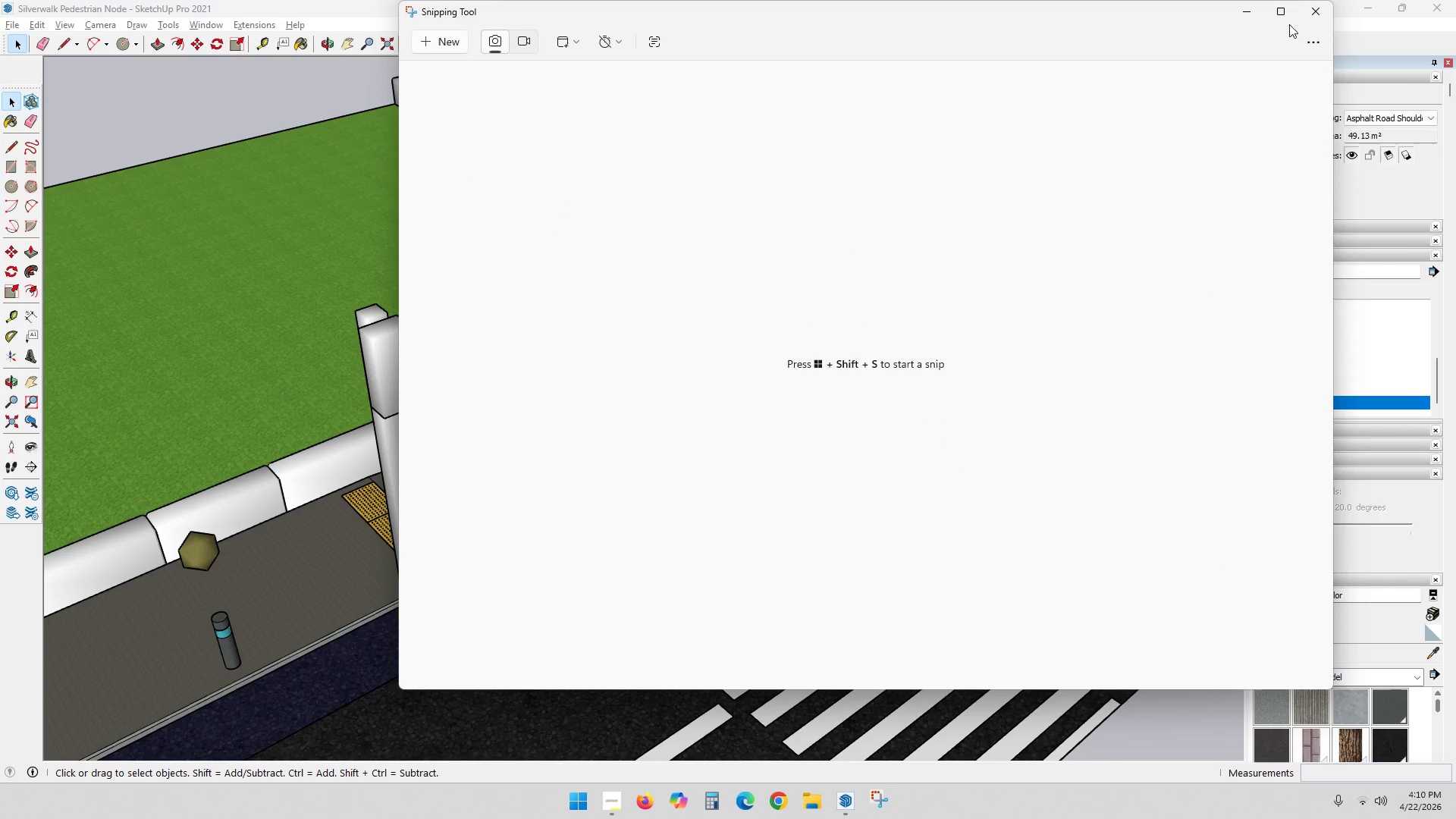 
left_click([1312, 7])
 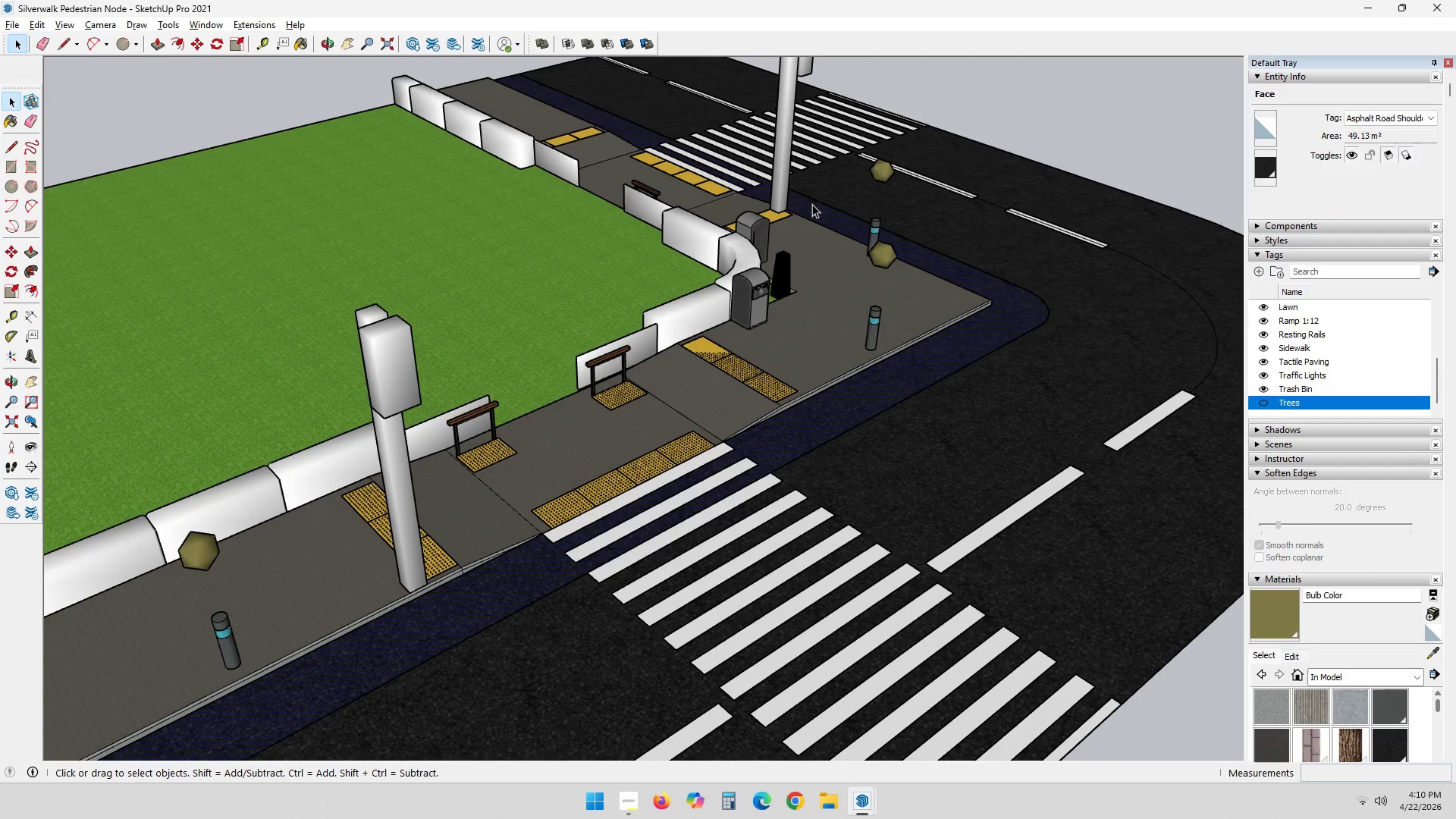 
left_click([1063, 124])
 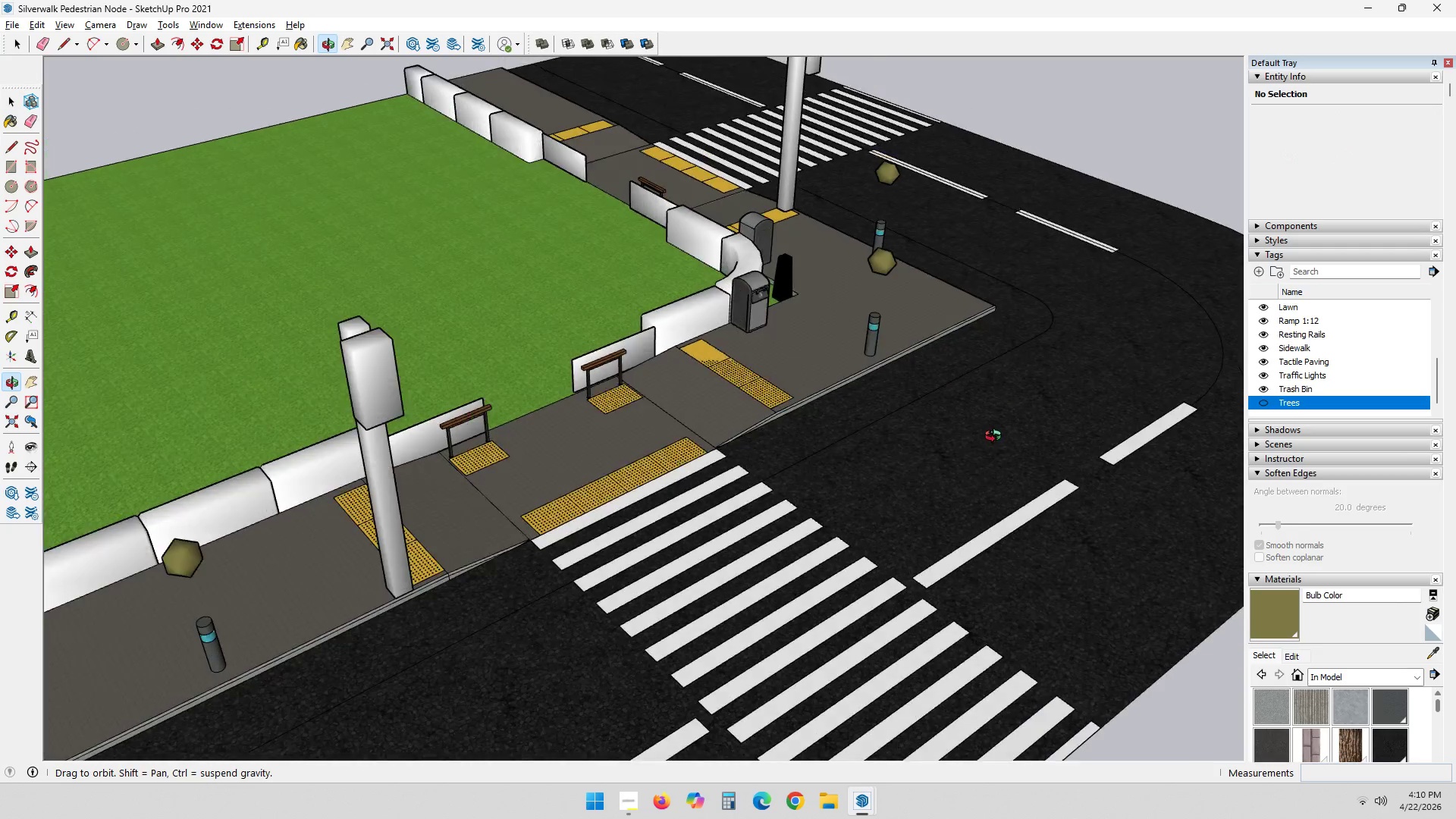 
left_click_drag(start_coordinate=[984, 450], to_coordinate=[981, 455])
 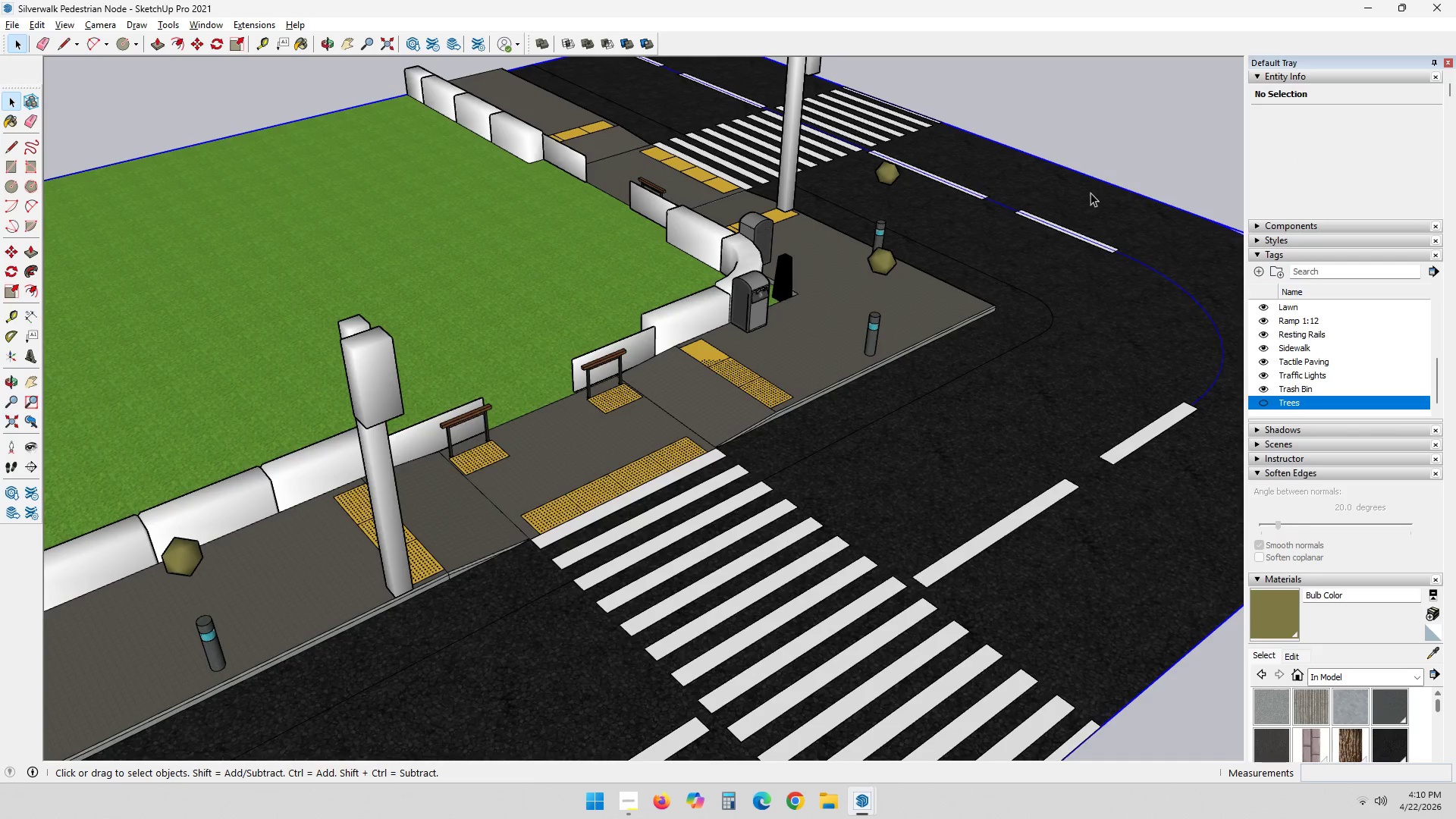 
left_click([1118, 104])
 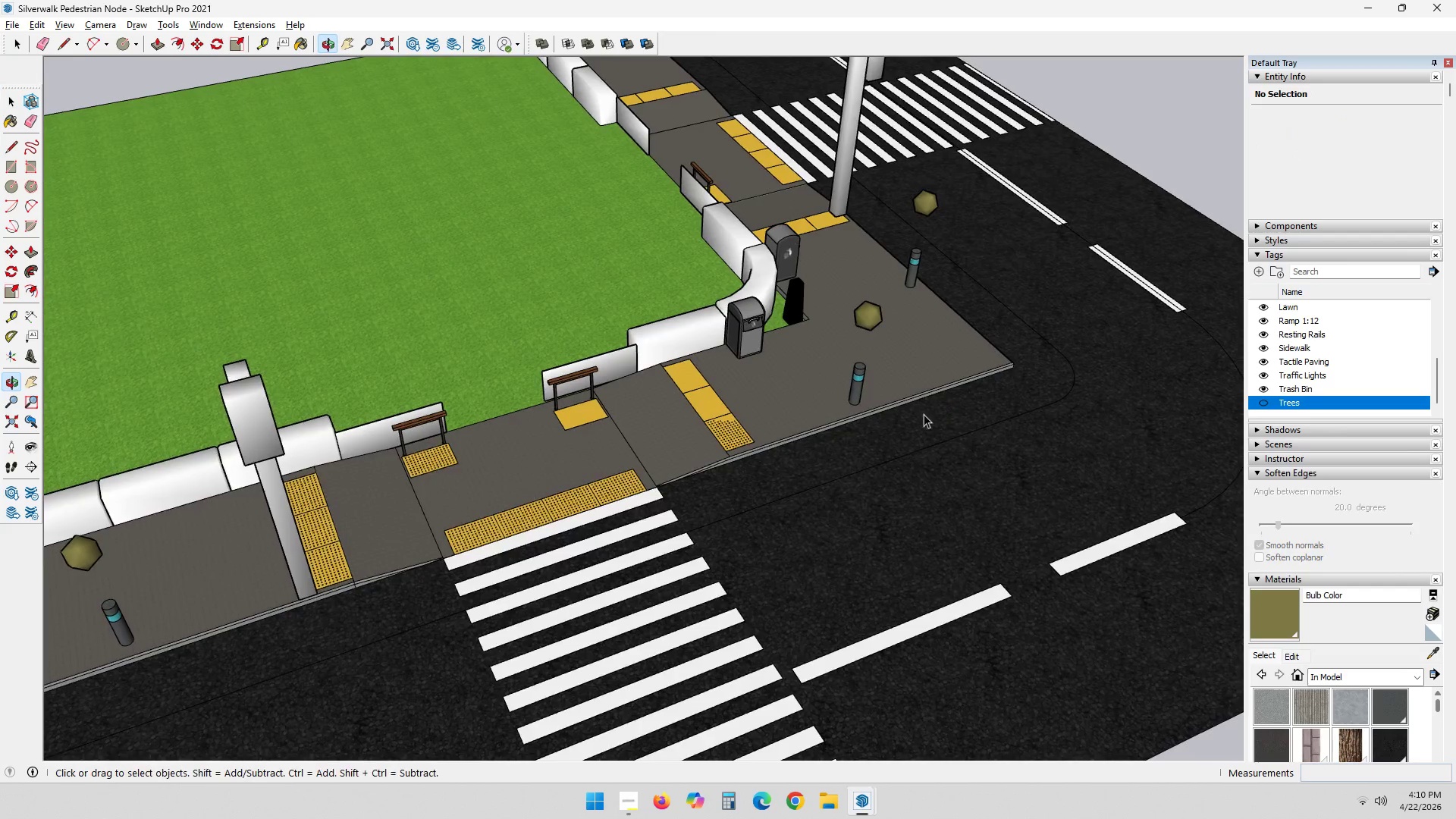 
key(NumLock)
 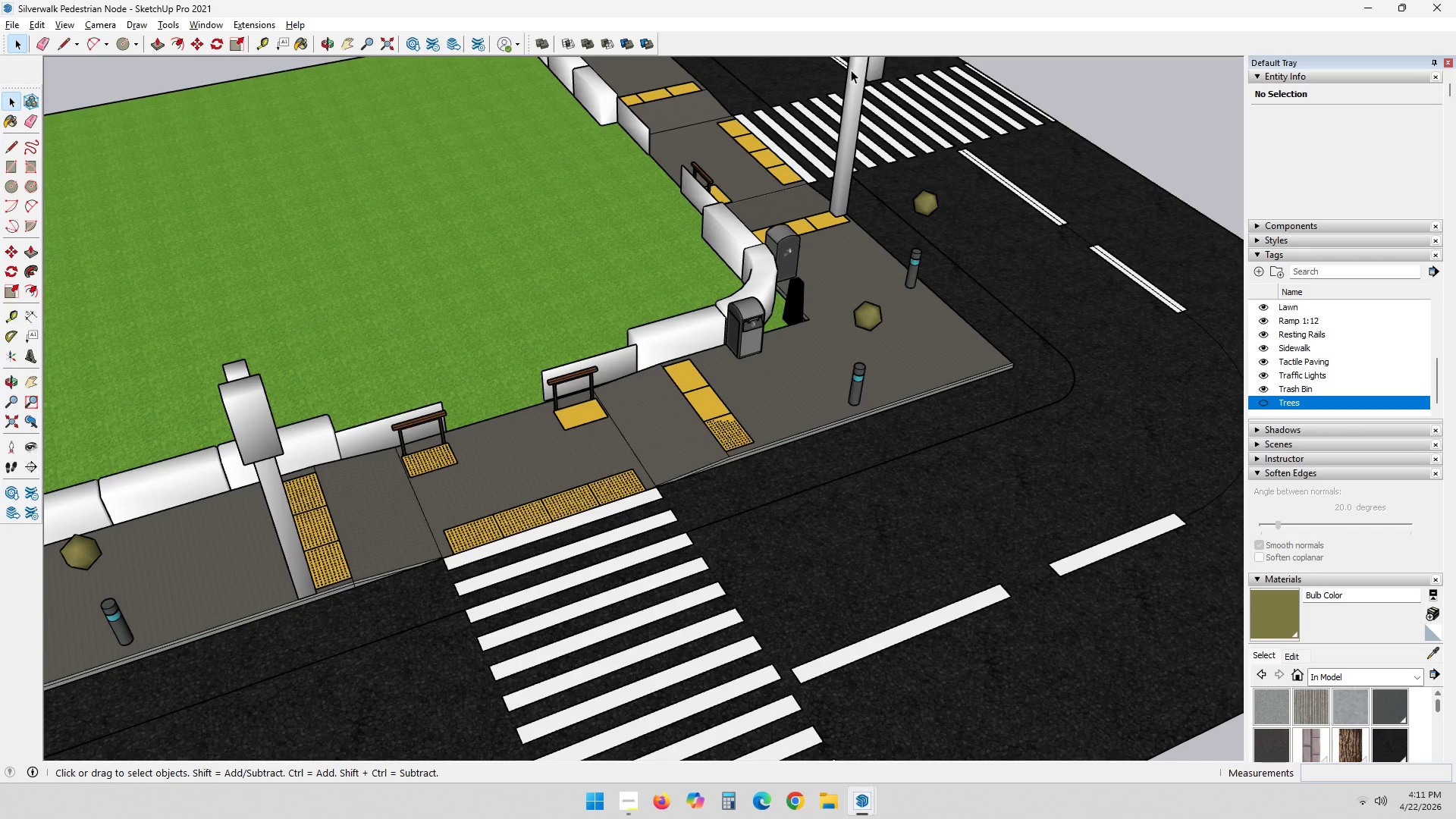 
key(PrintScreen)
 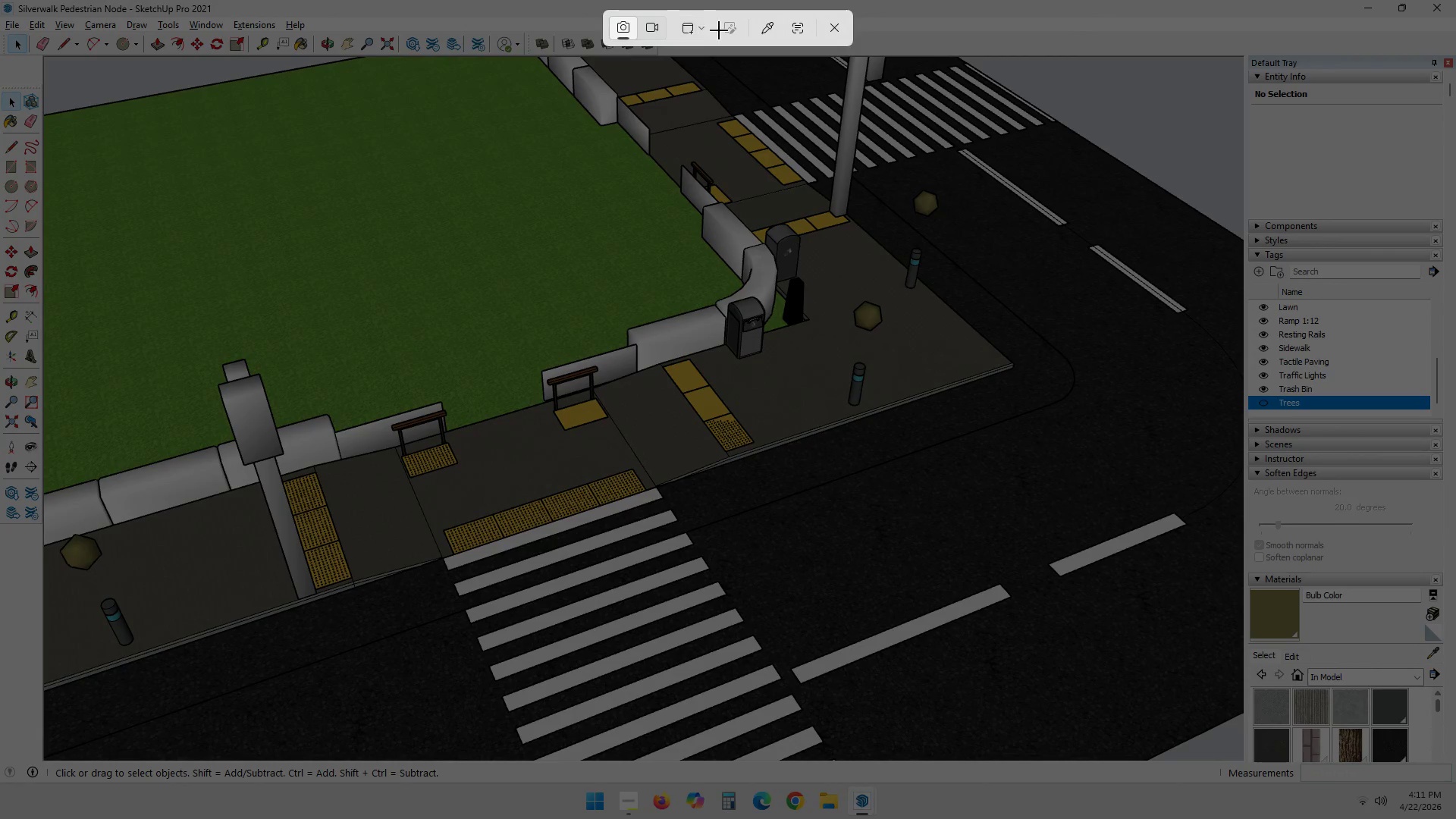 
left_click([651, 33])
 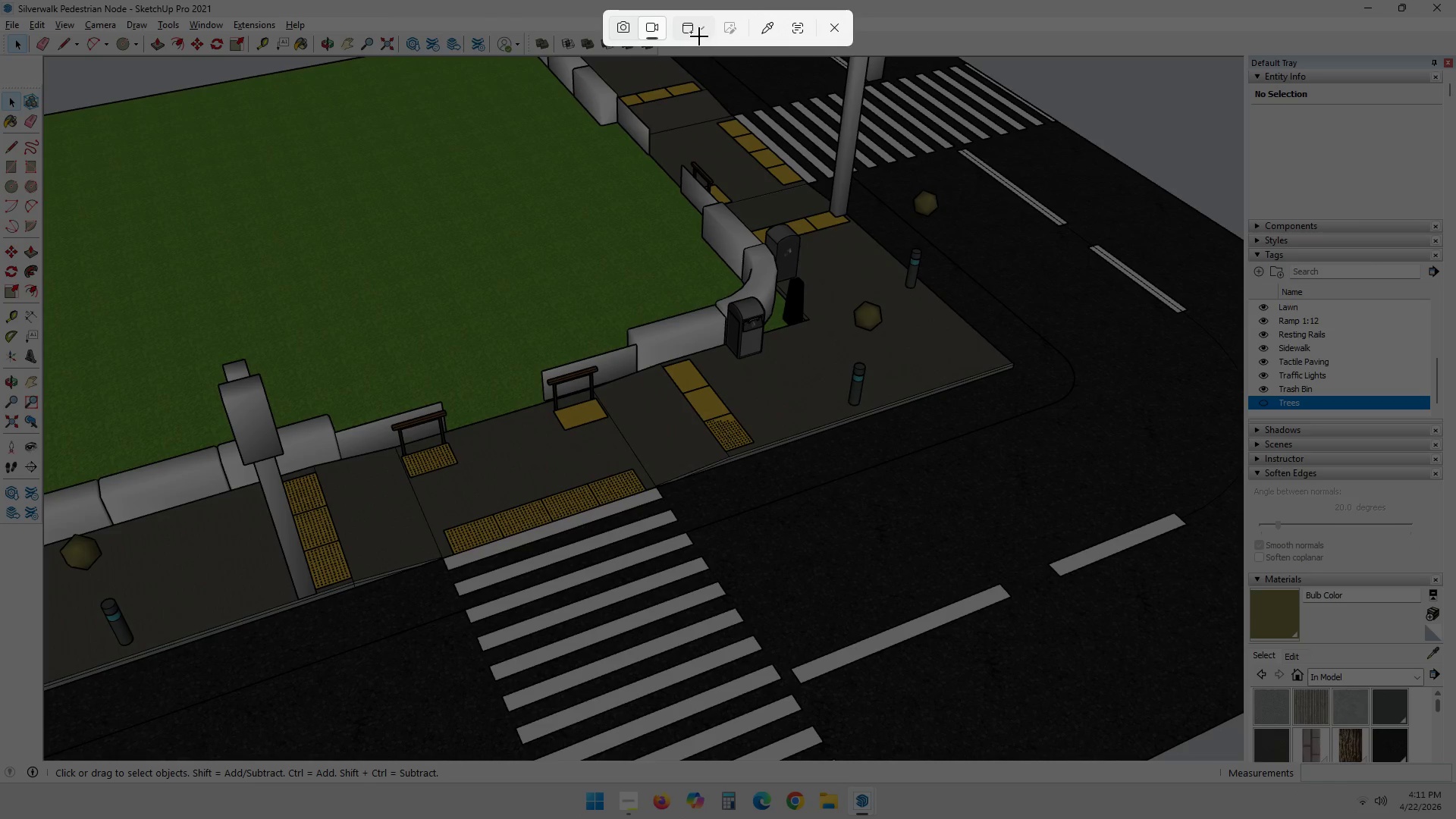 
left_click([699, 36])
 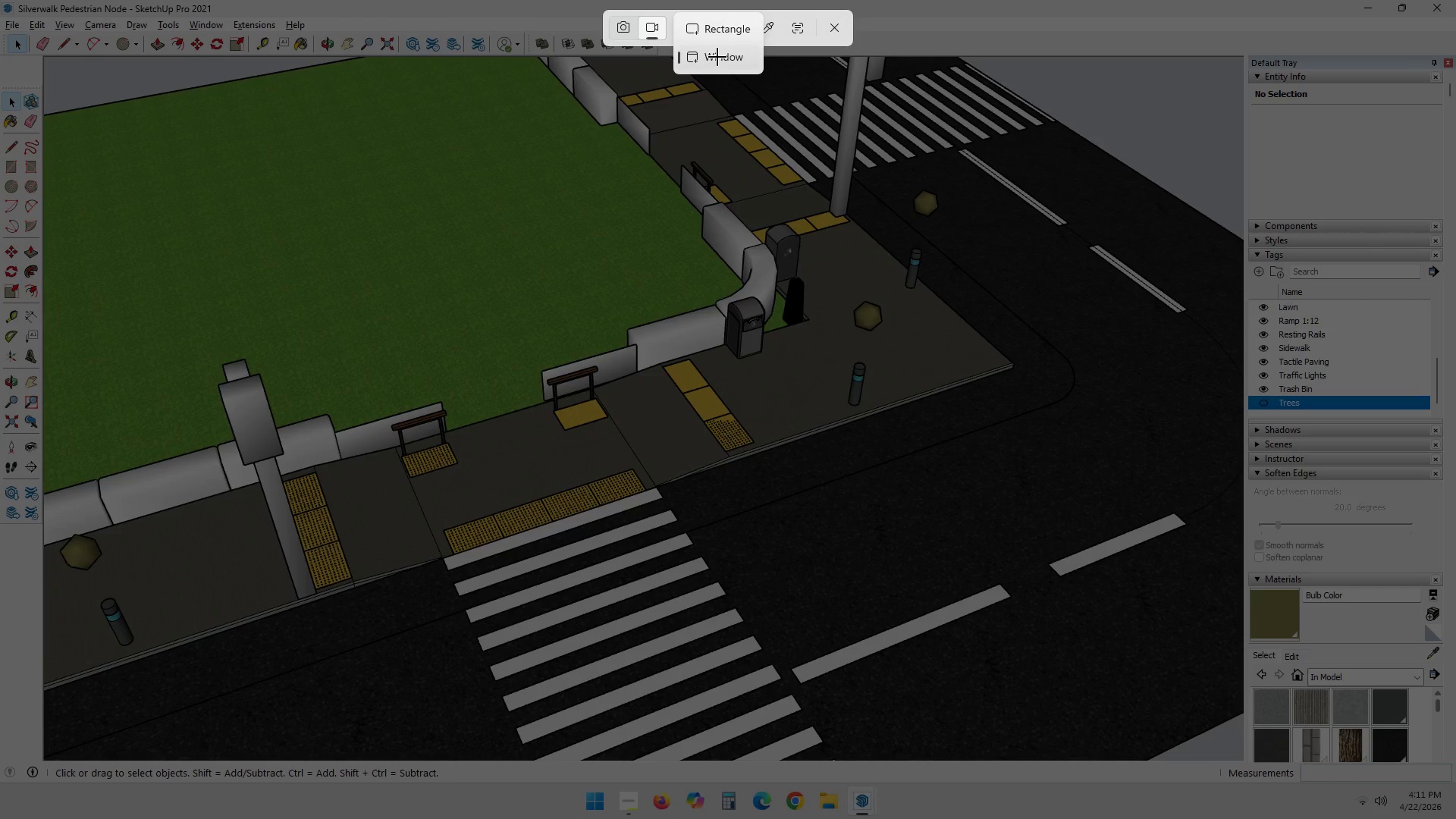 
left_click([717, 57])
 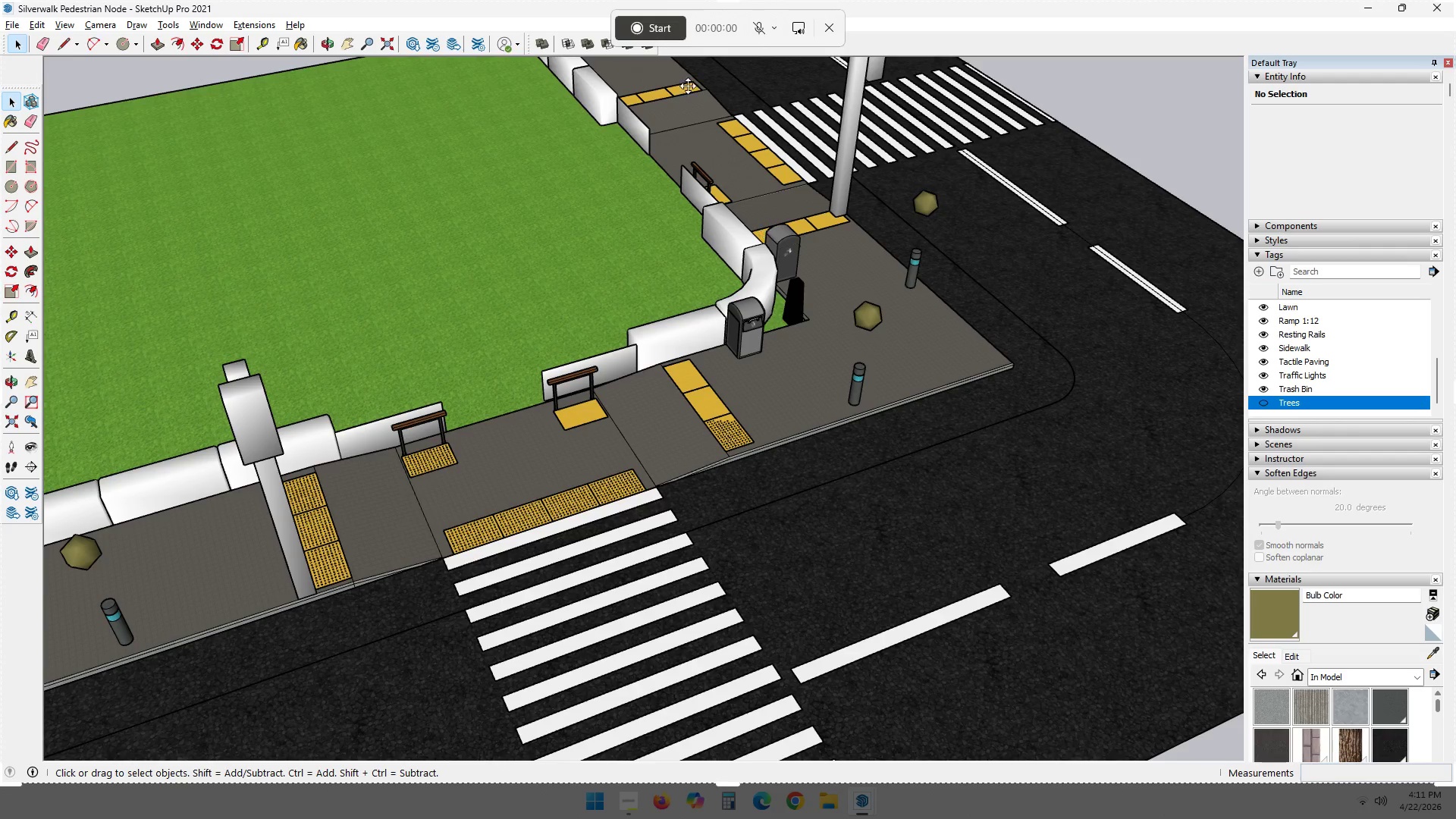 
left_click([667, 24])
 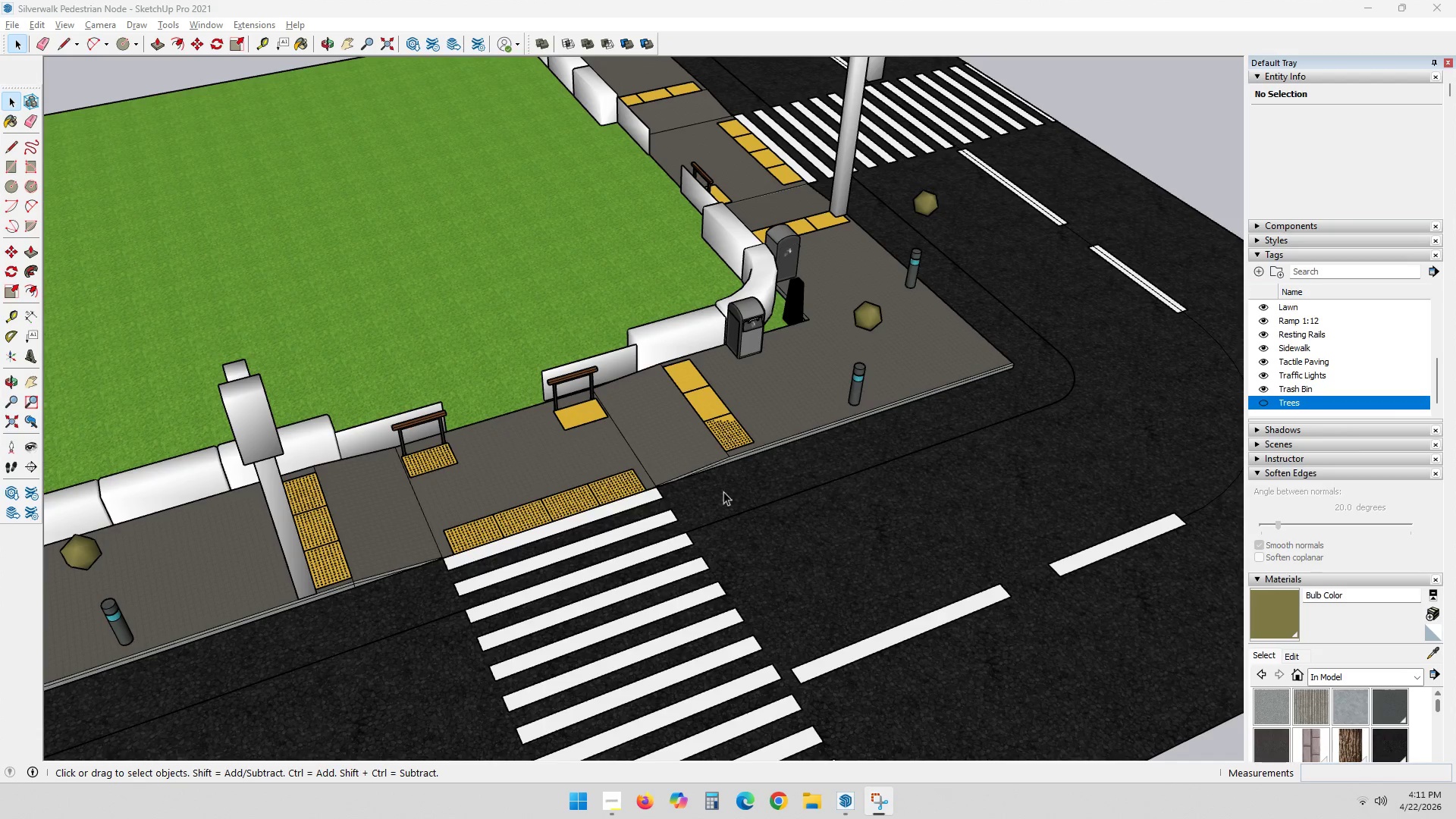 
scroll: coordinate [646, 466], scroll_direction: down, amount: 5.0
 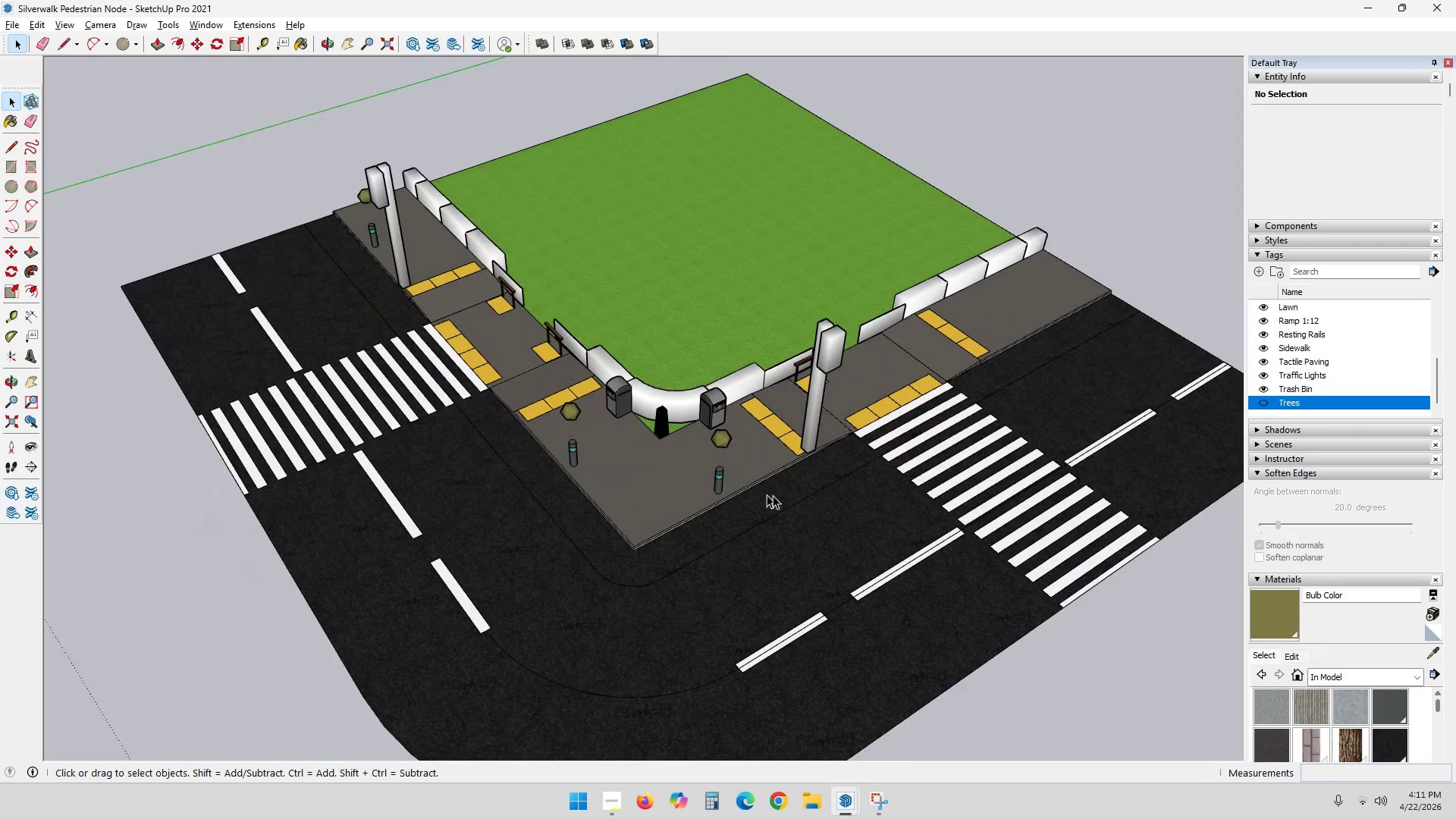 
left_click([853, 488])
 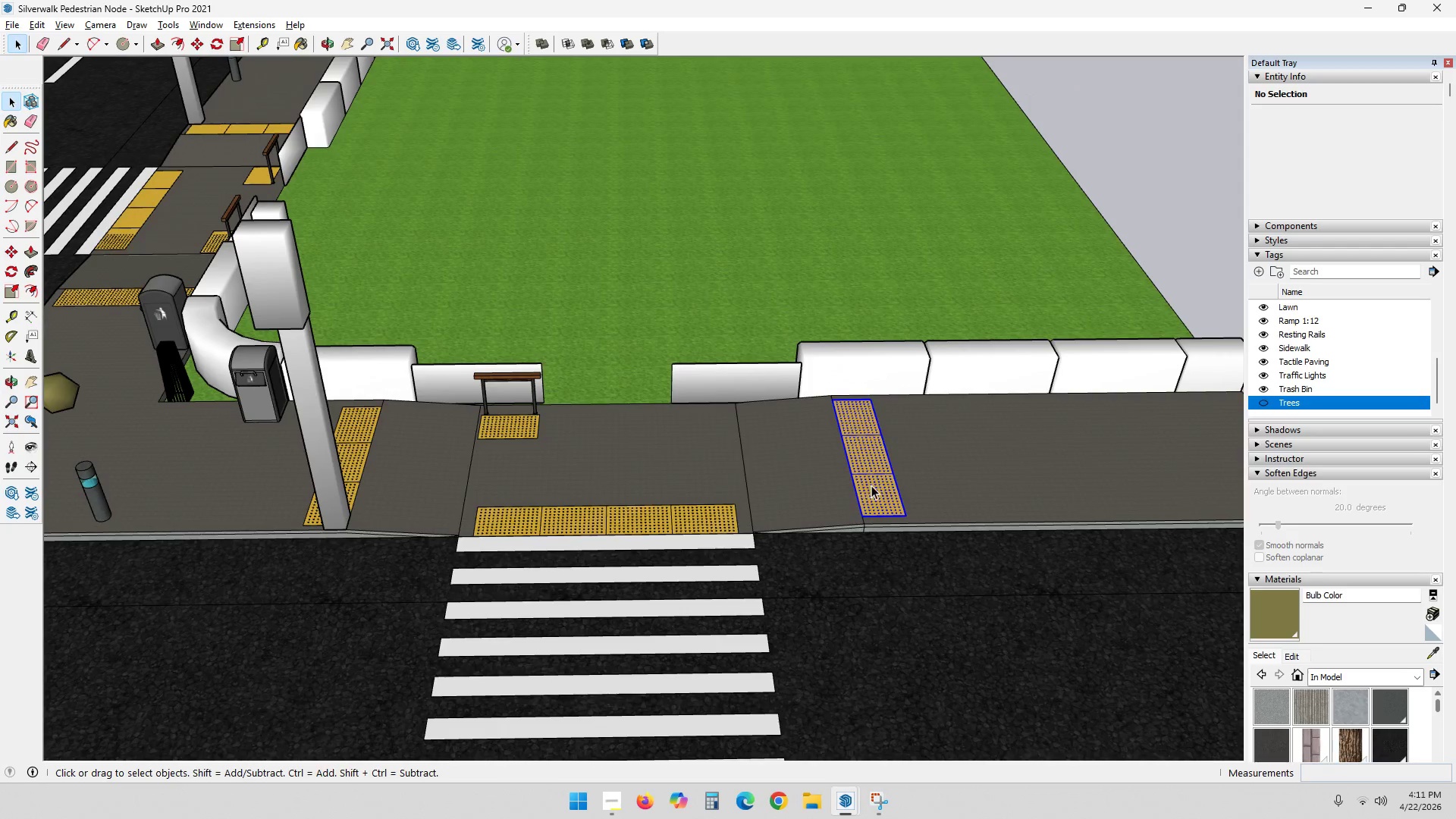 
scroll: coordinate [870, 466], scroll_direction: up, amount: 7.0
 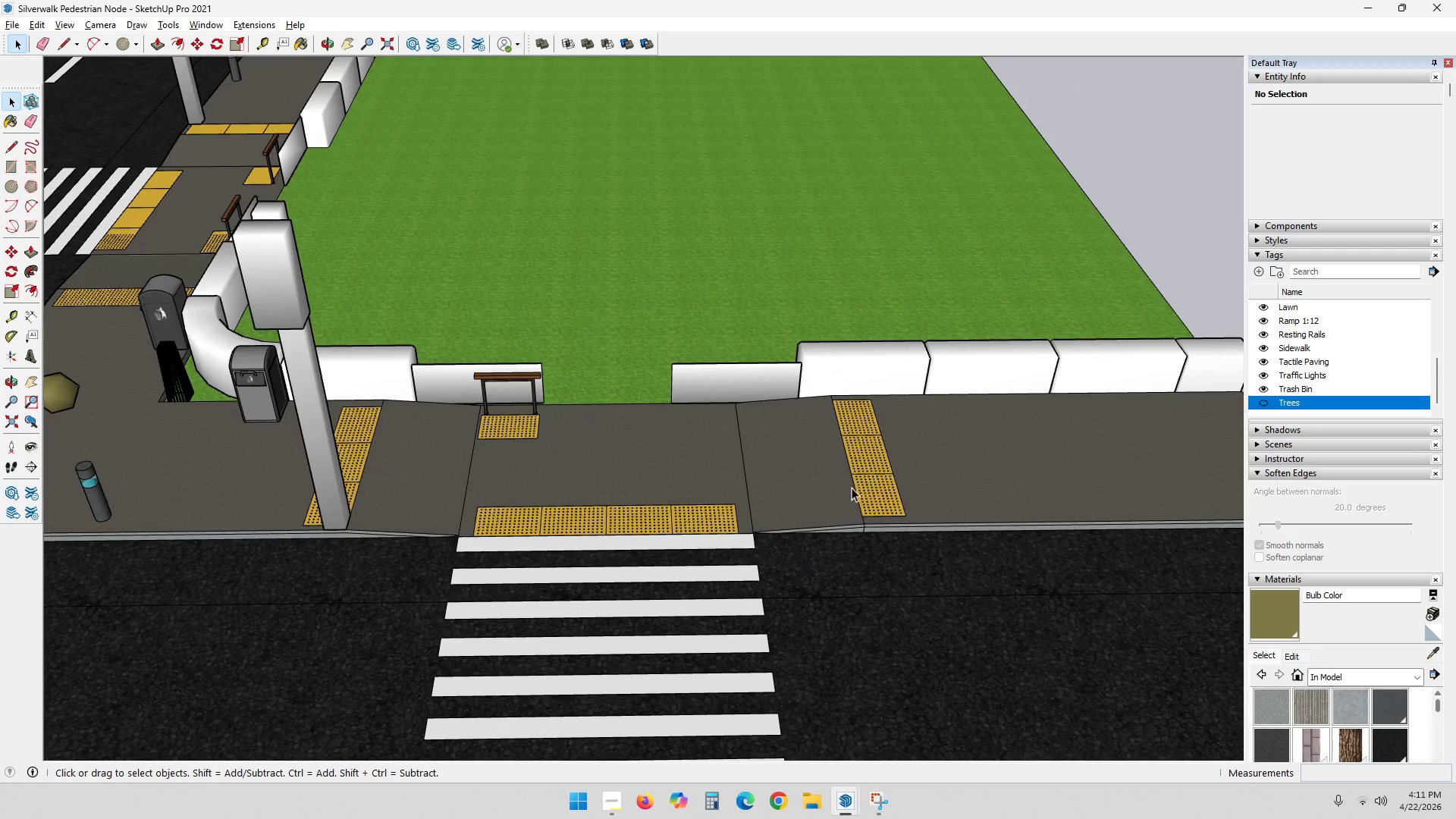 
double_click([871, 485])
 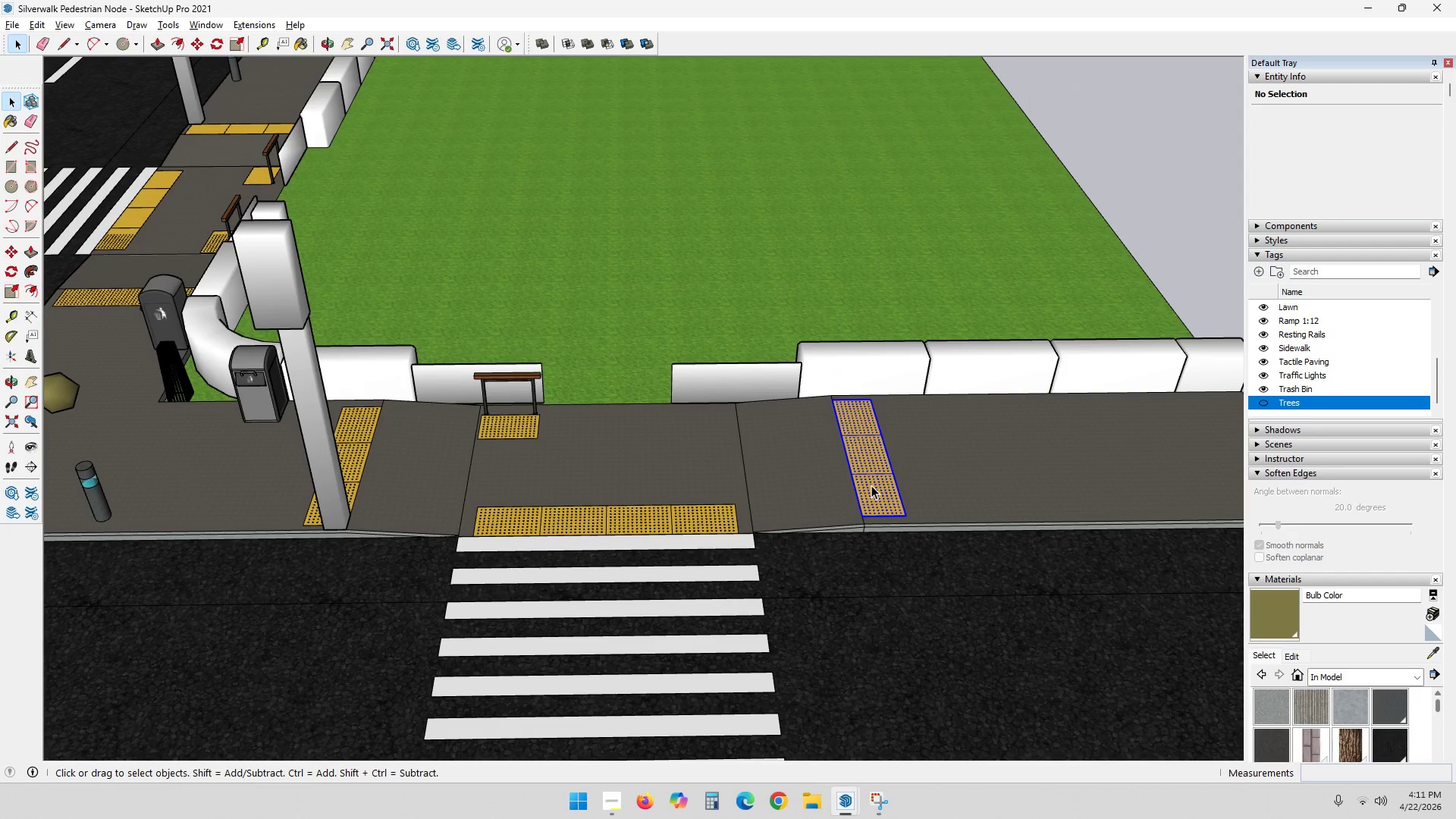 
triple_click([871, 485])
 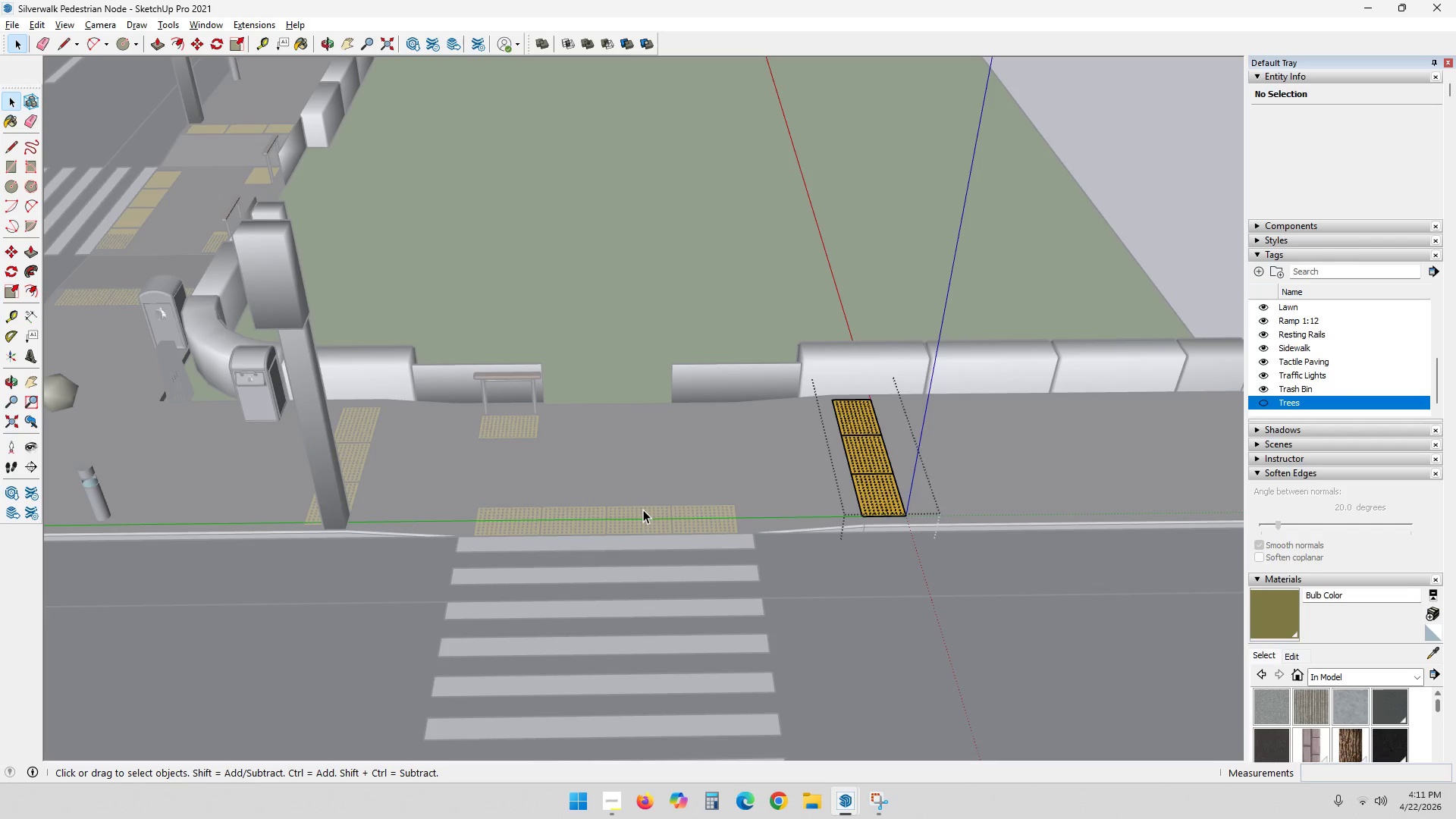 
double_click([644, 510])
 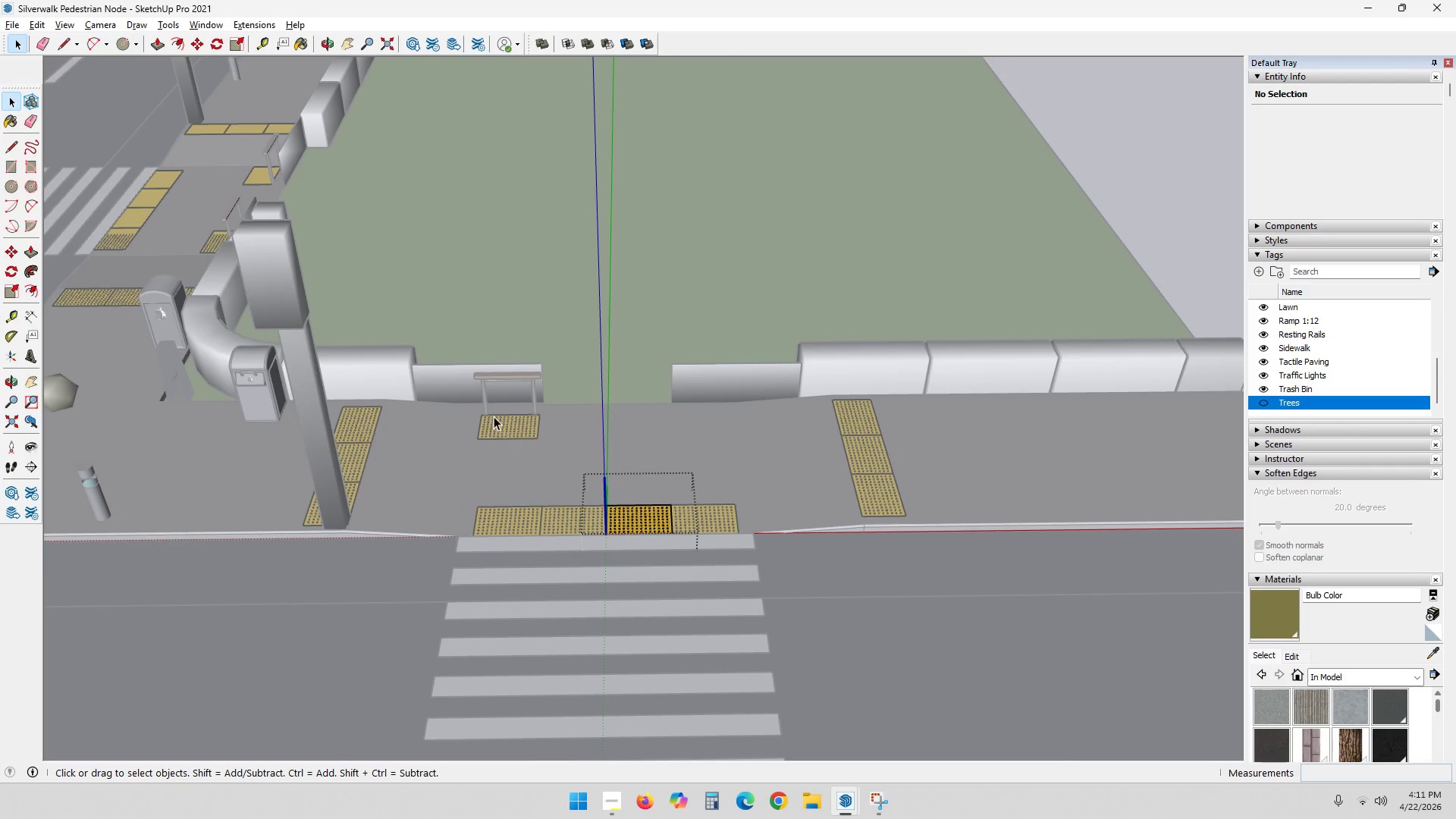 
double_click([493, 416])
 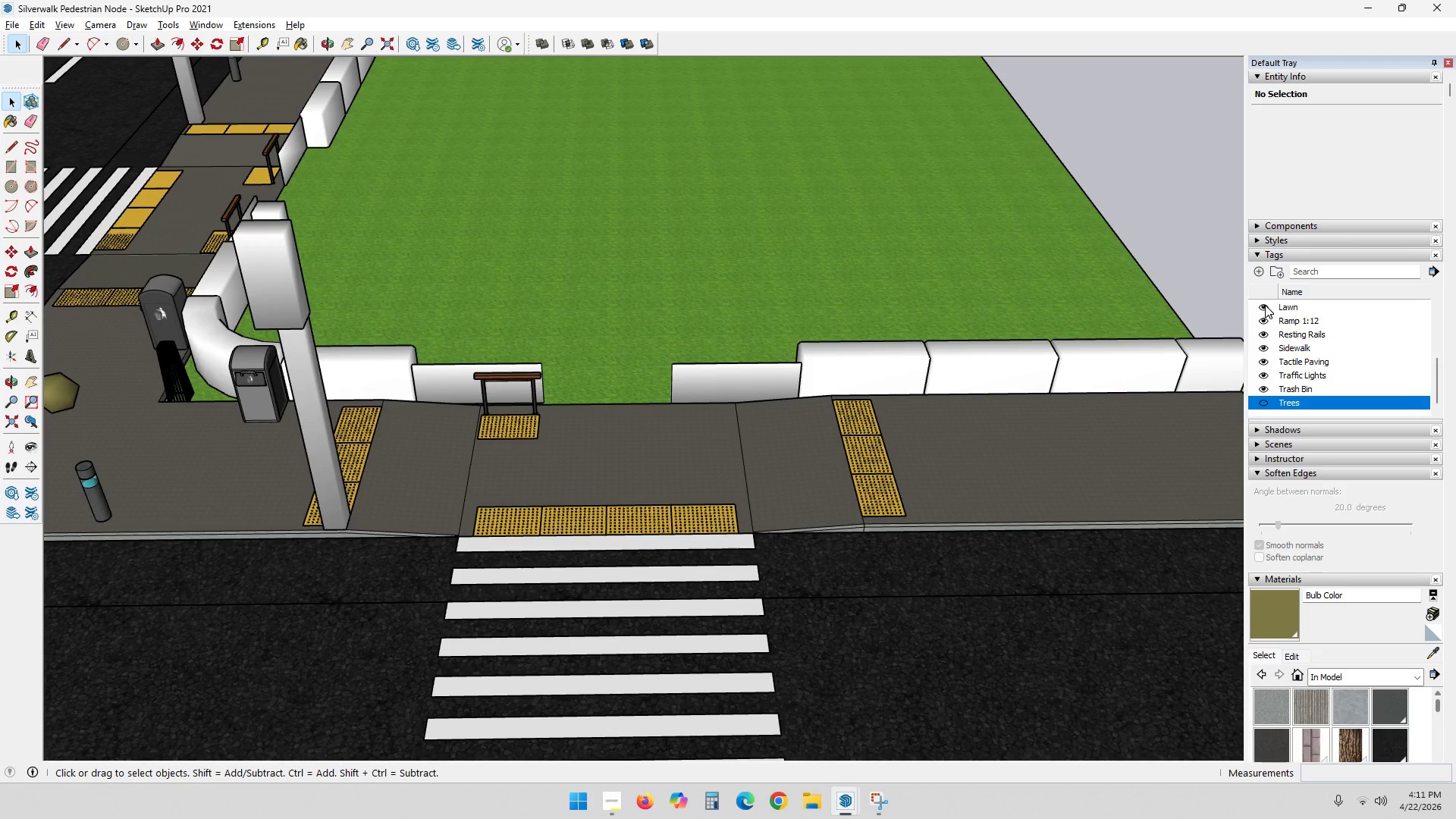 
double_click([1264, 305])
 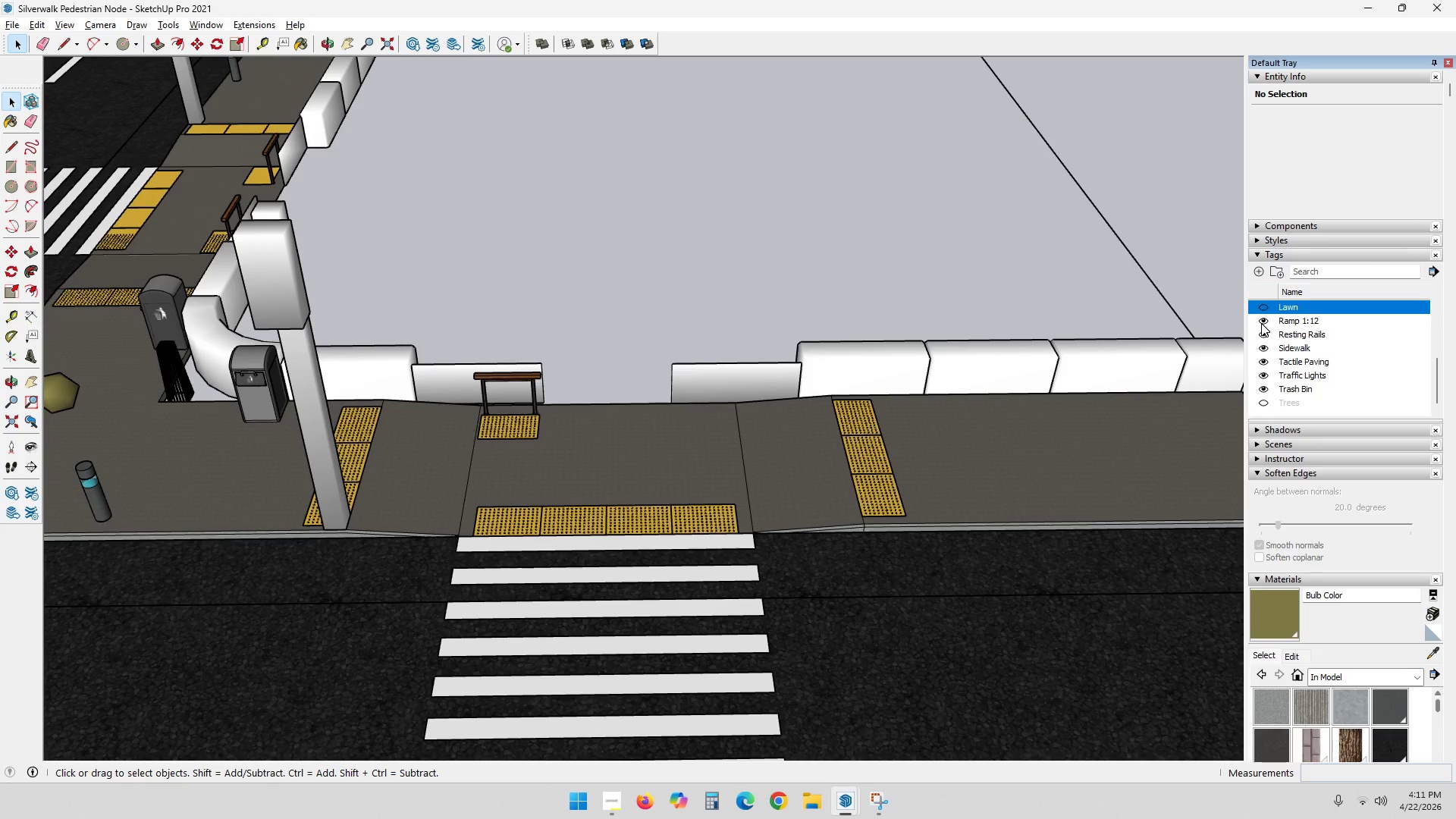 
triple_click([1261, 323])
 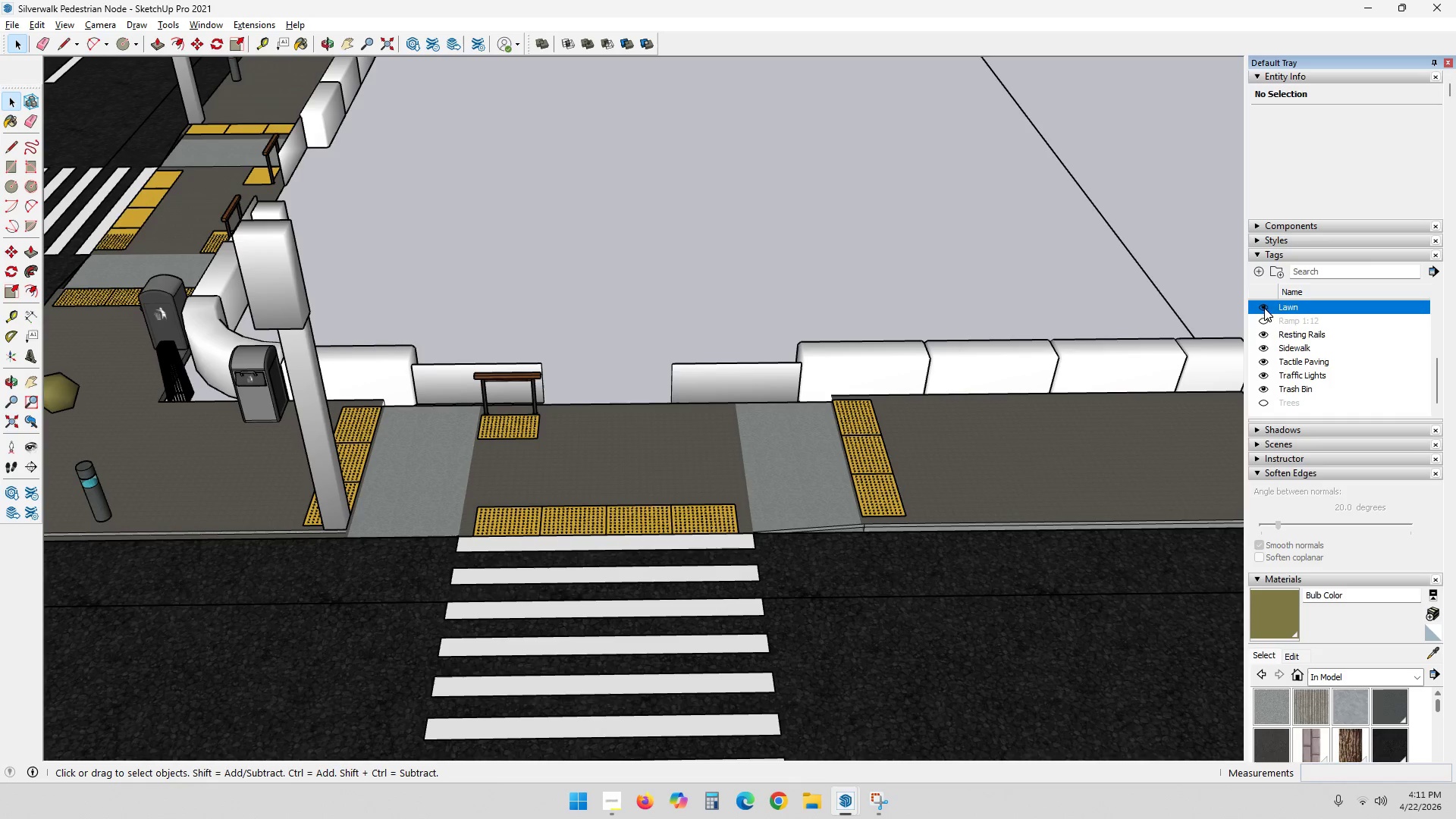 
double_click([1264, 319])
 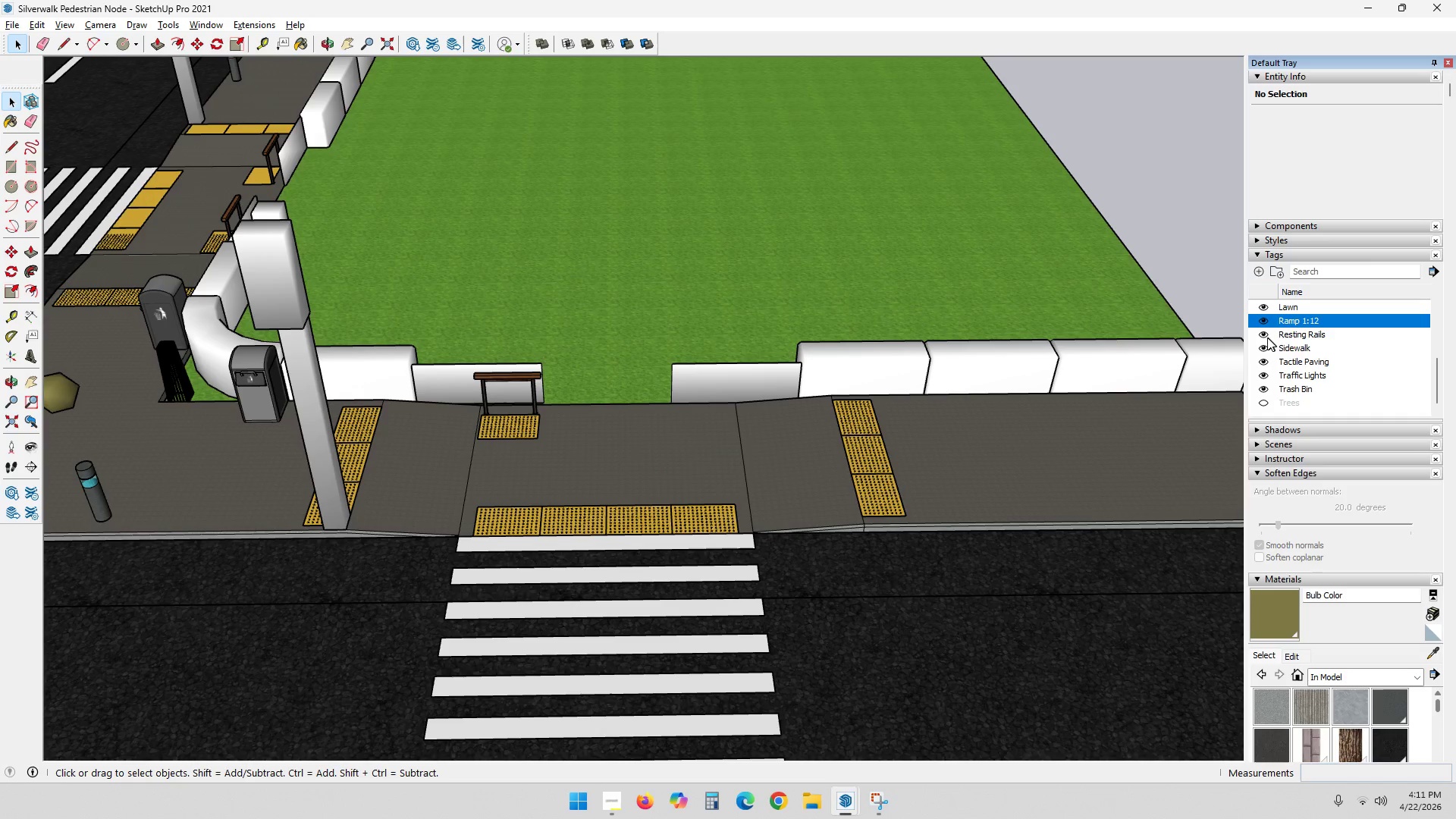 
triple_click([1264, 334])
 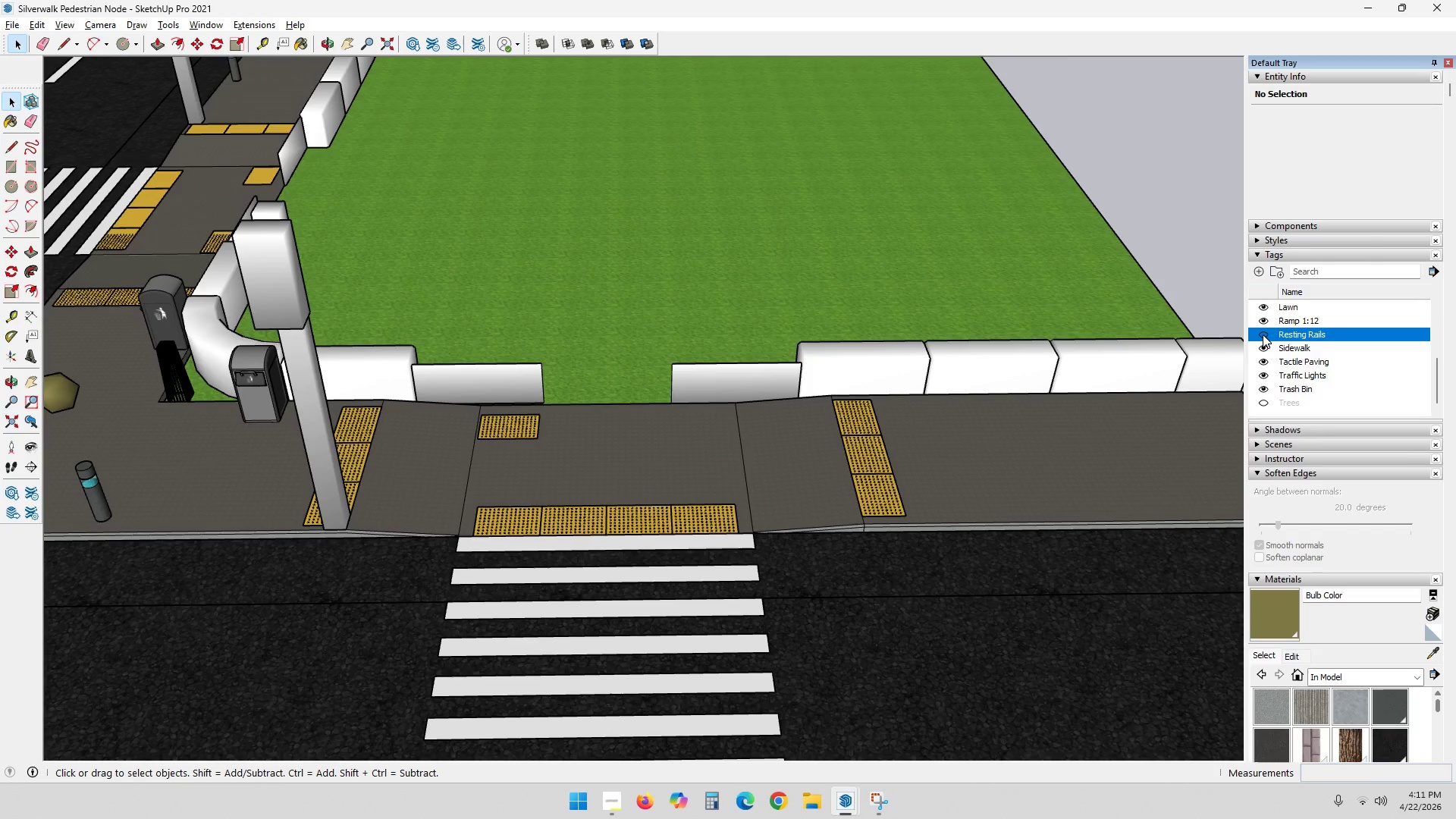 
left_click([1263, 334])
 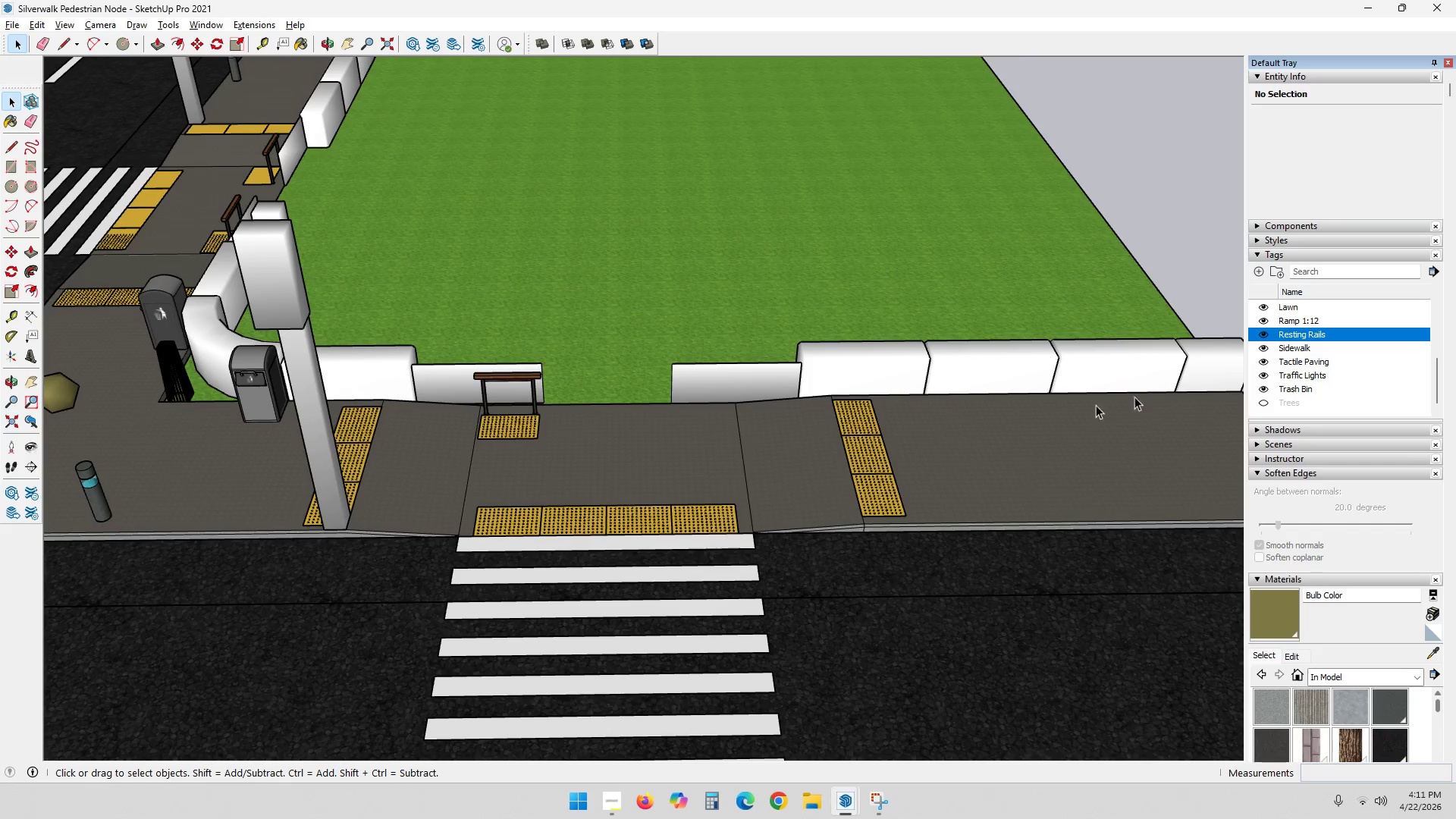 
scroll: coordinate [722, 447], scroll_direction: down, amount: 5.0
 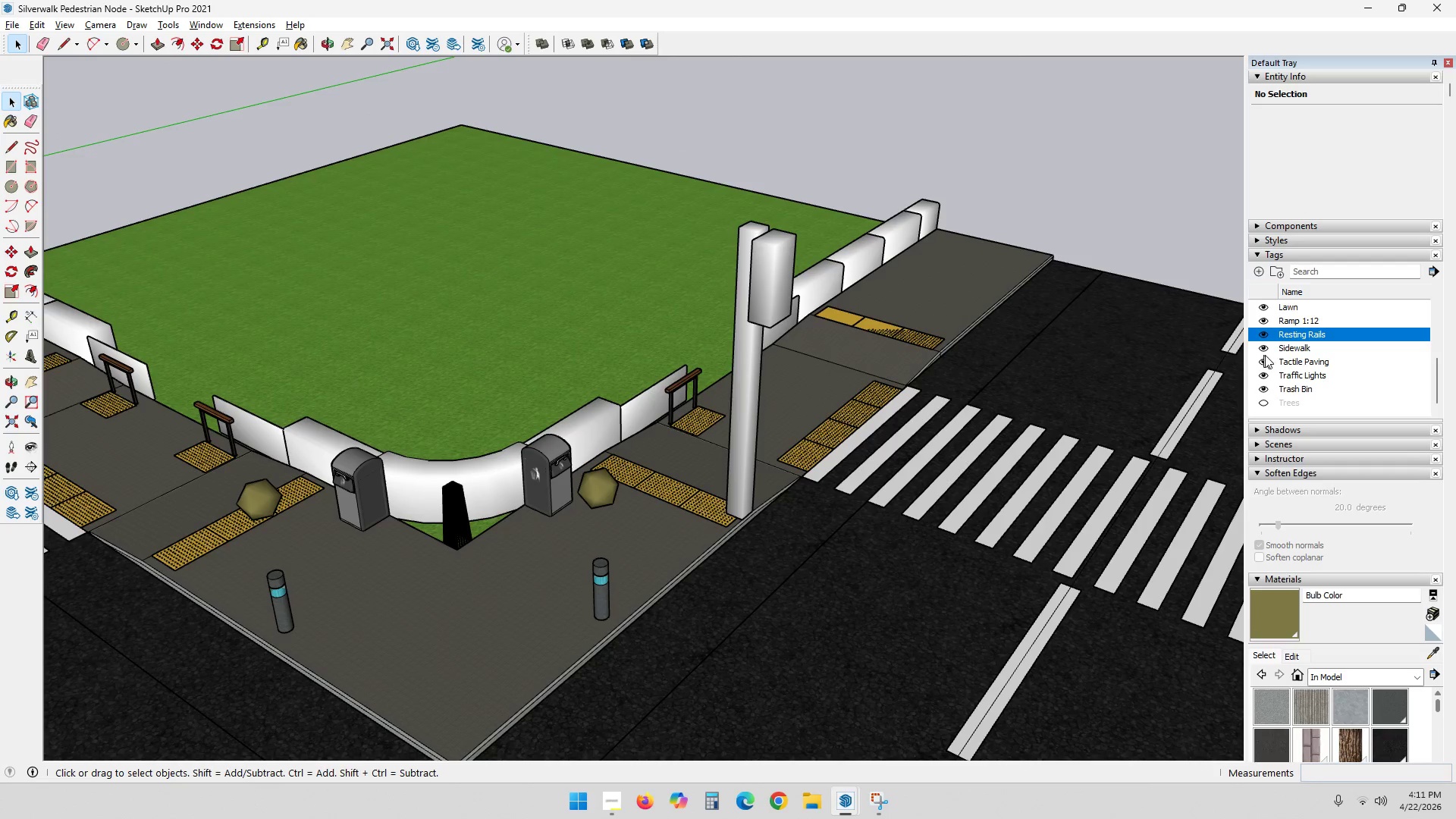 
double_click([1262, 348])
 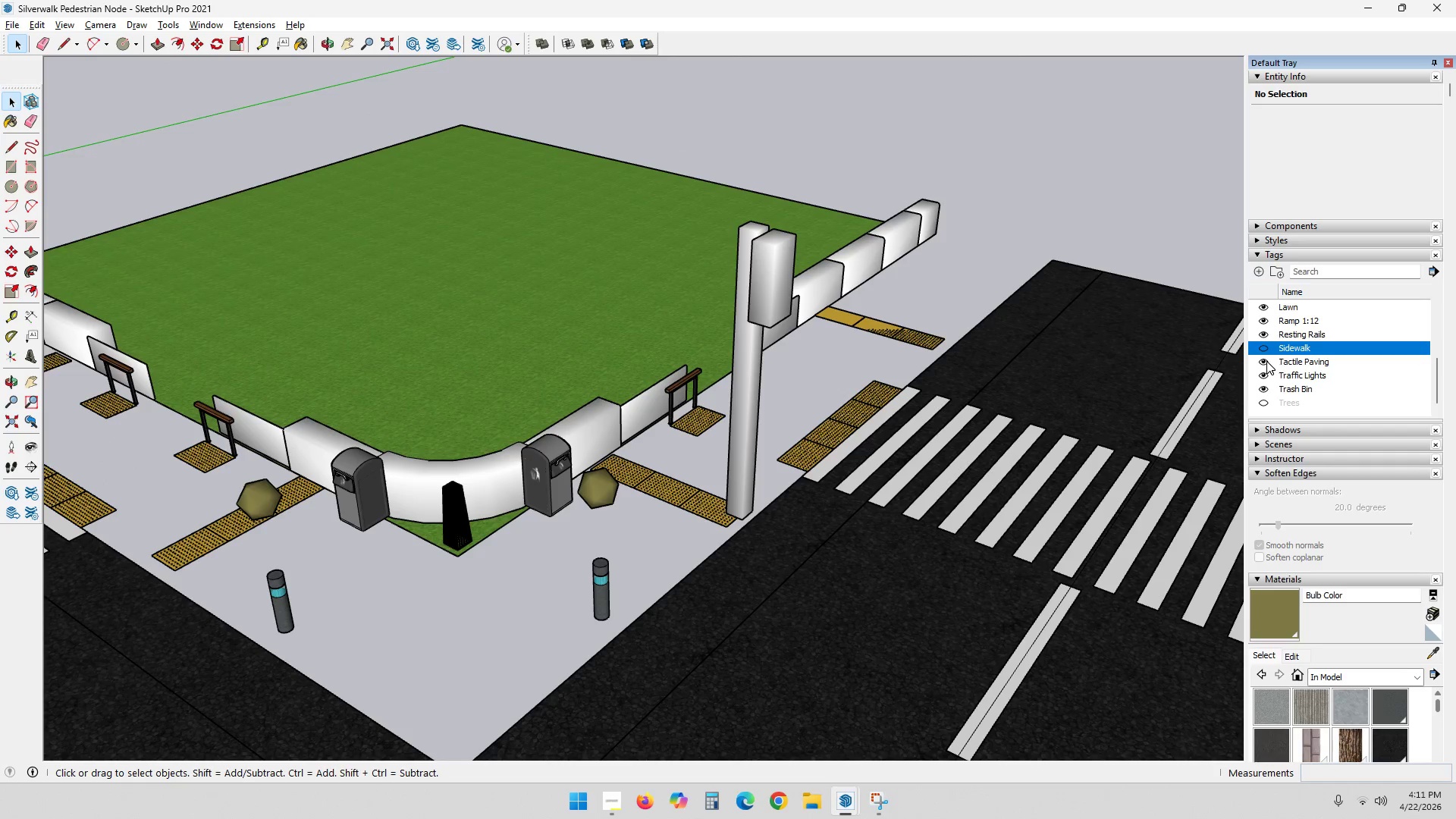 
left_click([1265, 361])
 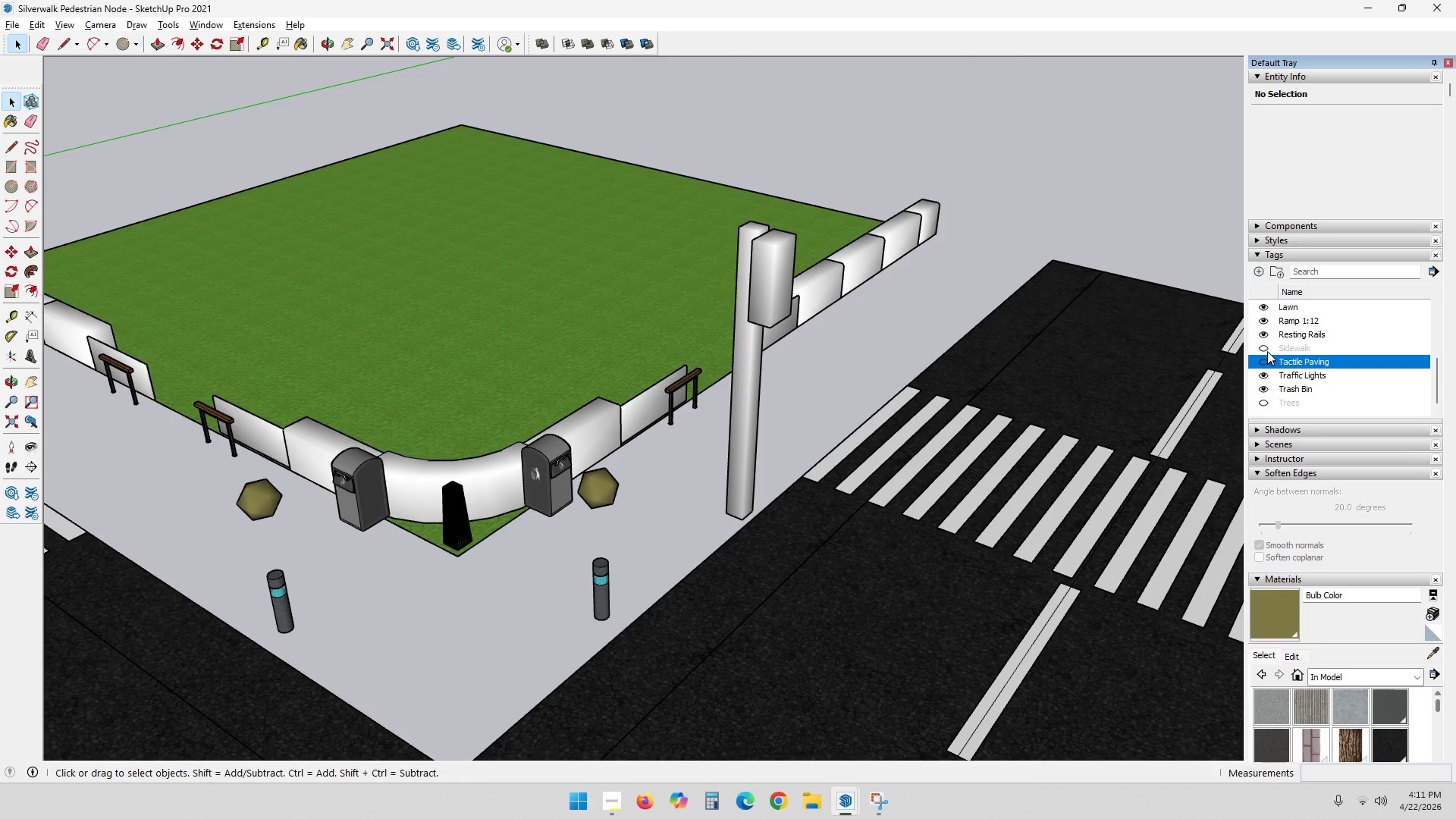 
left_click([1265, 347])
 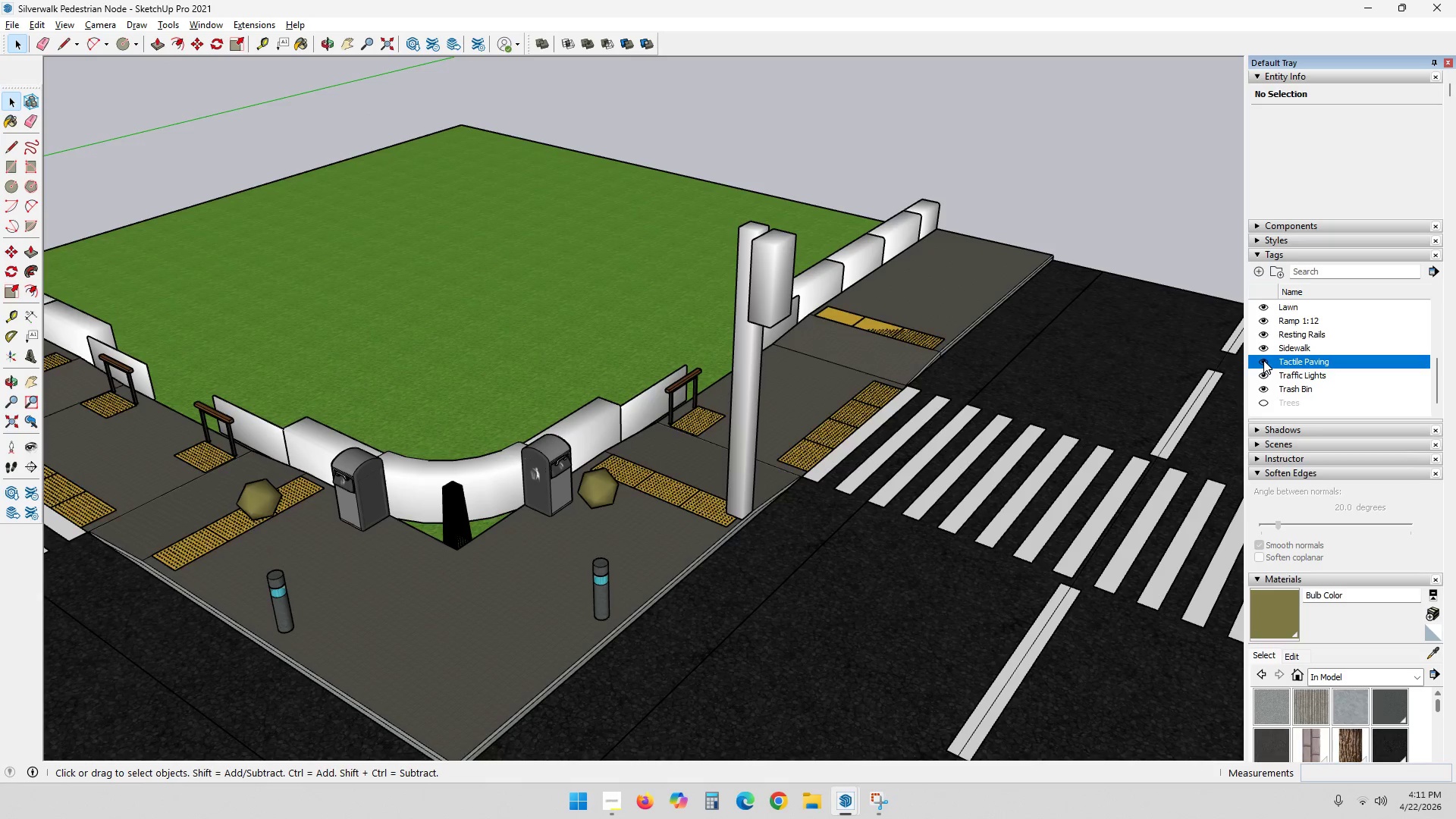 
double_click([1263, 360])
 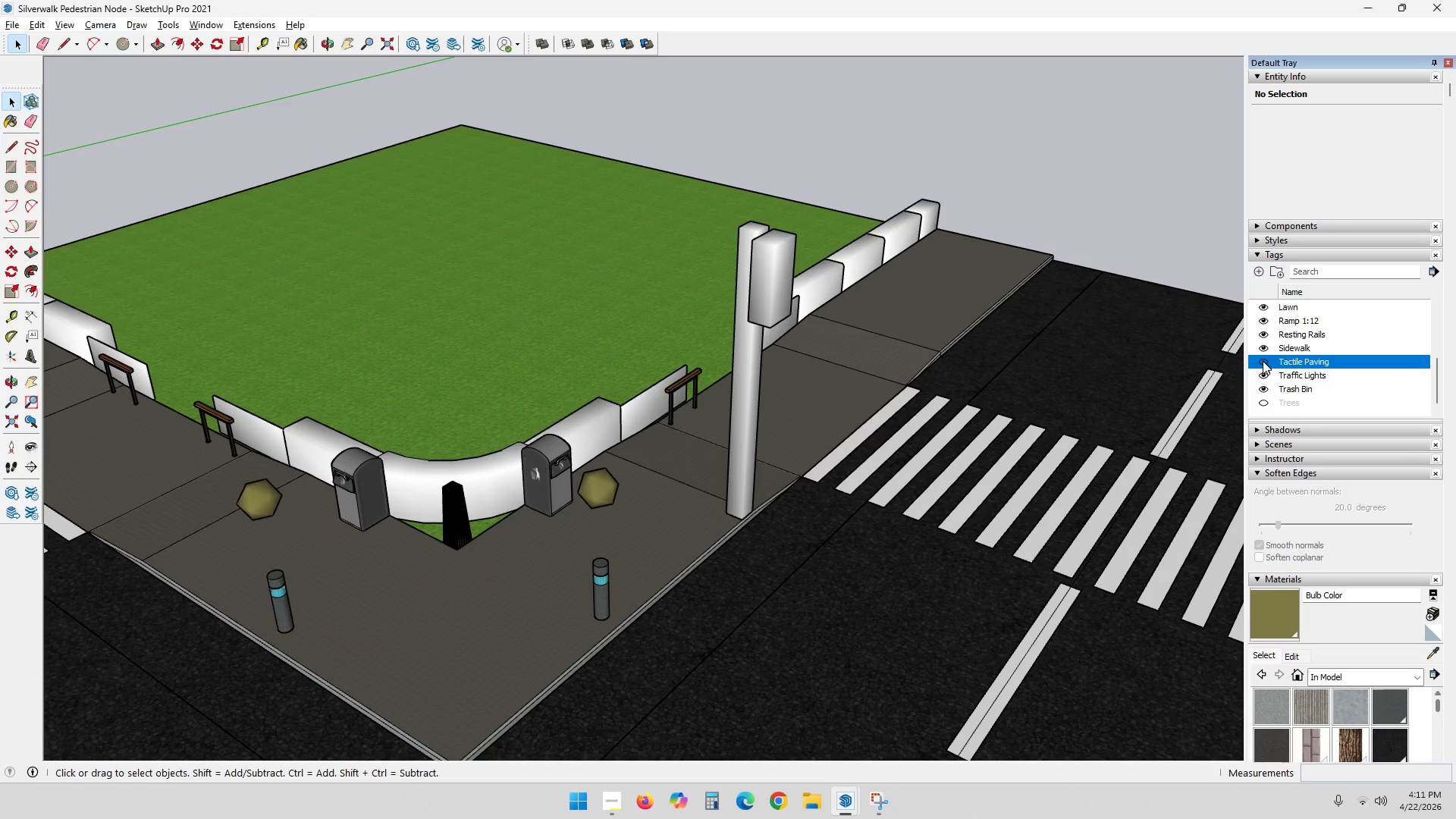 
double_click([1263, 372])
 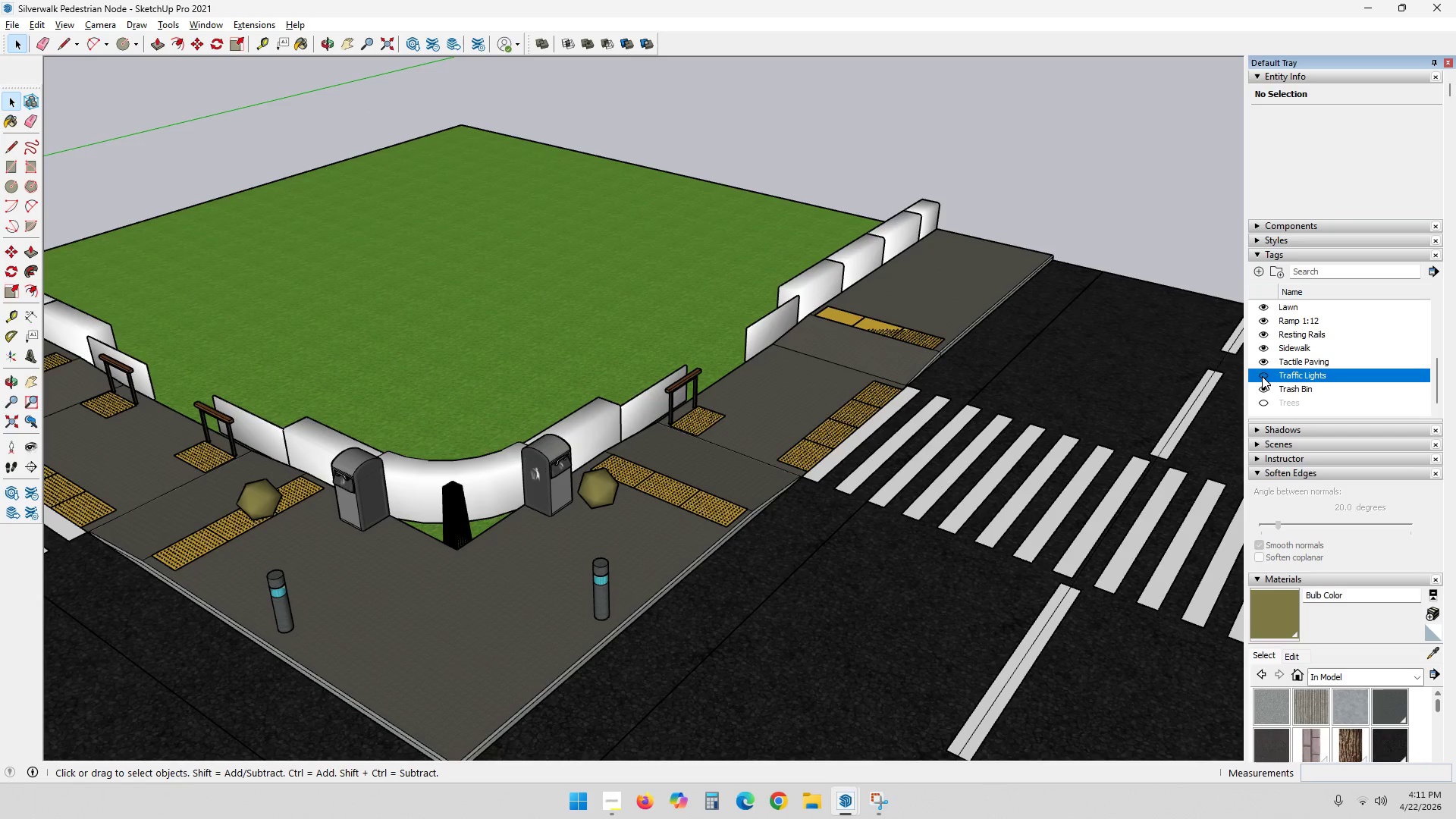 
left_click([1262, 375])
 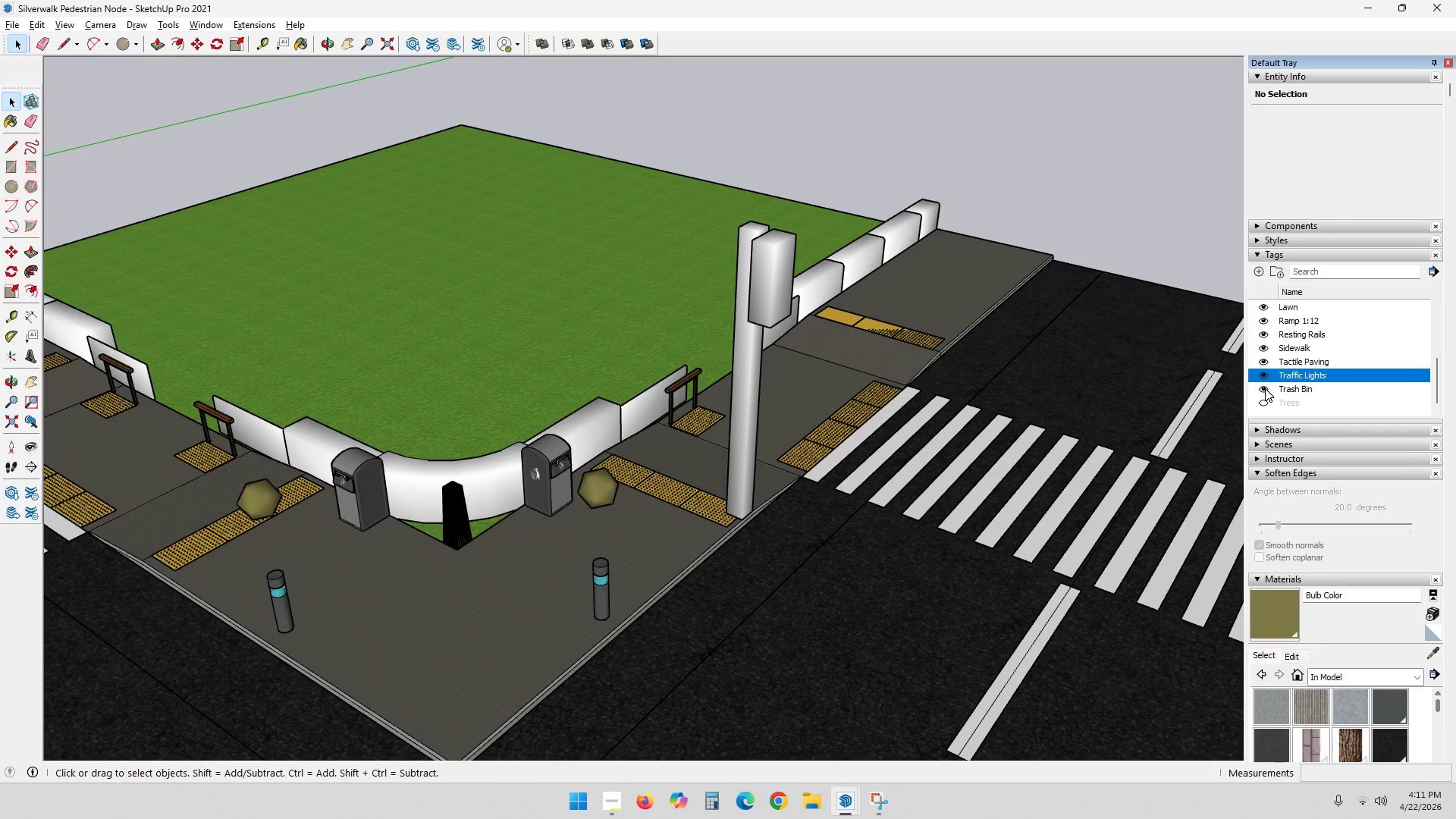 
left_click([1265, 388])
 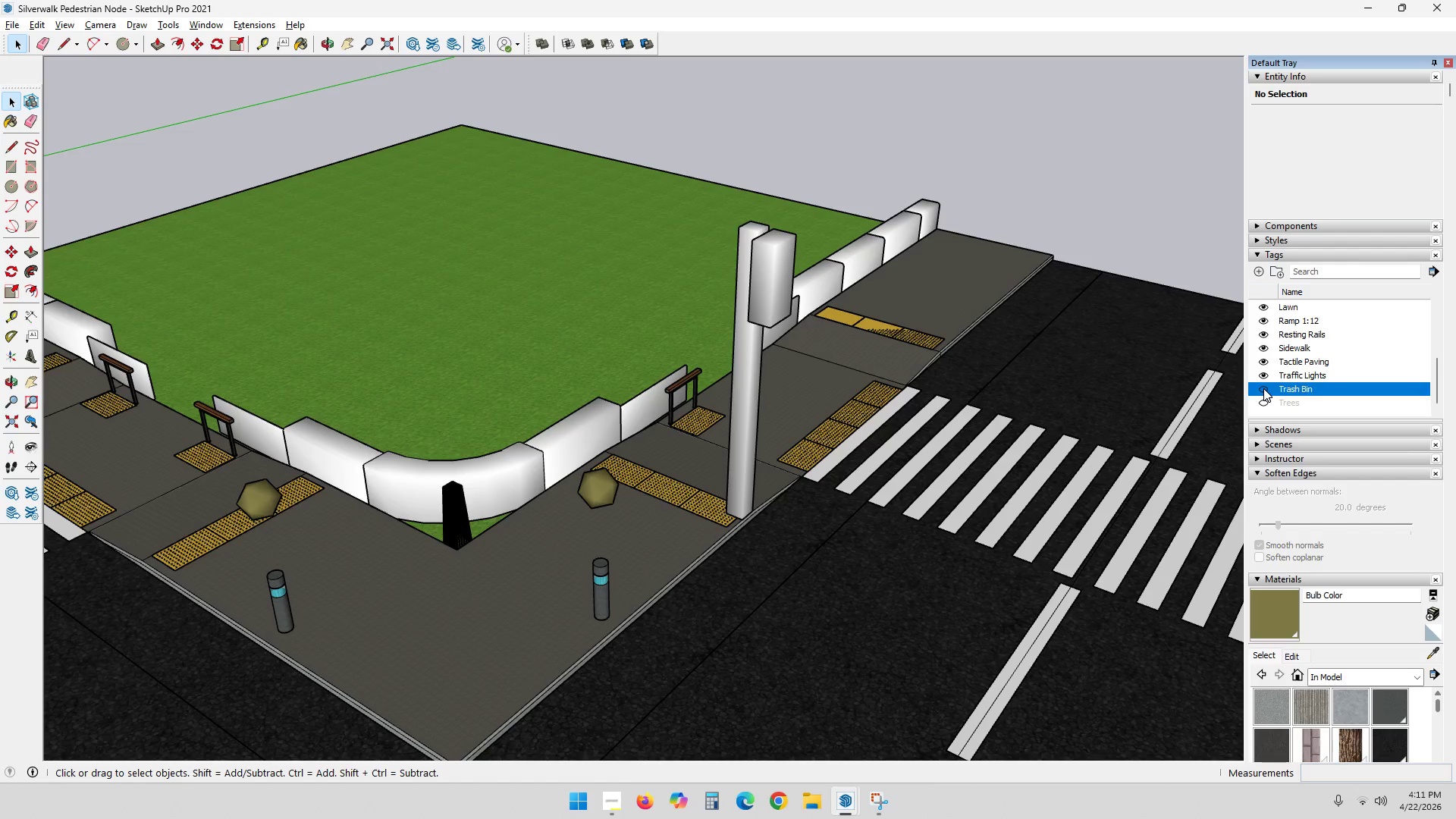 
left_click([1263, 388])
 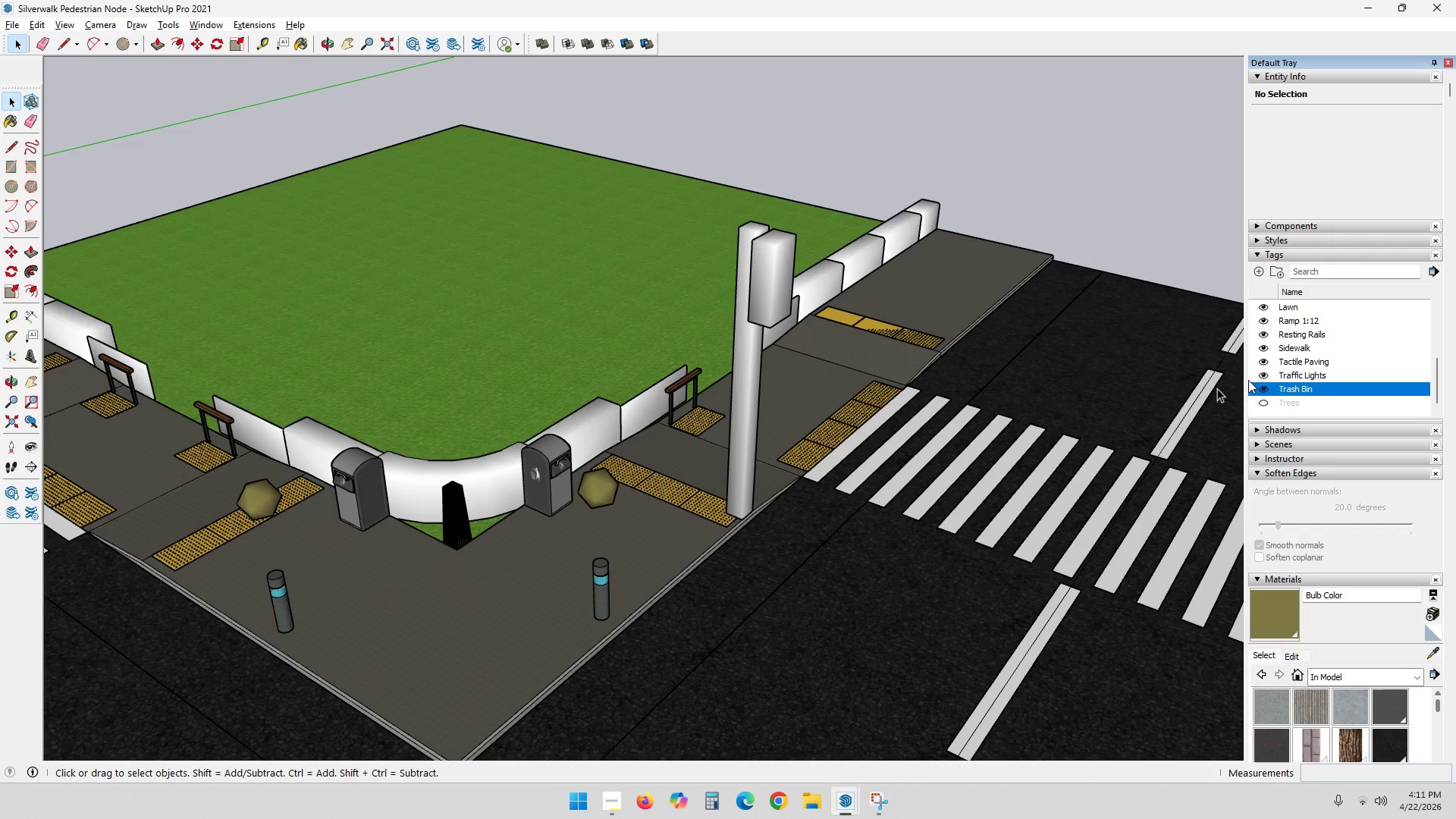 
scroll: coordinate [871, 588], scroll_direction: down, amount: 7.0
 